 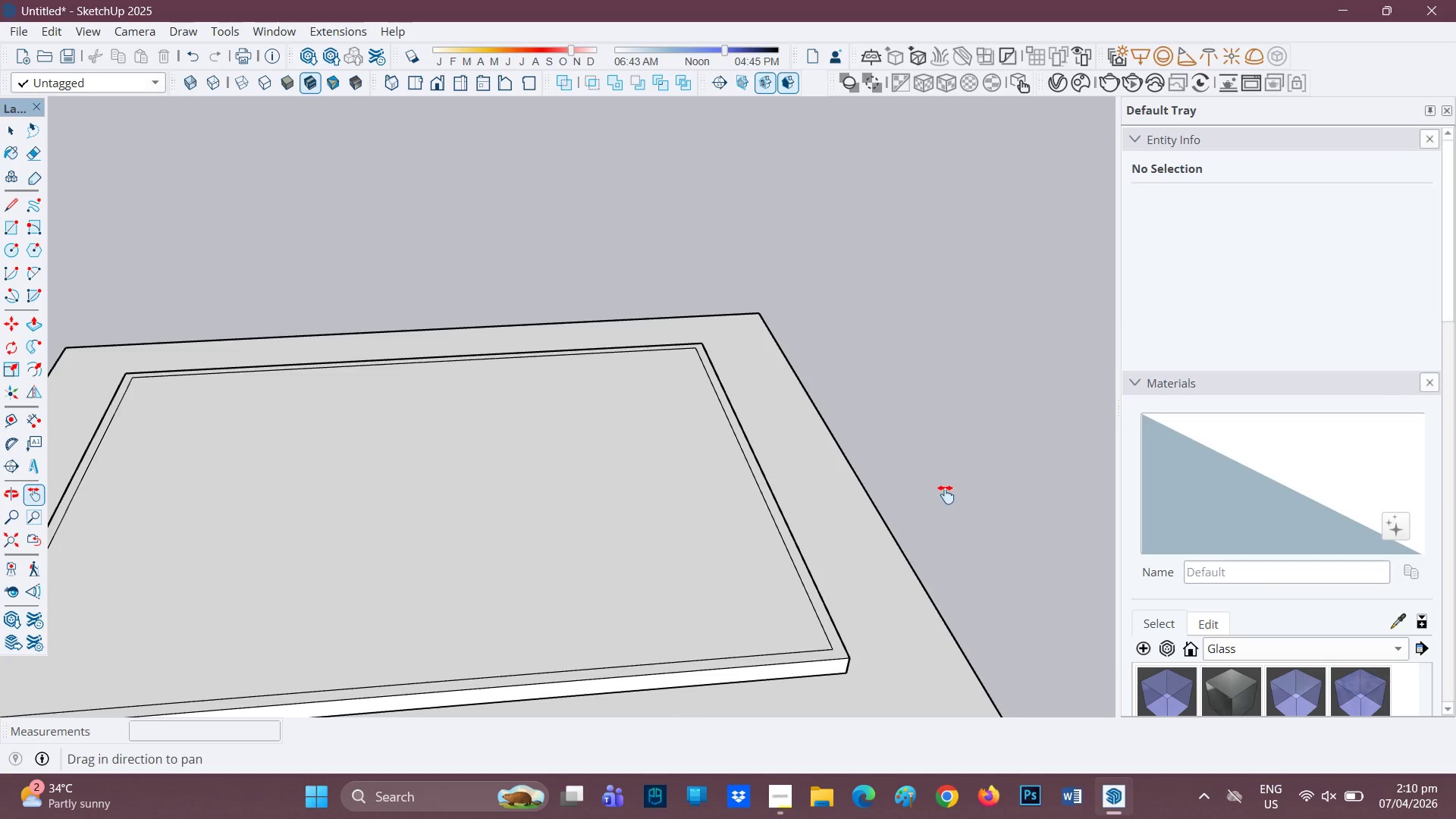 
left_click_drag(start_coordinate=[695, 480], to_coordinate=[967, 439])
 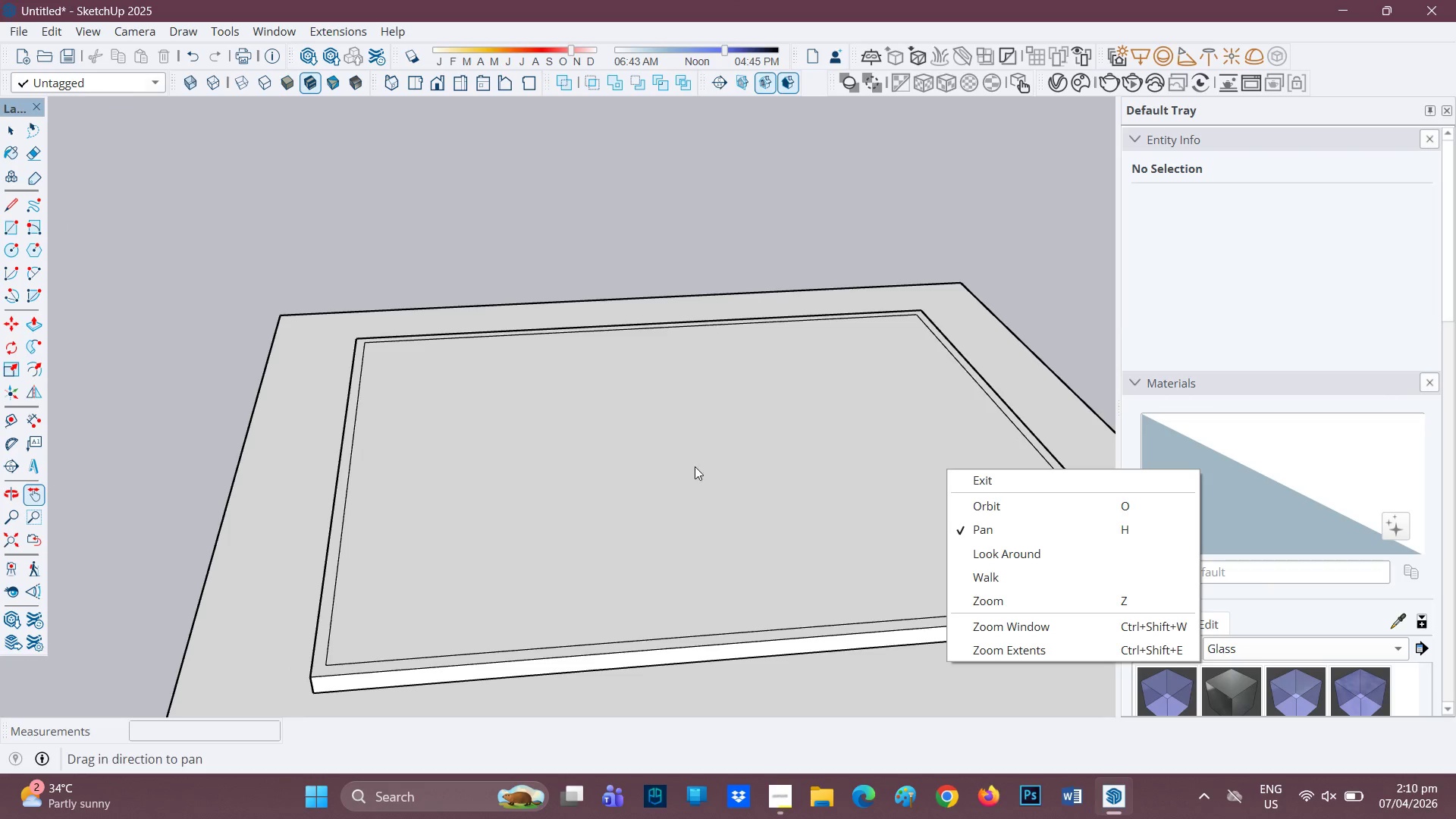 
key(Space)
 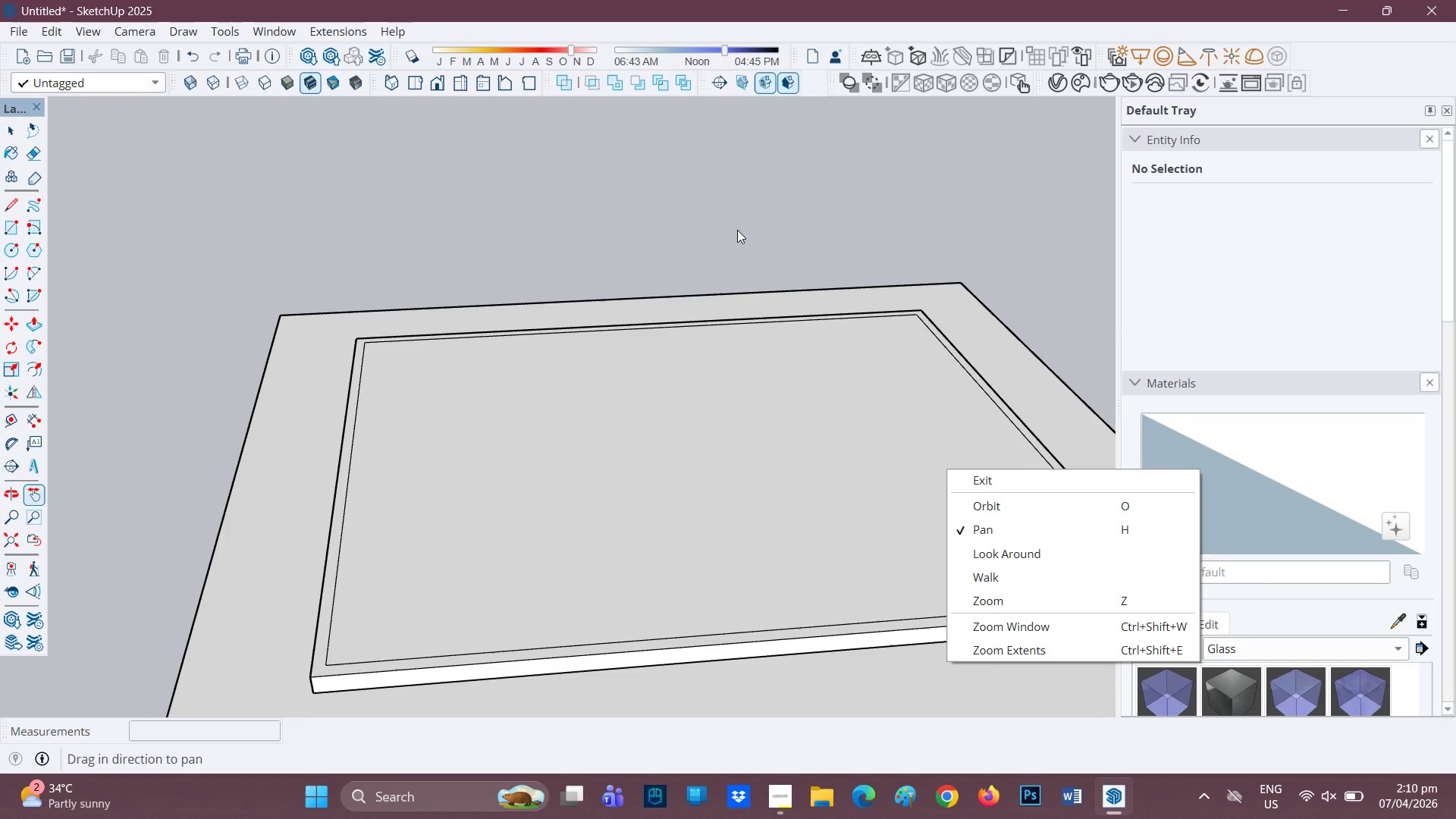 
left_click([738, 224])
 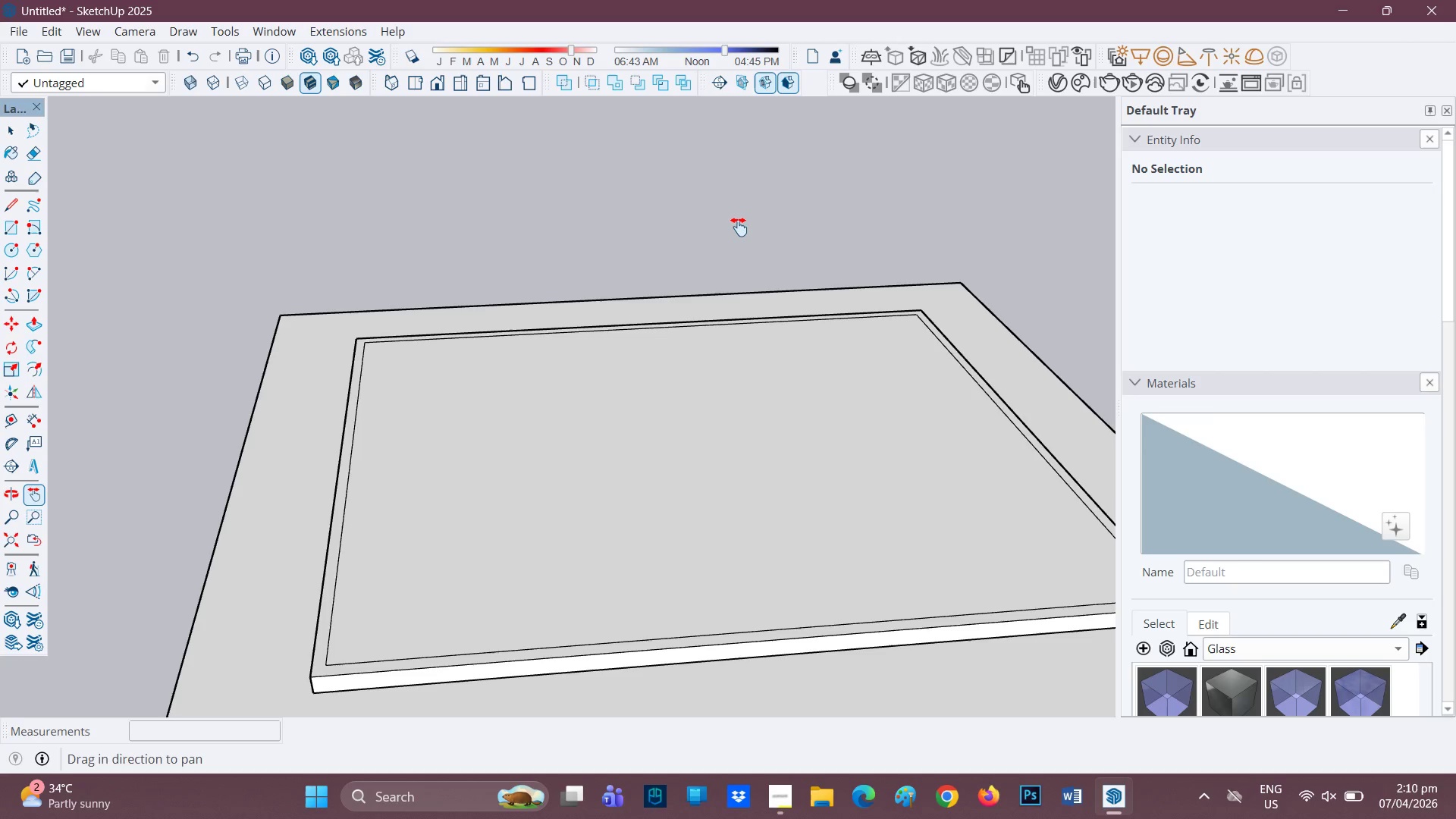 
wait(6.53)
 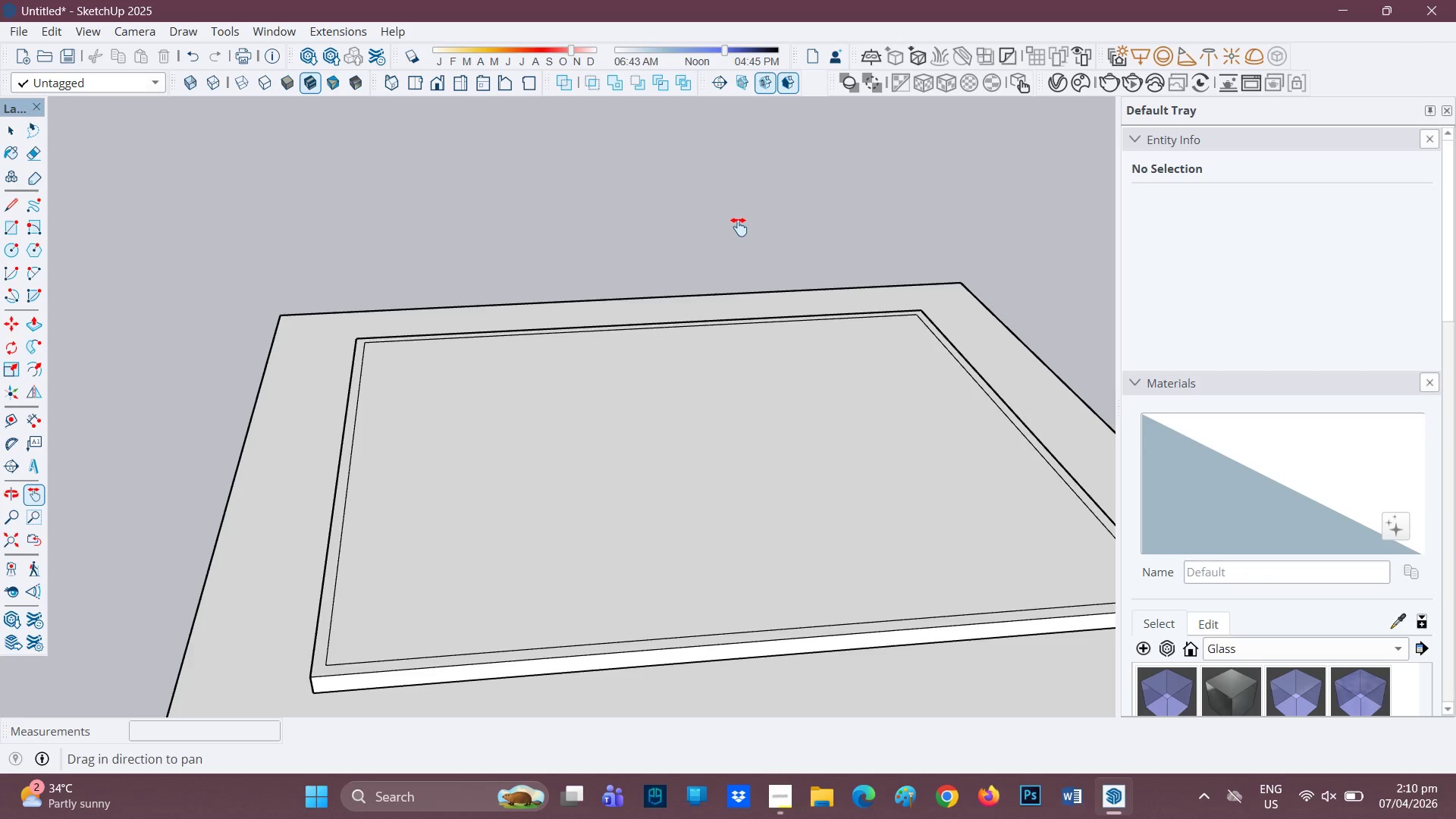 
key(H)
 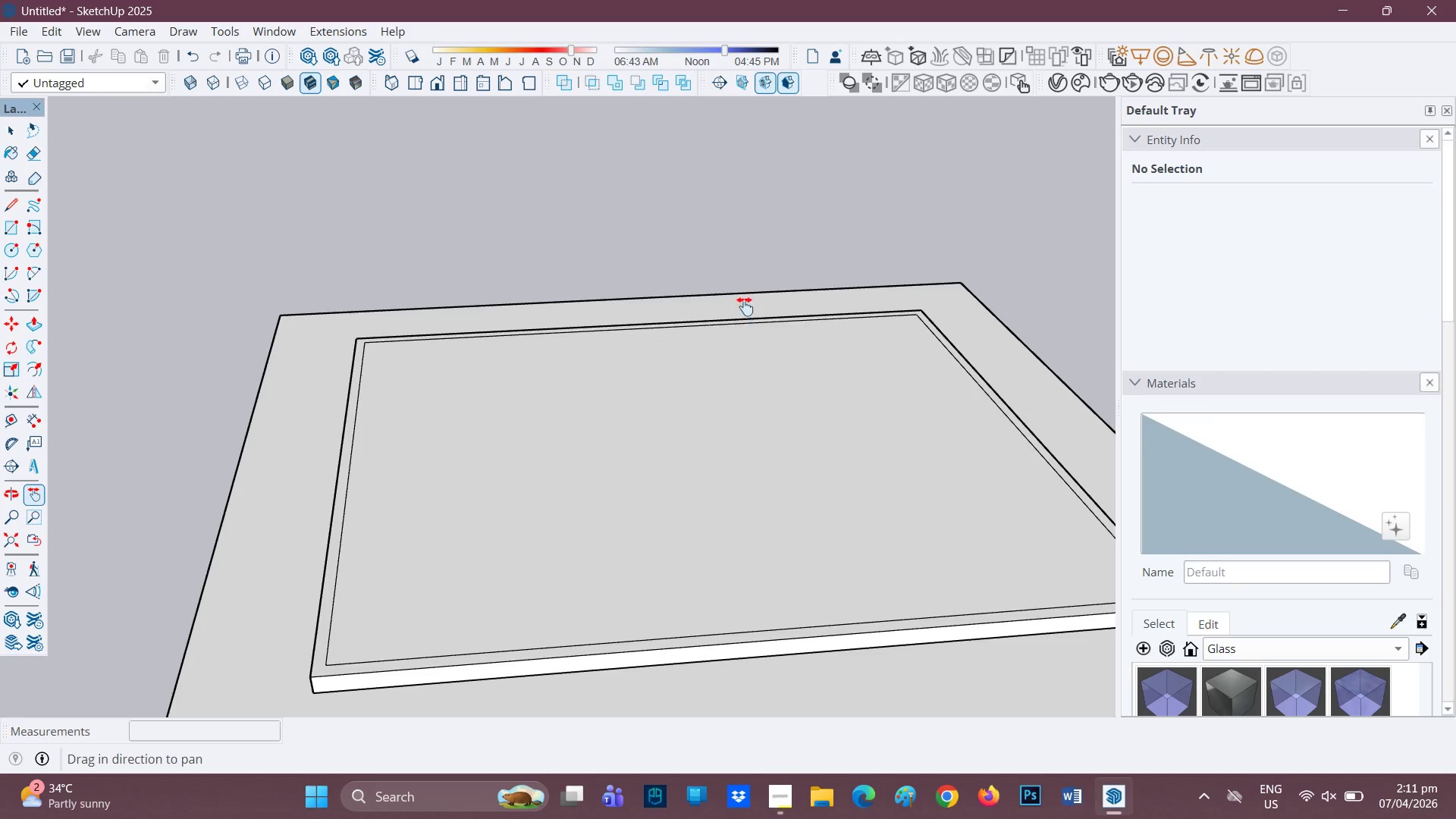 
scroll: coordinate [691, 373], scroll_direction: down, amount: 2.0
 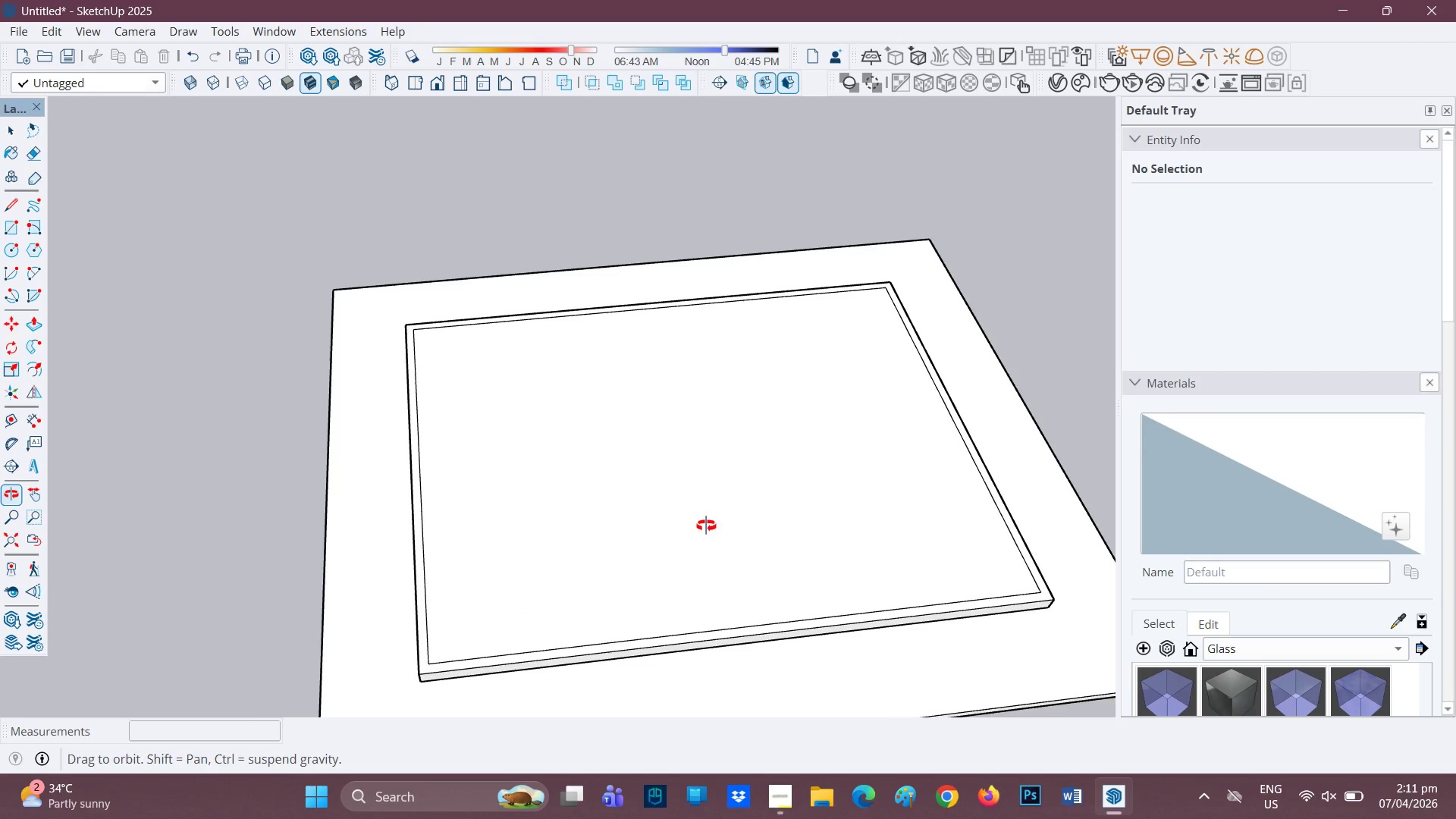 
scroll: coordinate [646, 622], scroll_direction: up, amount: 3.0
 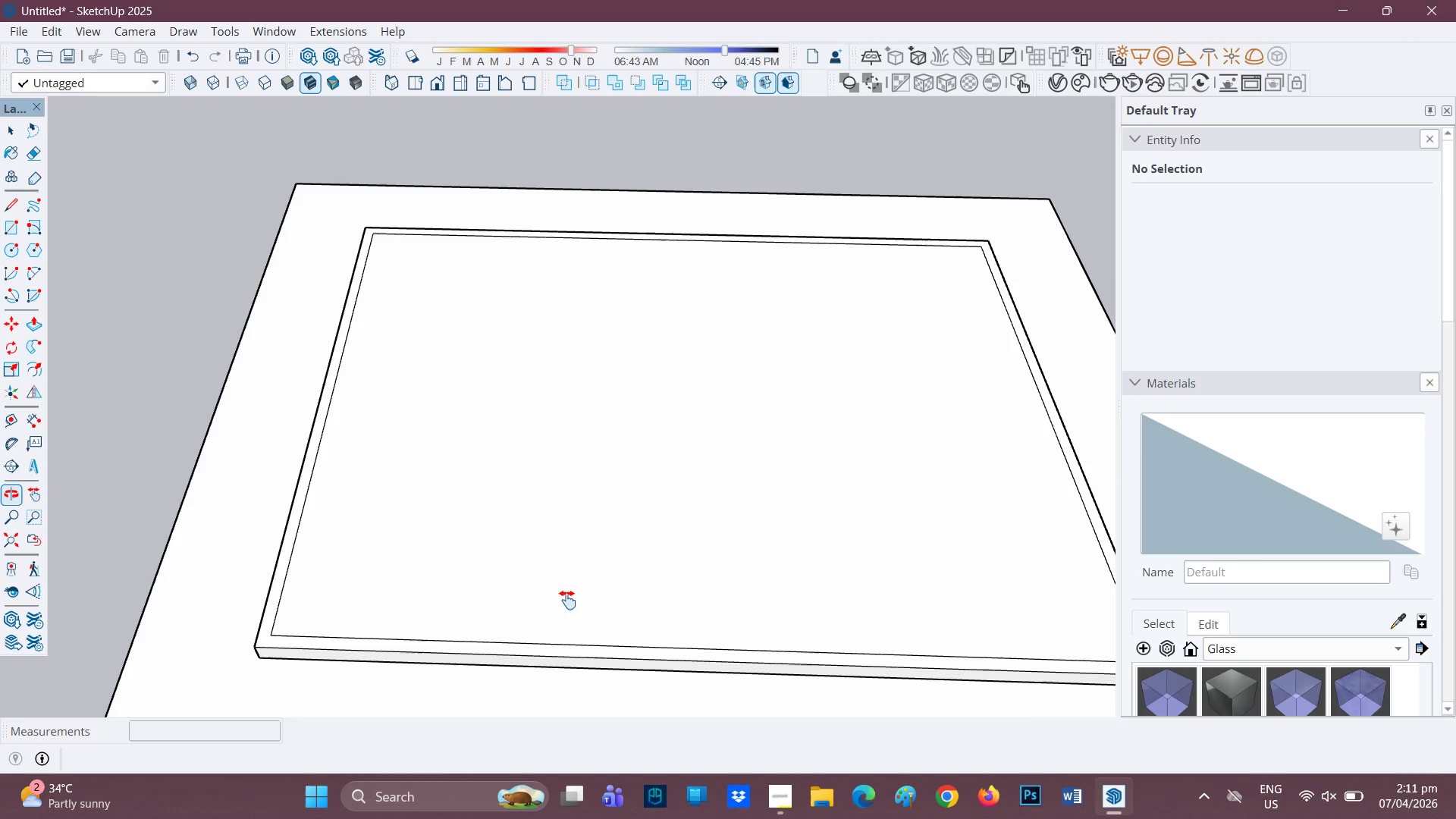 
key(H)
 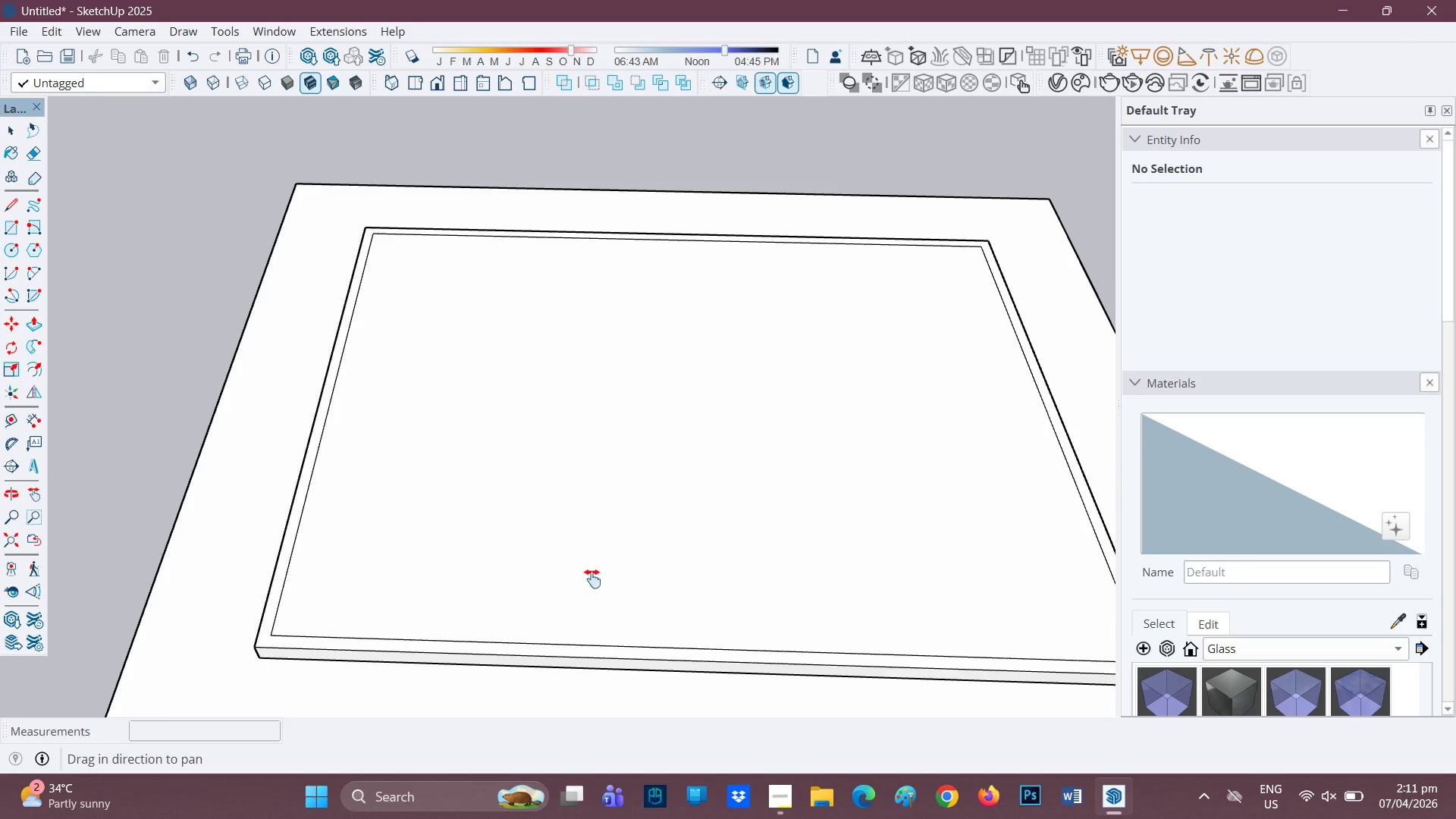 
left_click_drag(start_coordinate=[599, 542], to_coordinate=[479, 462])
 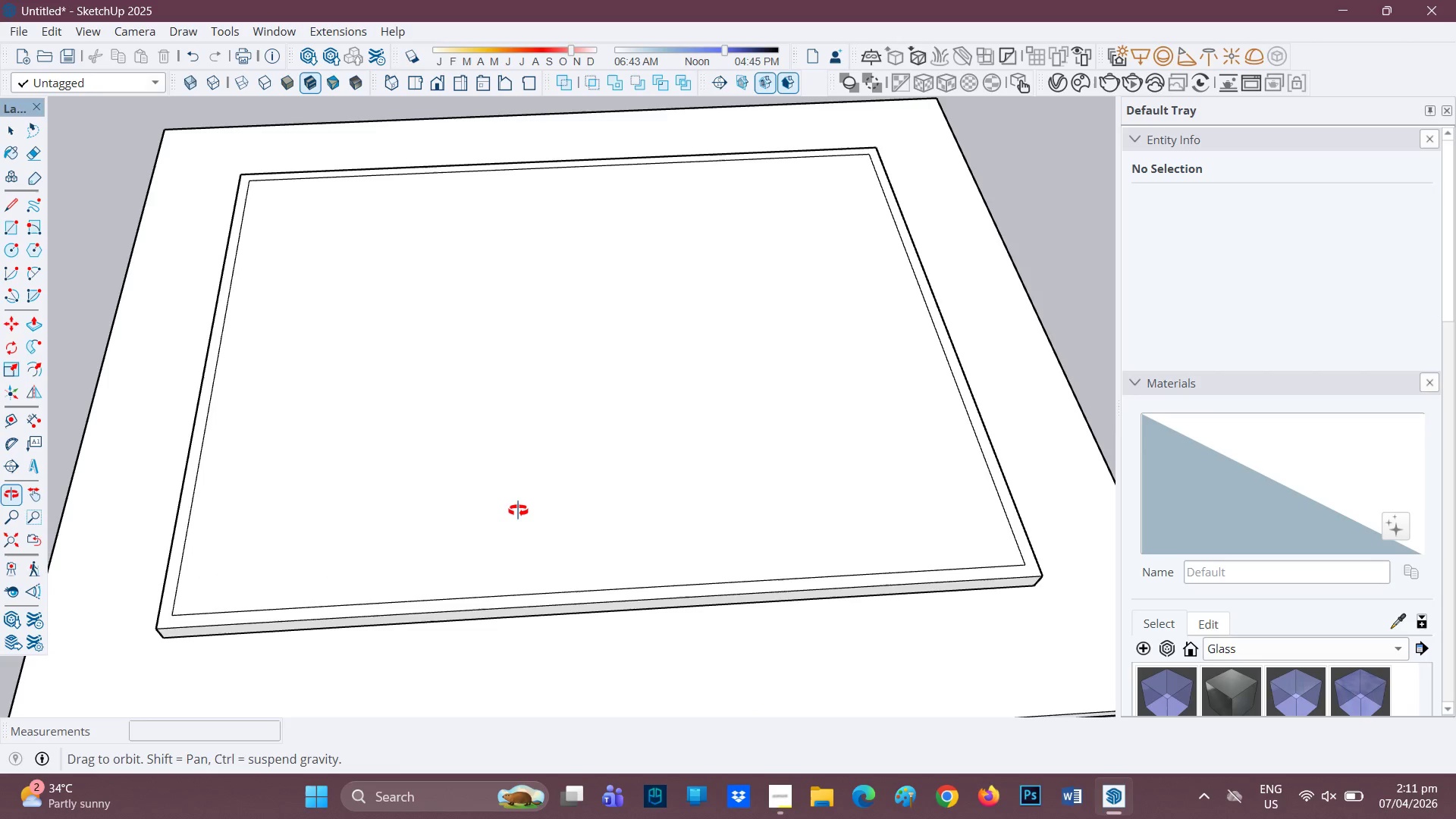 
scroll: coordinate [368, 590], scroll_direction: up, amount: 1.0
 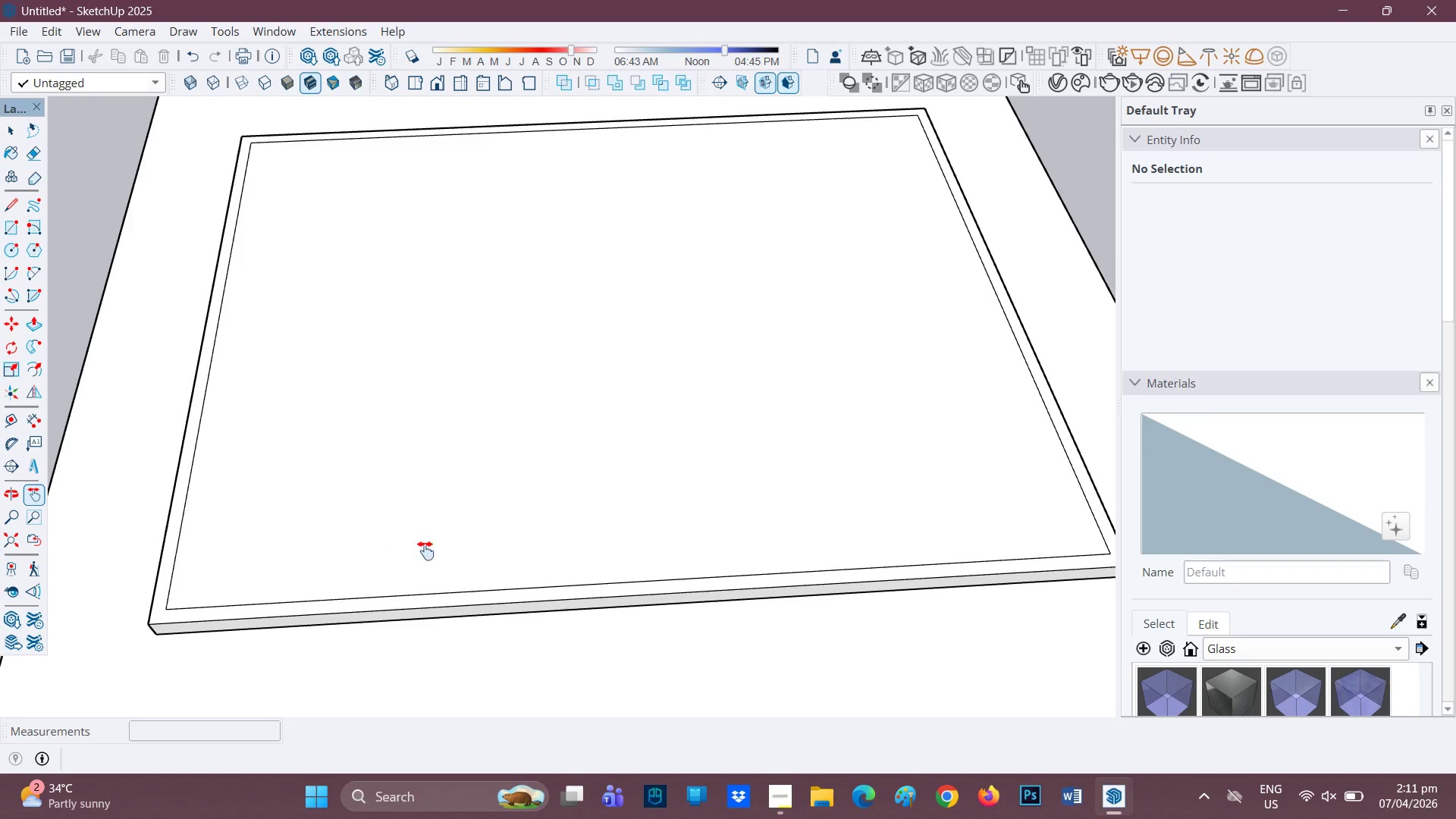 
key(Space)
 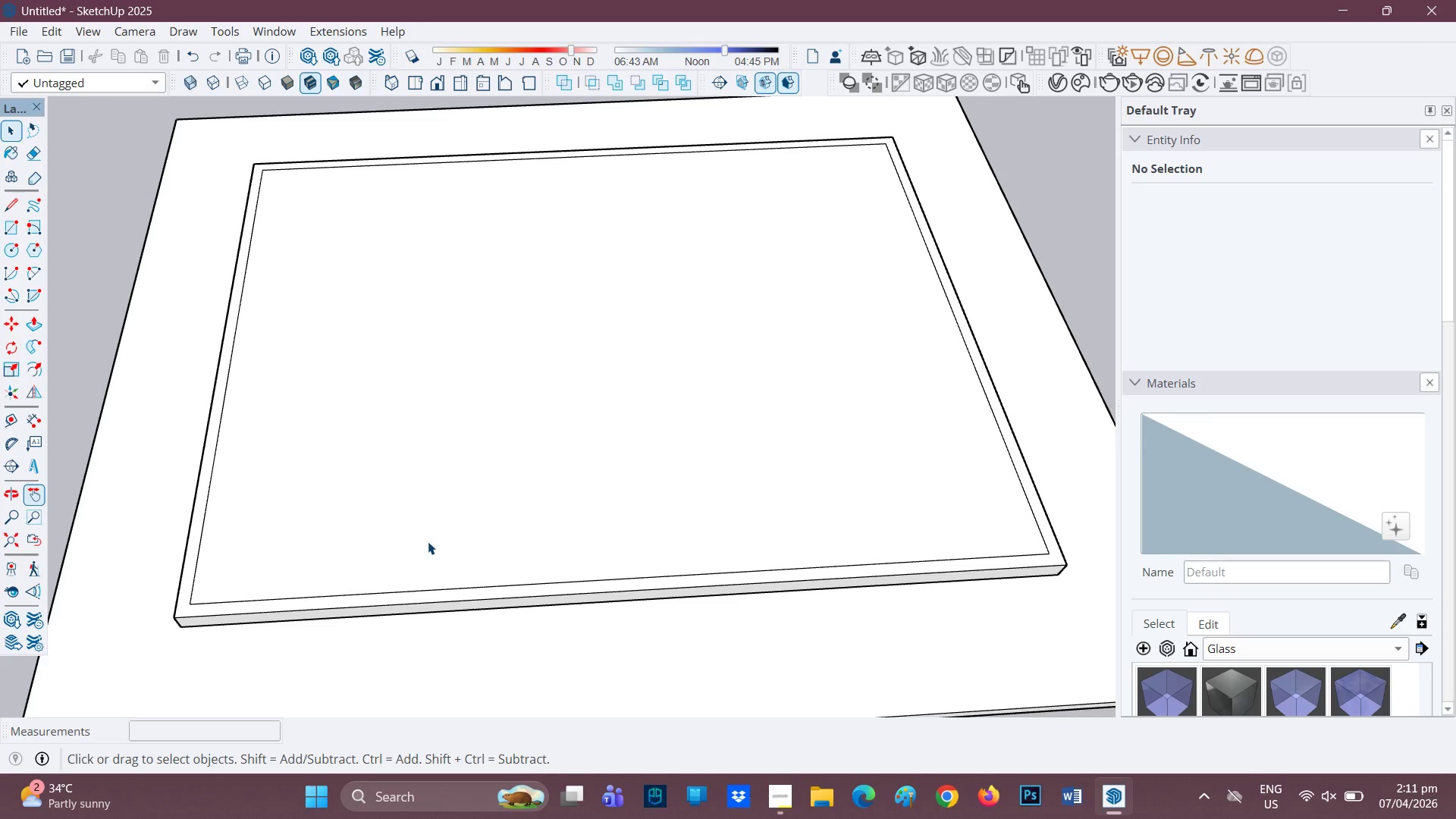 
scroll: coordinate [425, 553], scroll_direction: down, amount: 1.0
 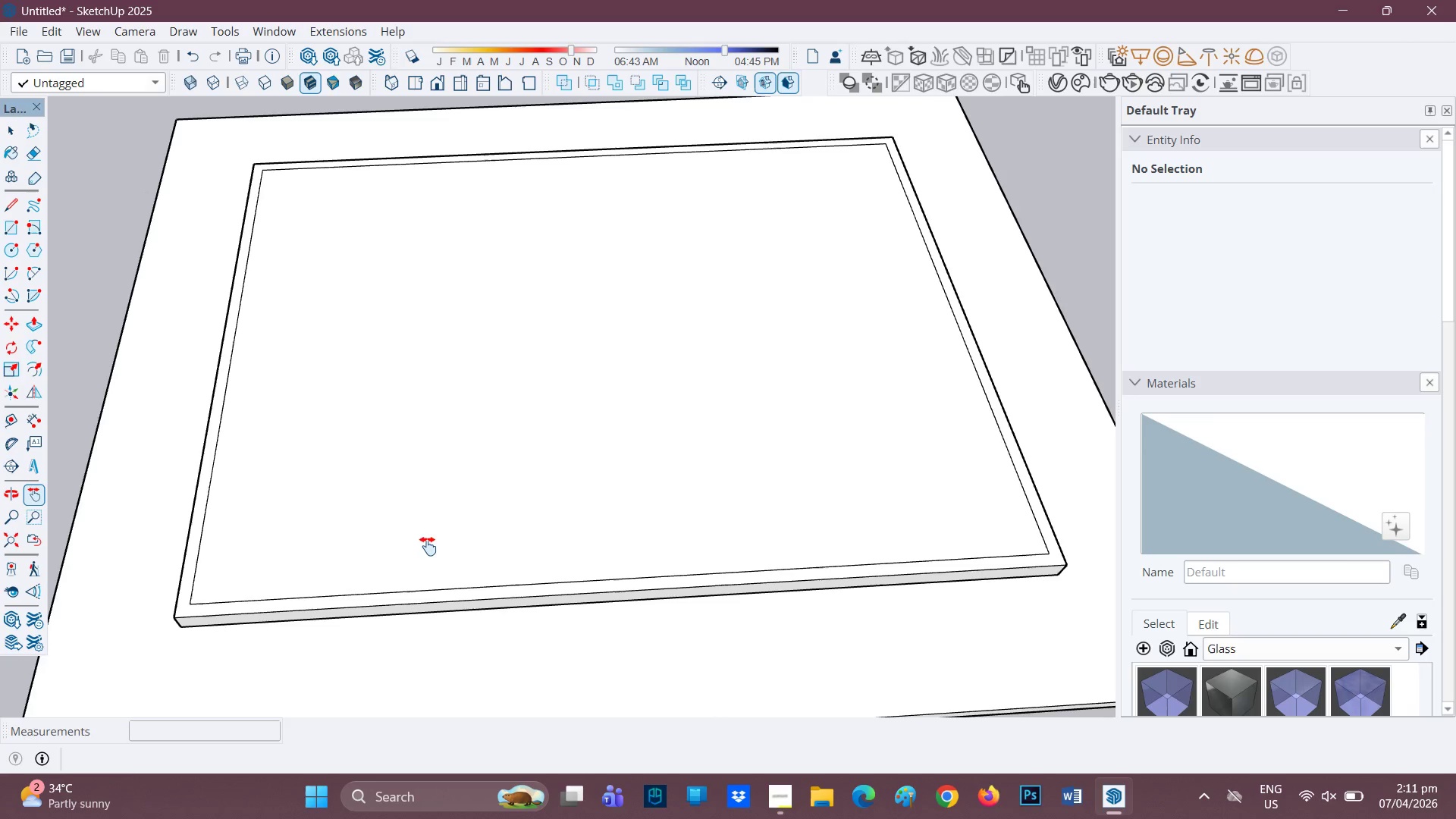 
left_click([428, 539])
 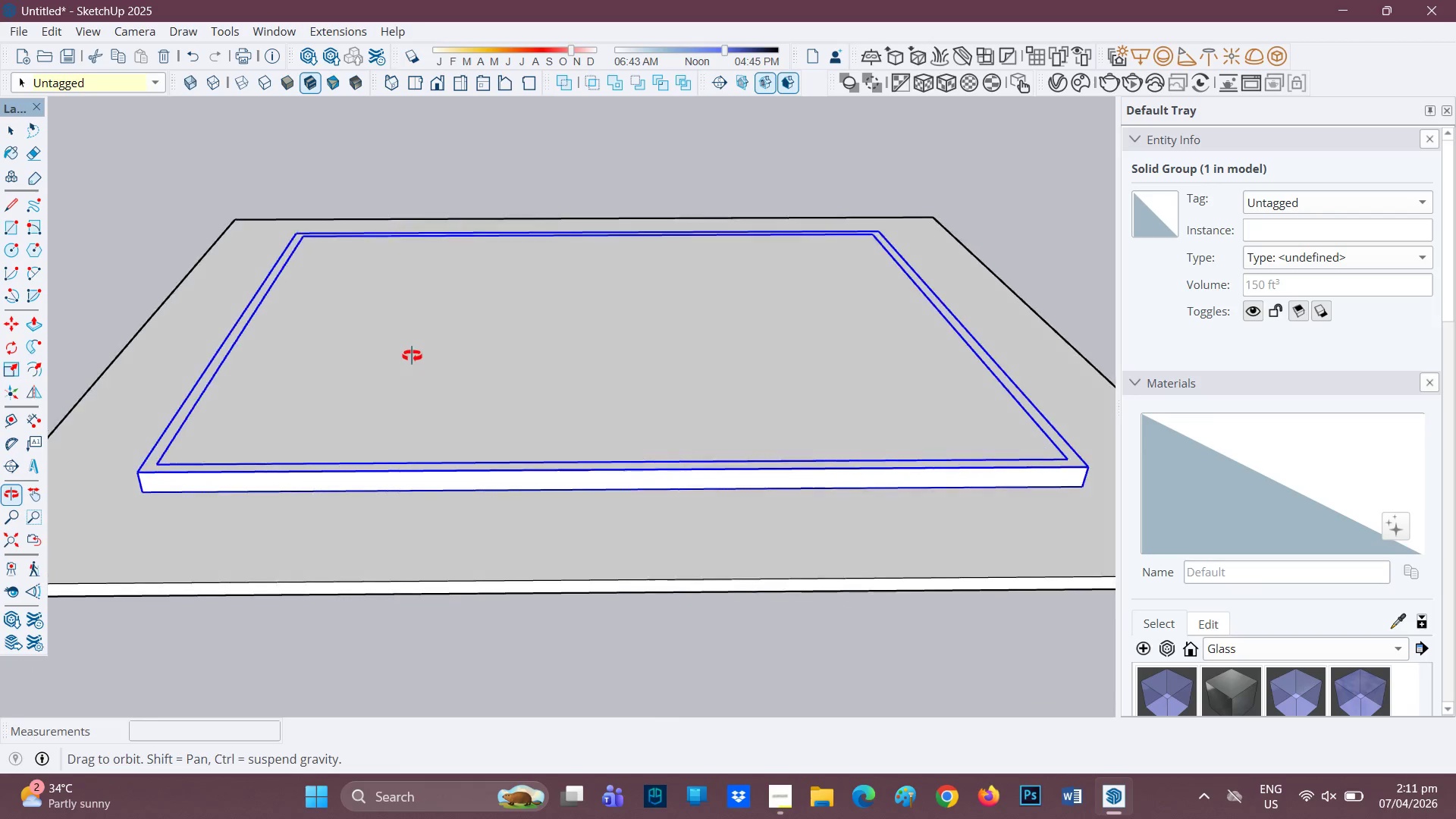 
scroll: coordinate [420, 369], scroll_direction: down, amount: 1.0
 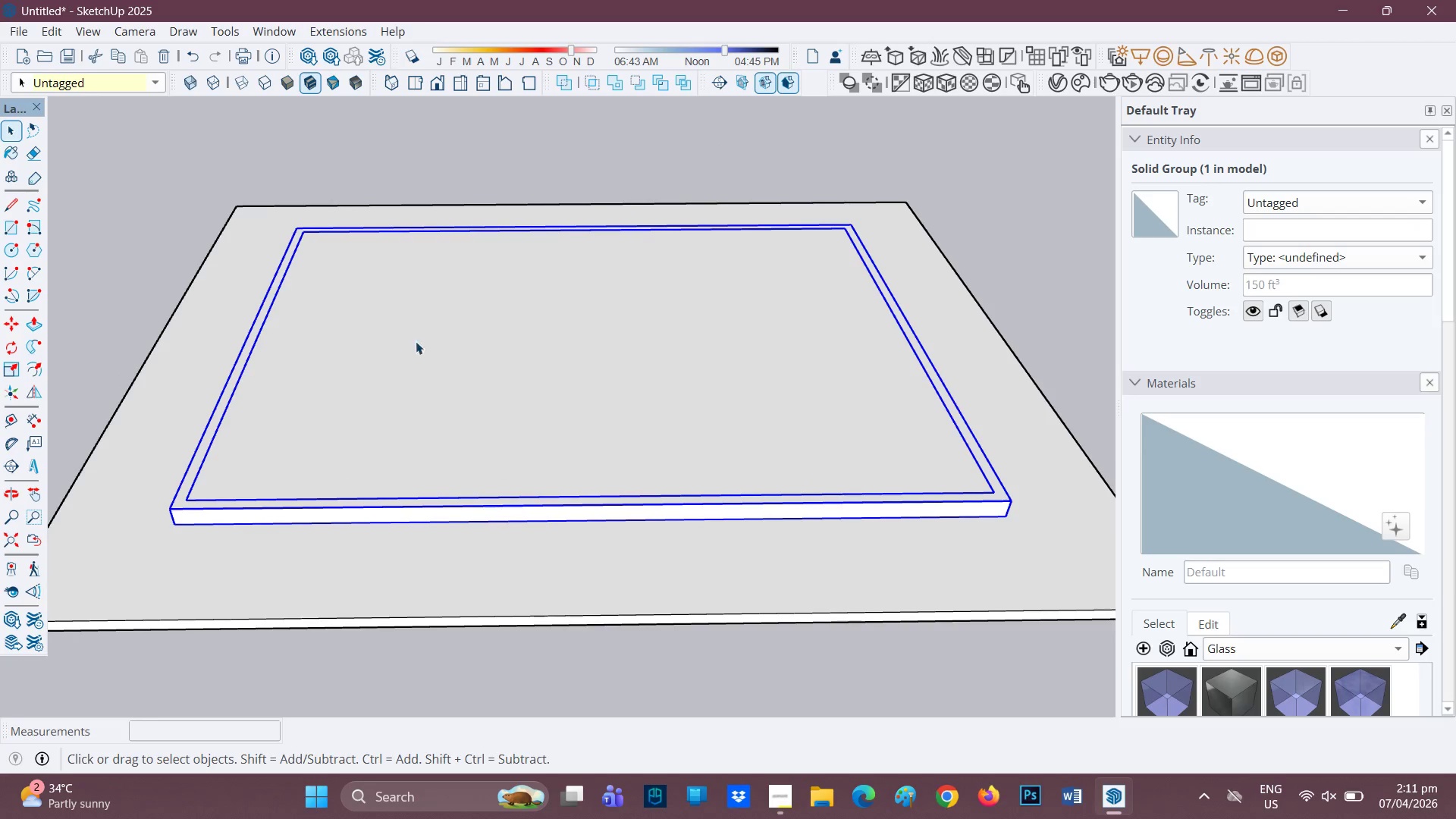 
left_click([602, 179])
 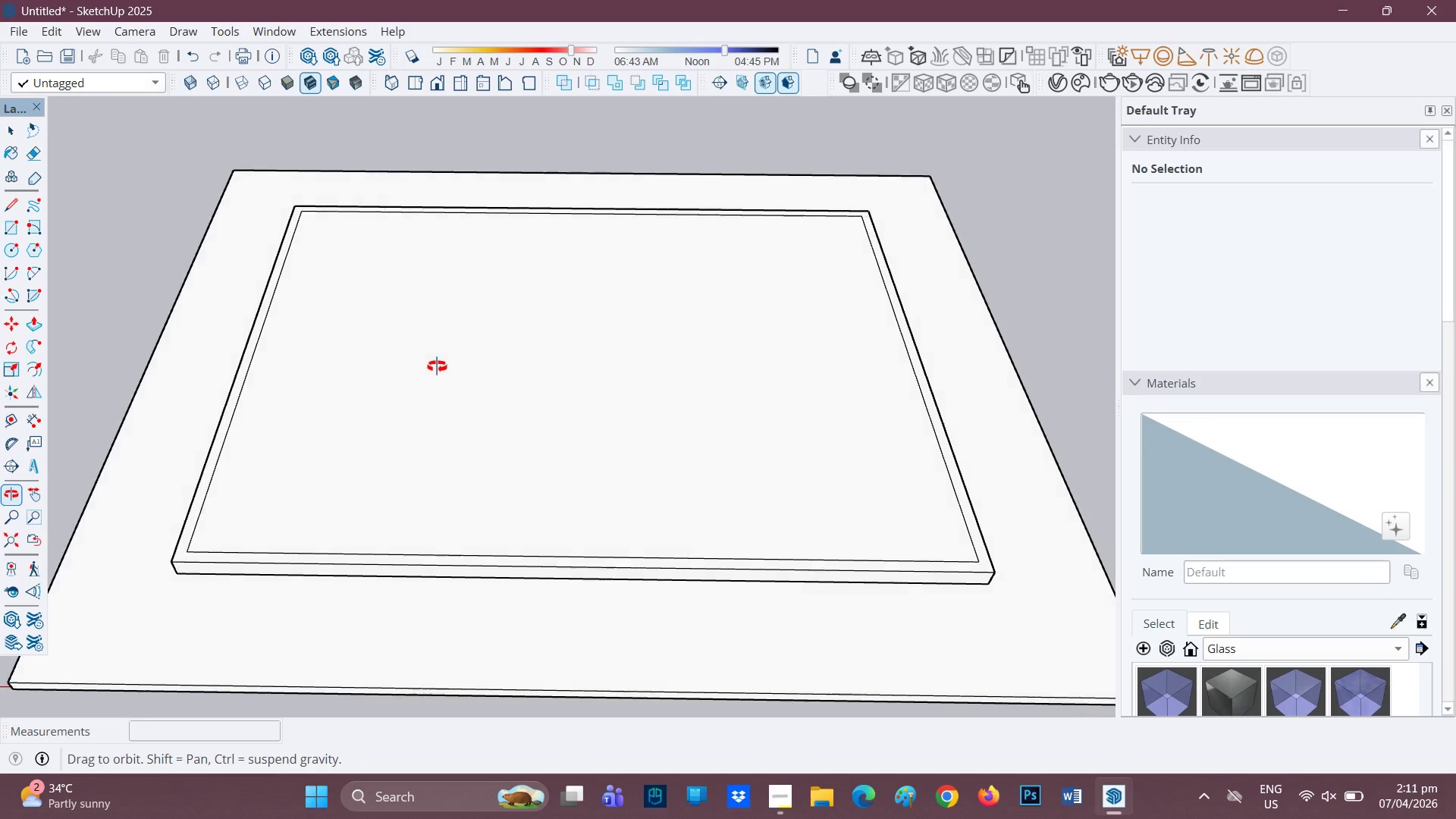 
scroll: coordinate [442, 377], scroll_direction: down, amount: 1.0
 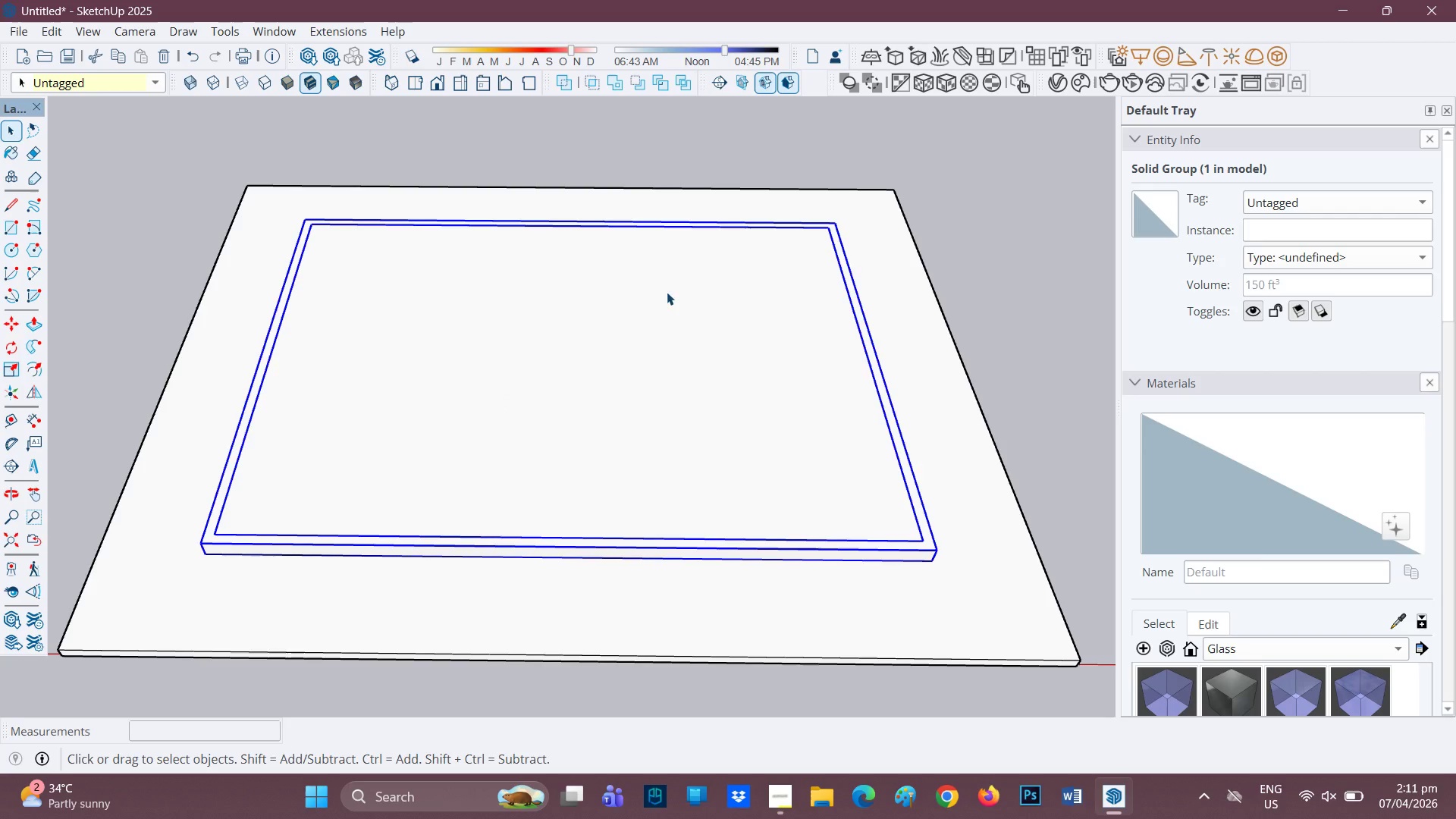 
left_click([1041, 297])
 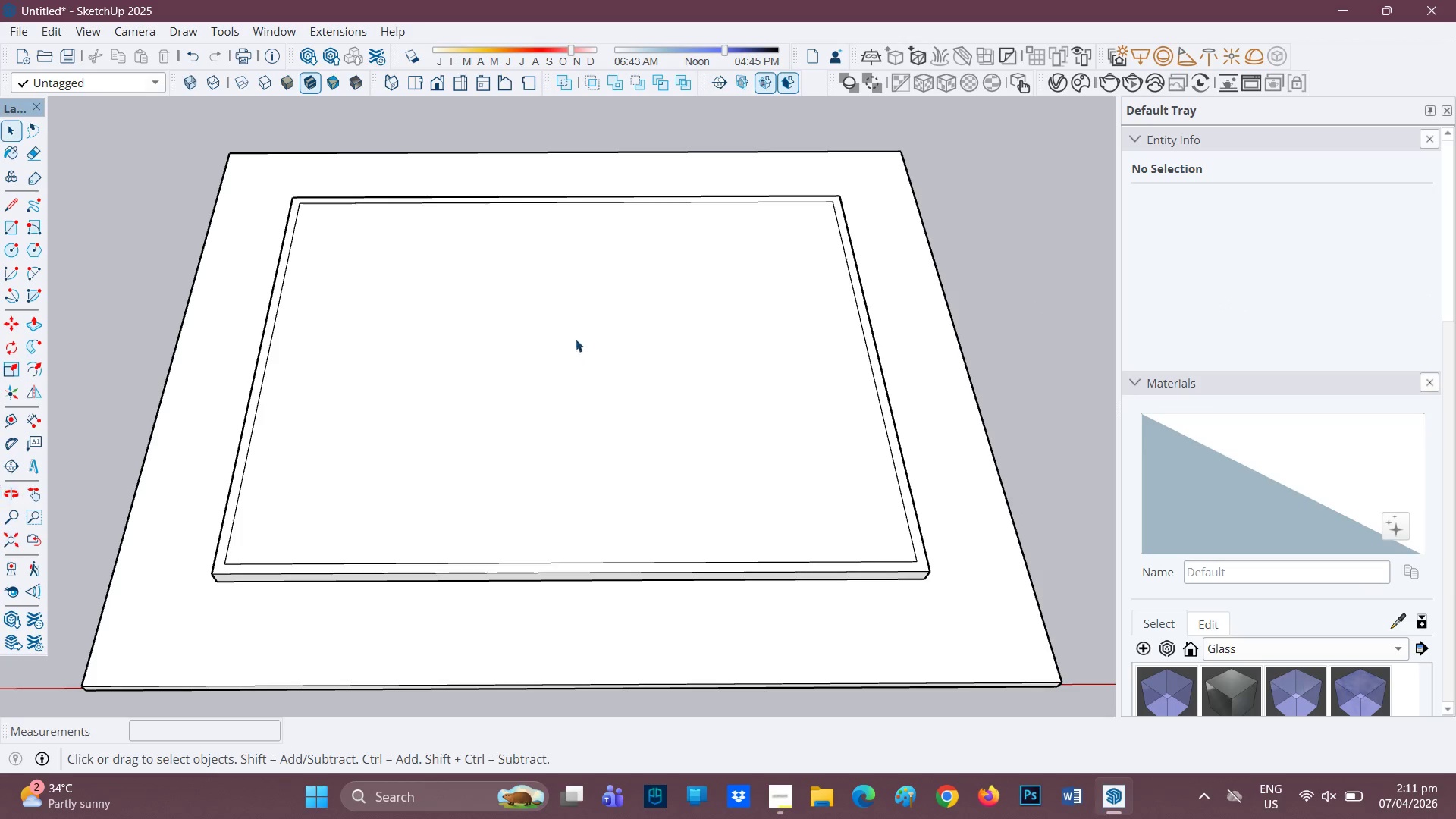 
key(R)
 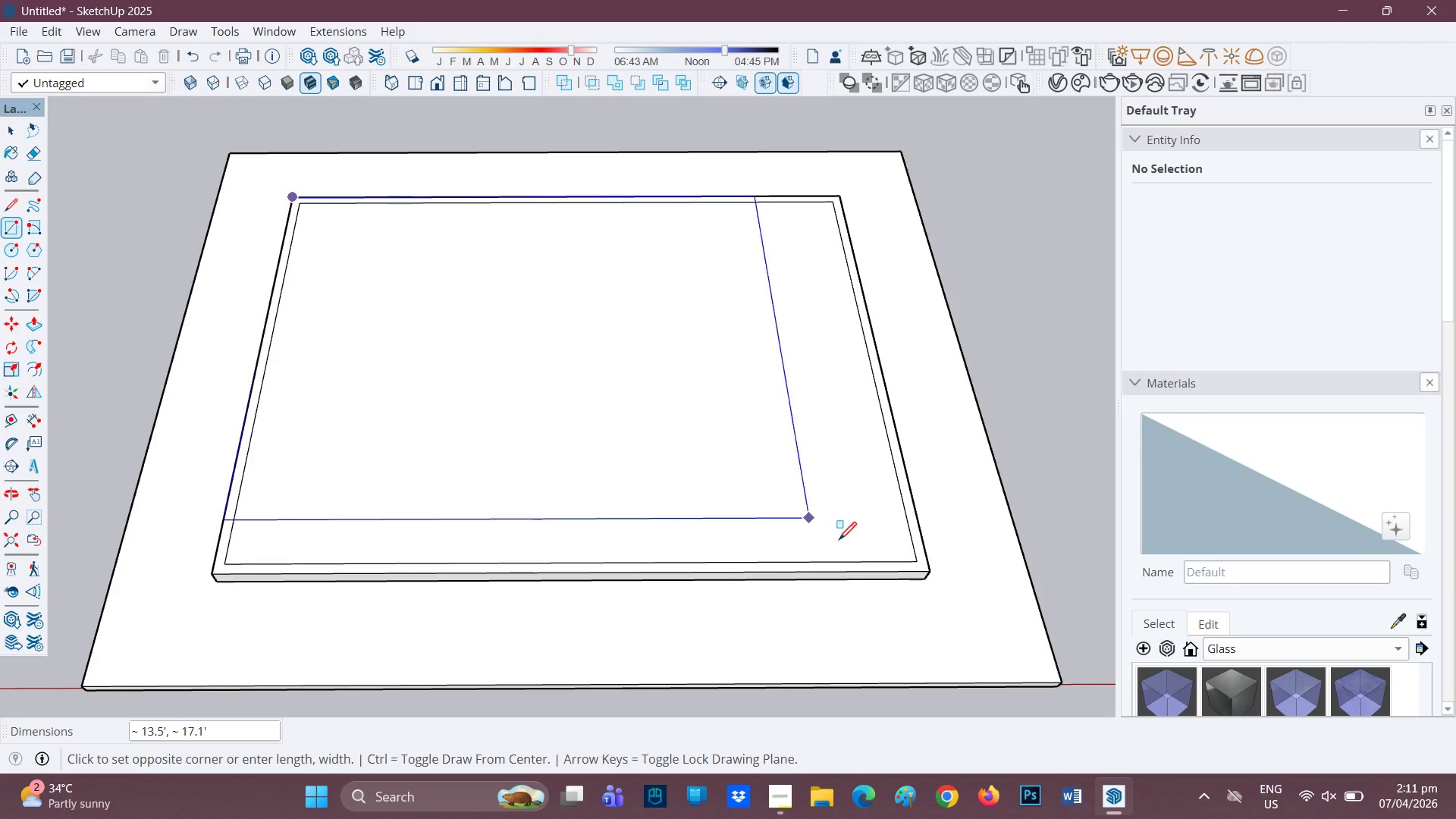 
left_click([930, 567])
 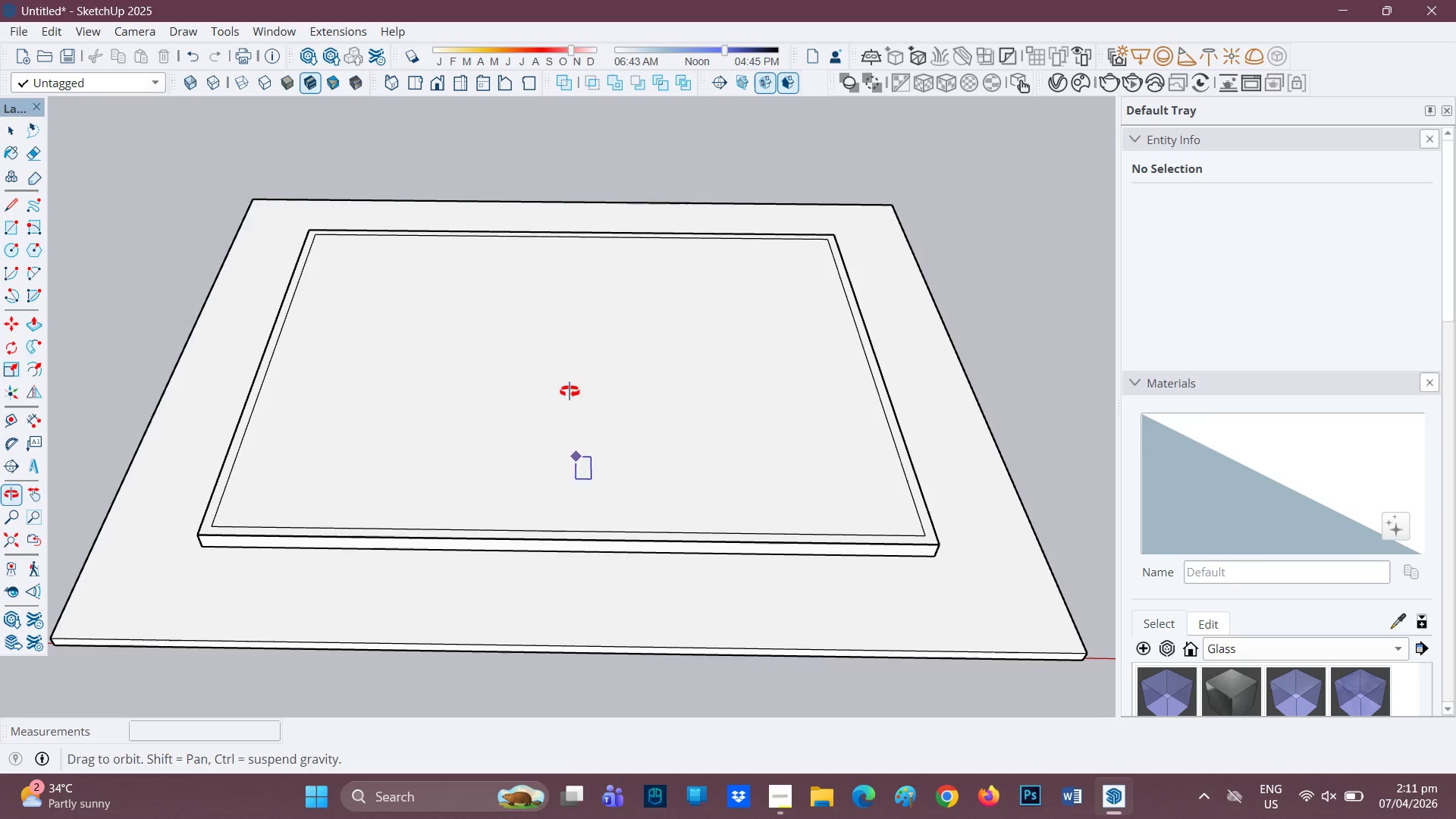 
key(P)
 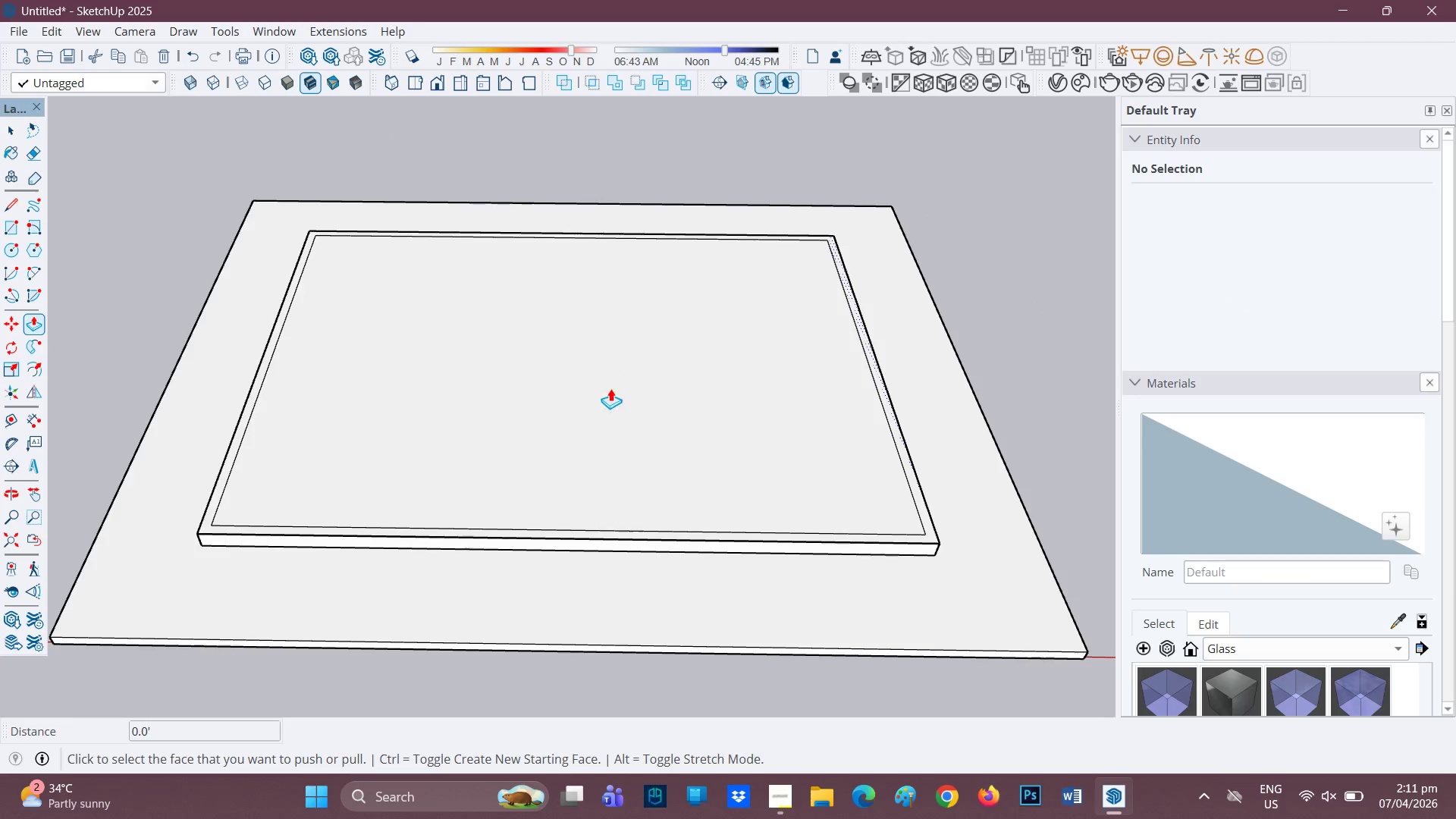 
left_click([609, 405])
 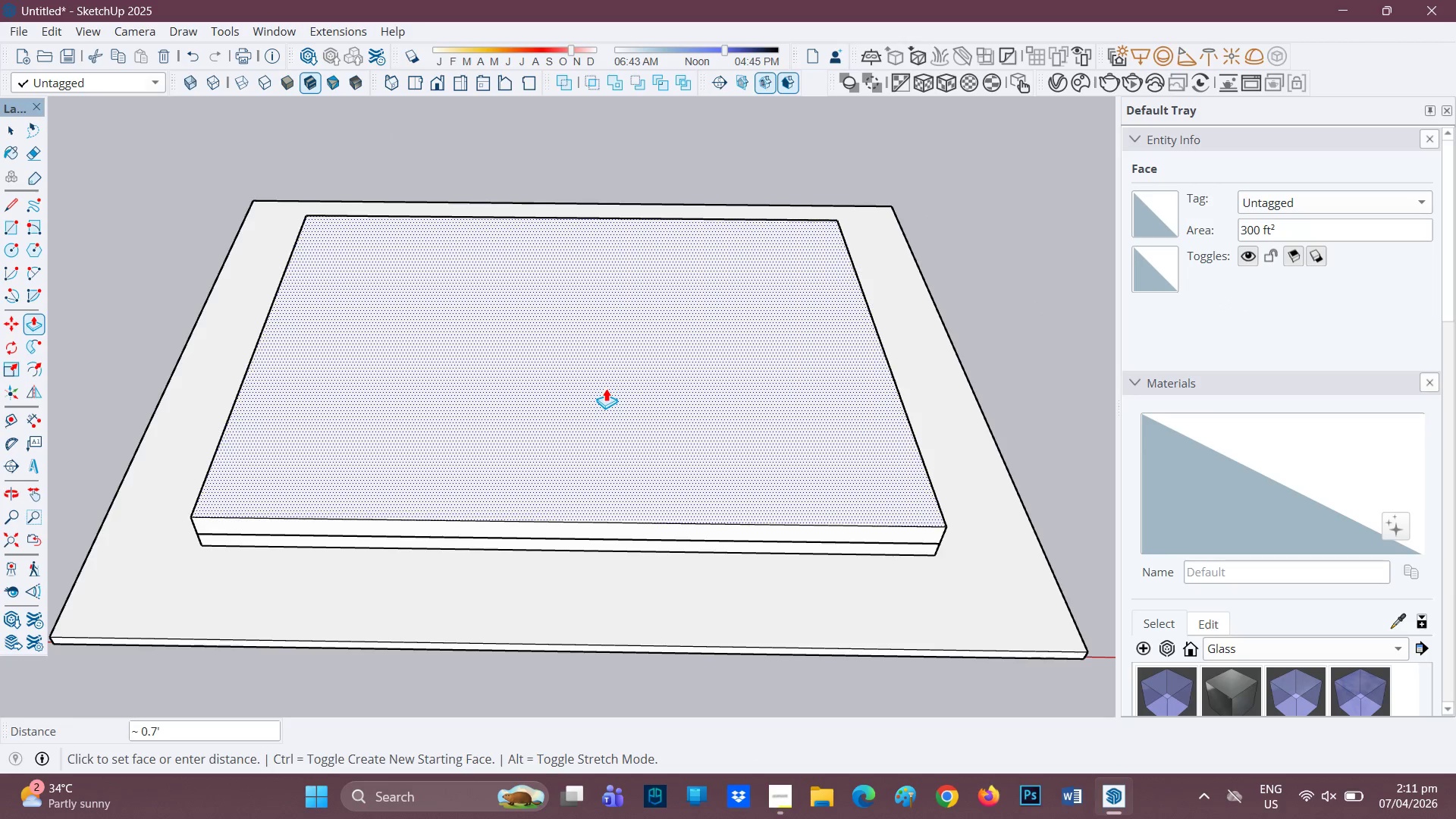 
type(0.001)
 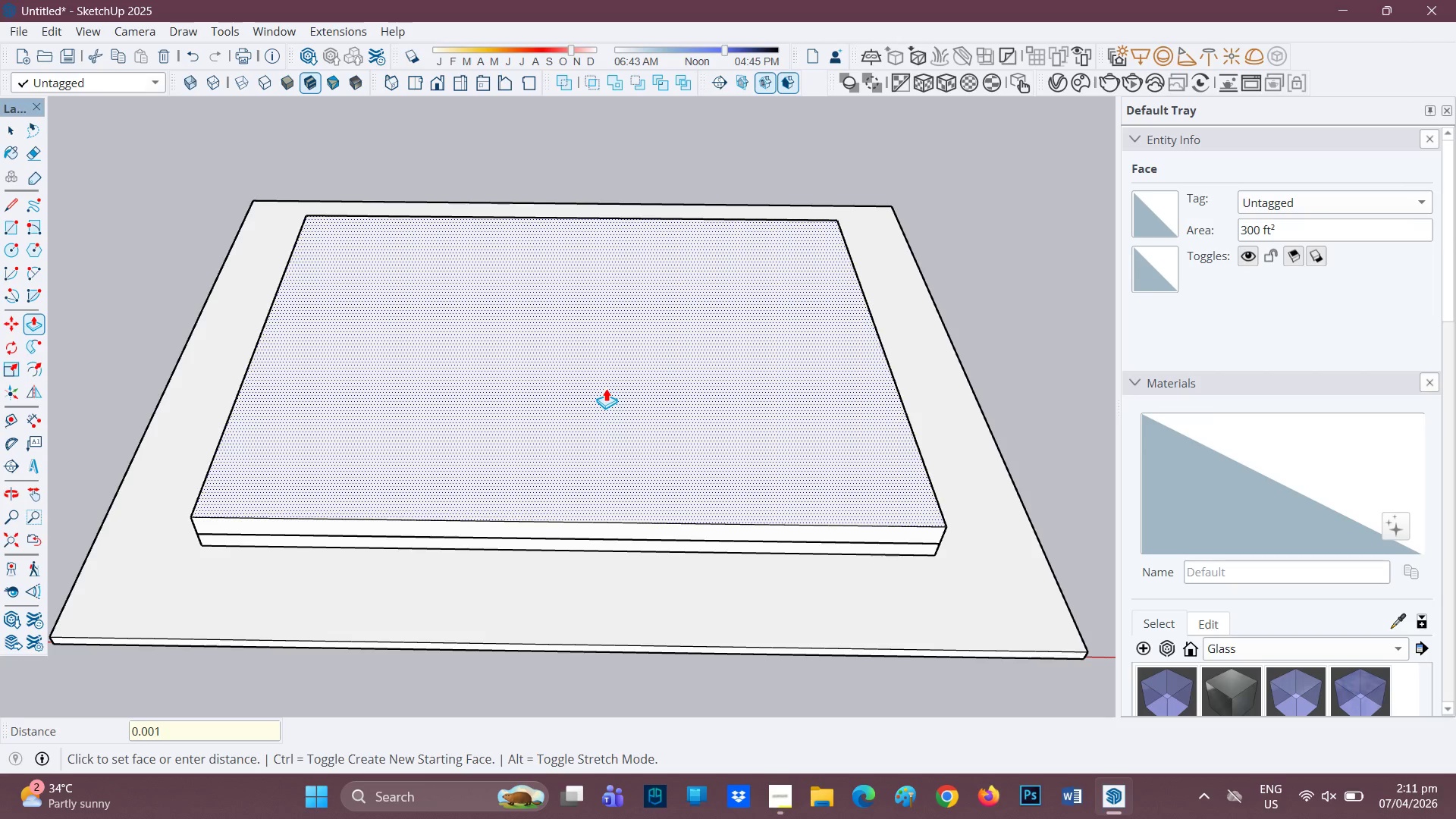 
key(Enter)
 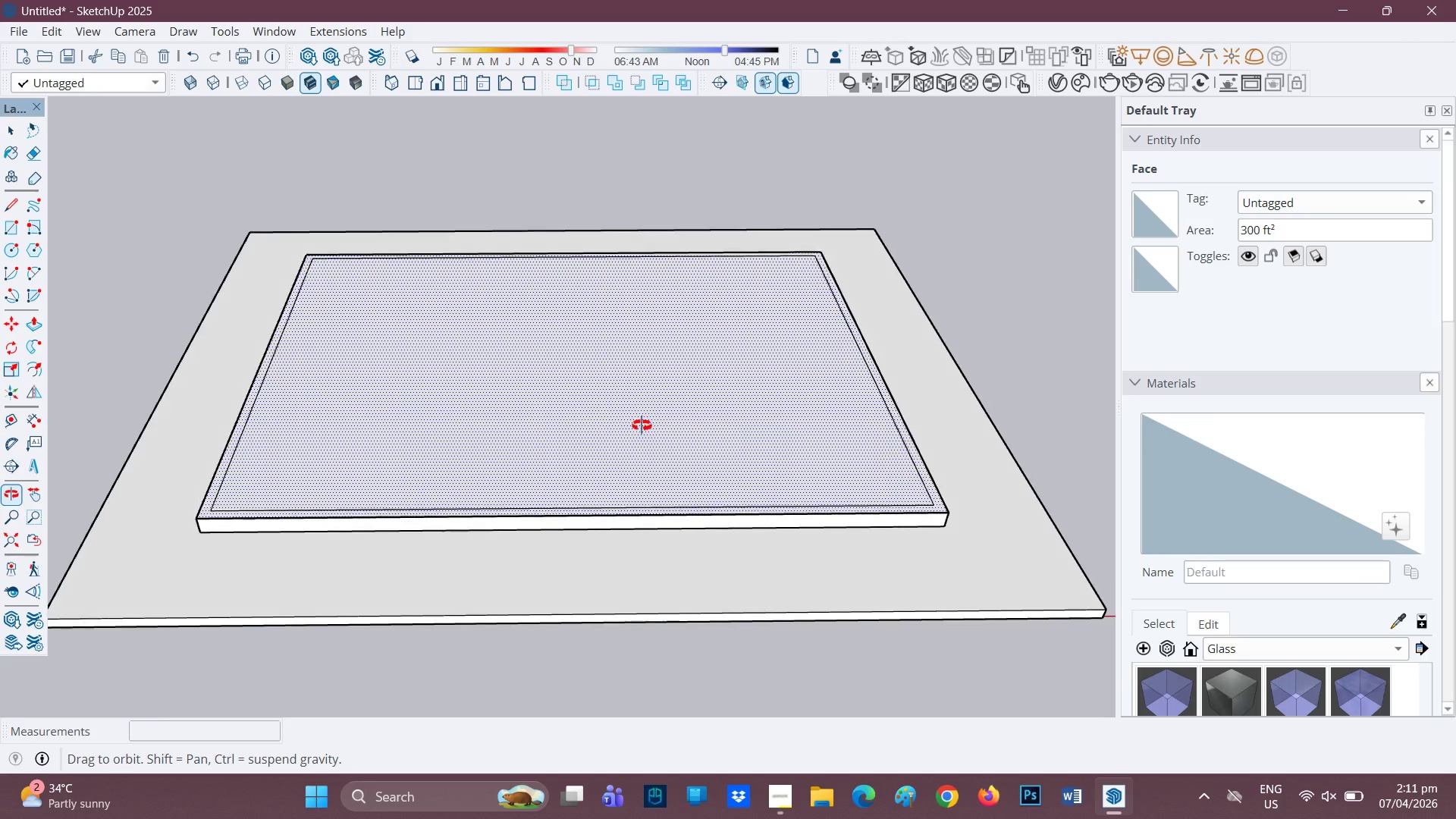 
key(Space)
 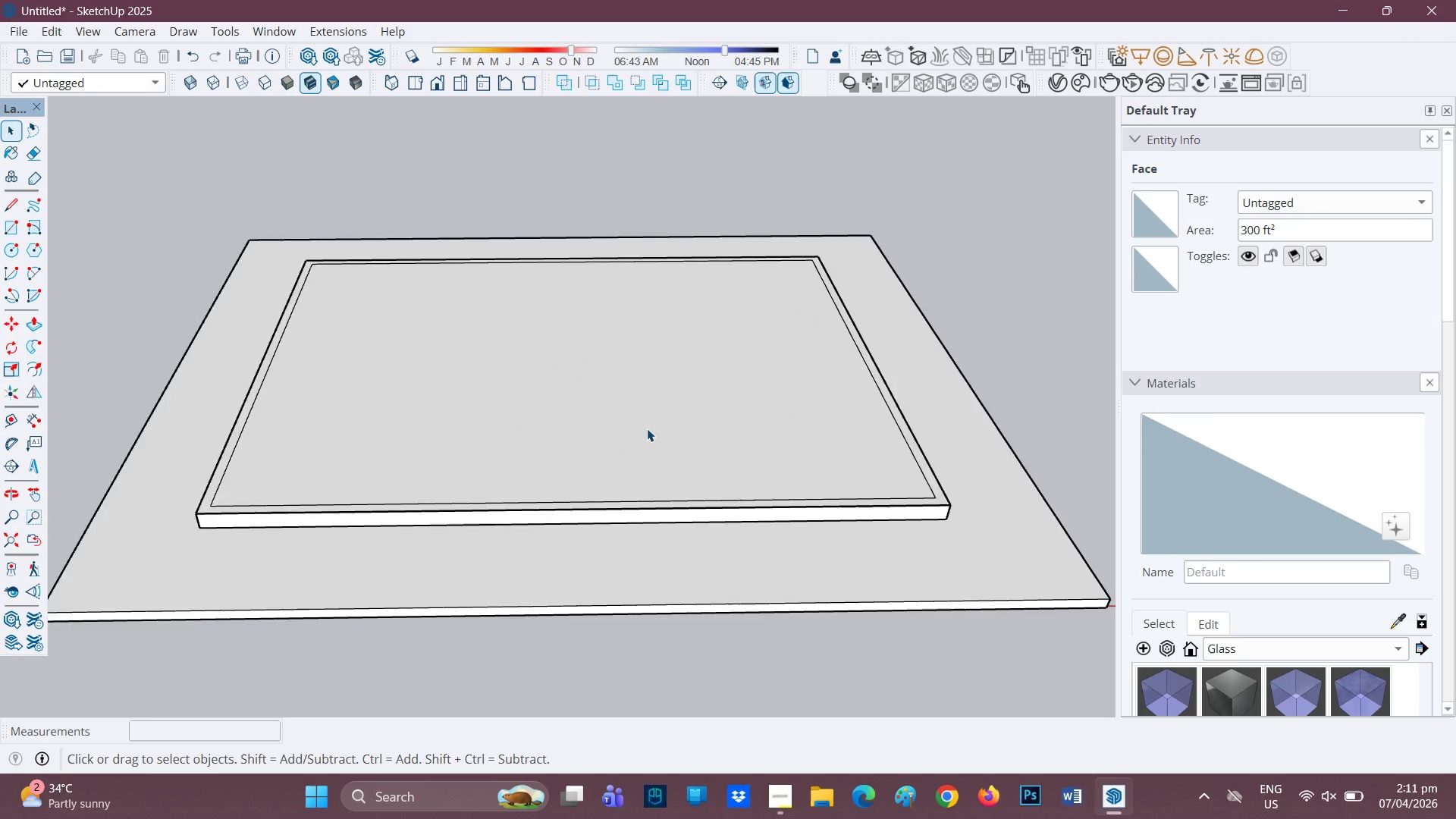 
left_click([641, 435])
 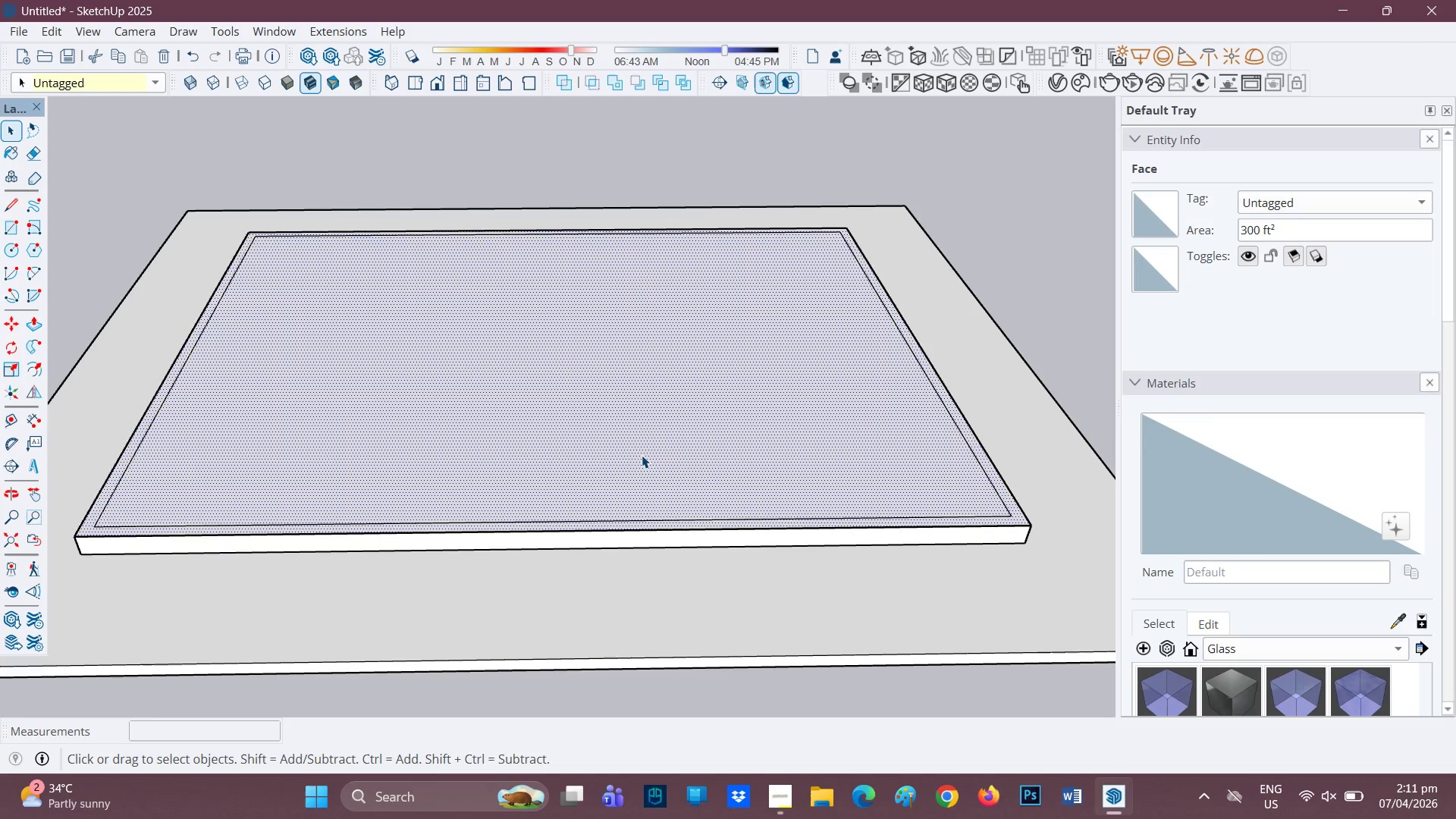 
scroll: coordinate [647, 428], scroll_direction: up, amount: 2.0
 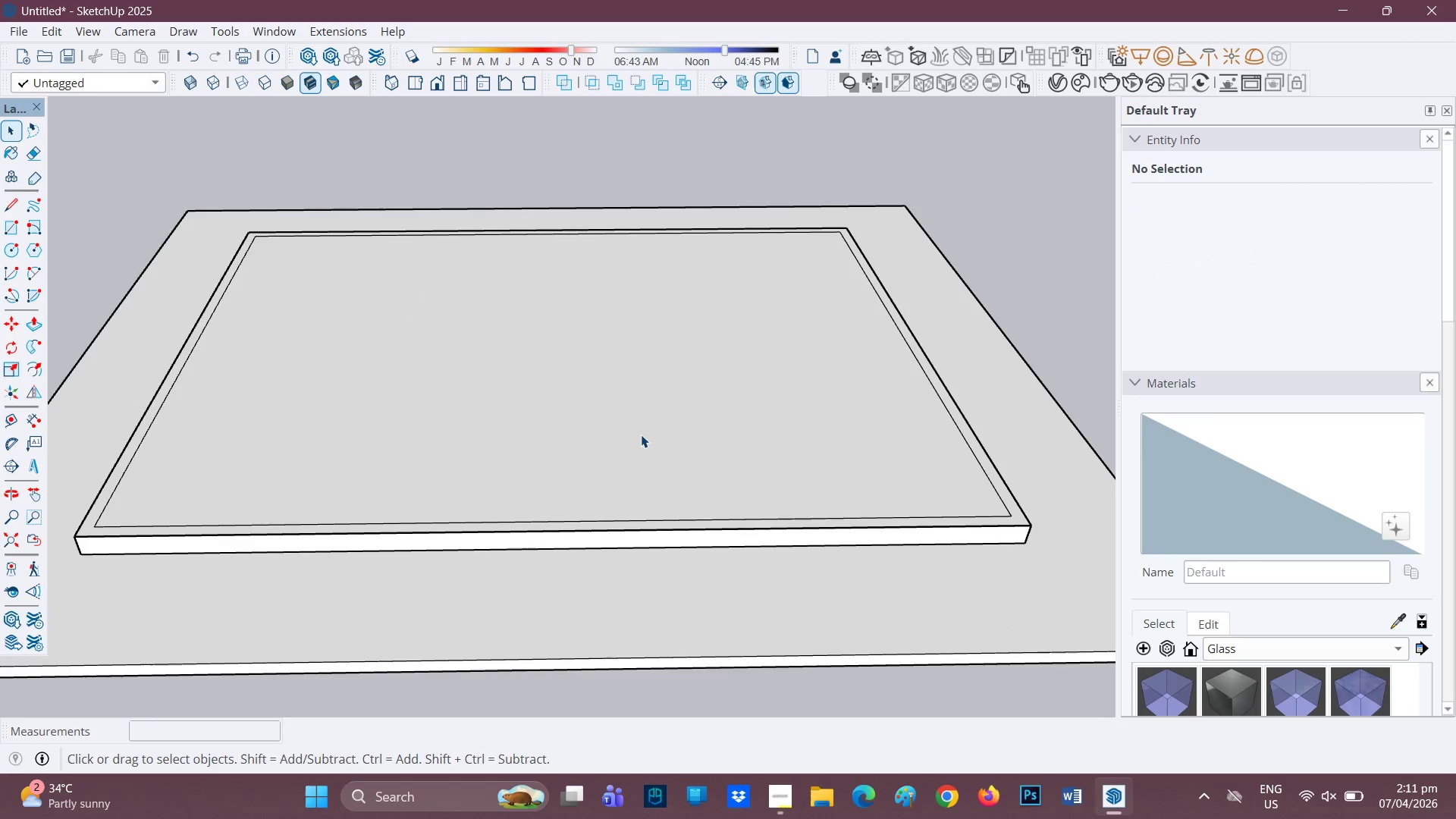 
double_click([642, 455])
 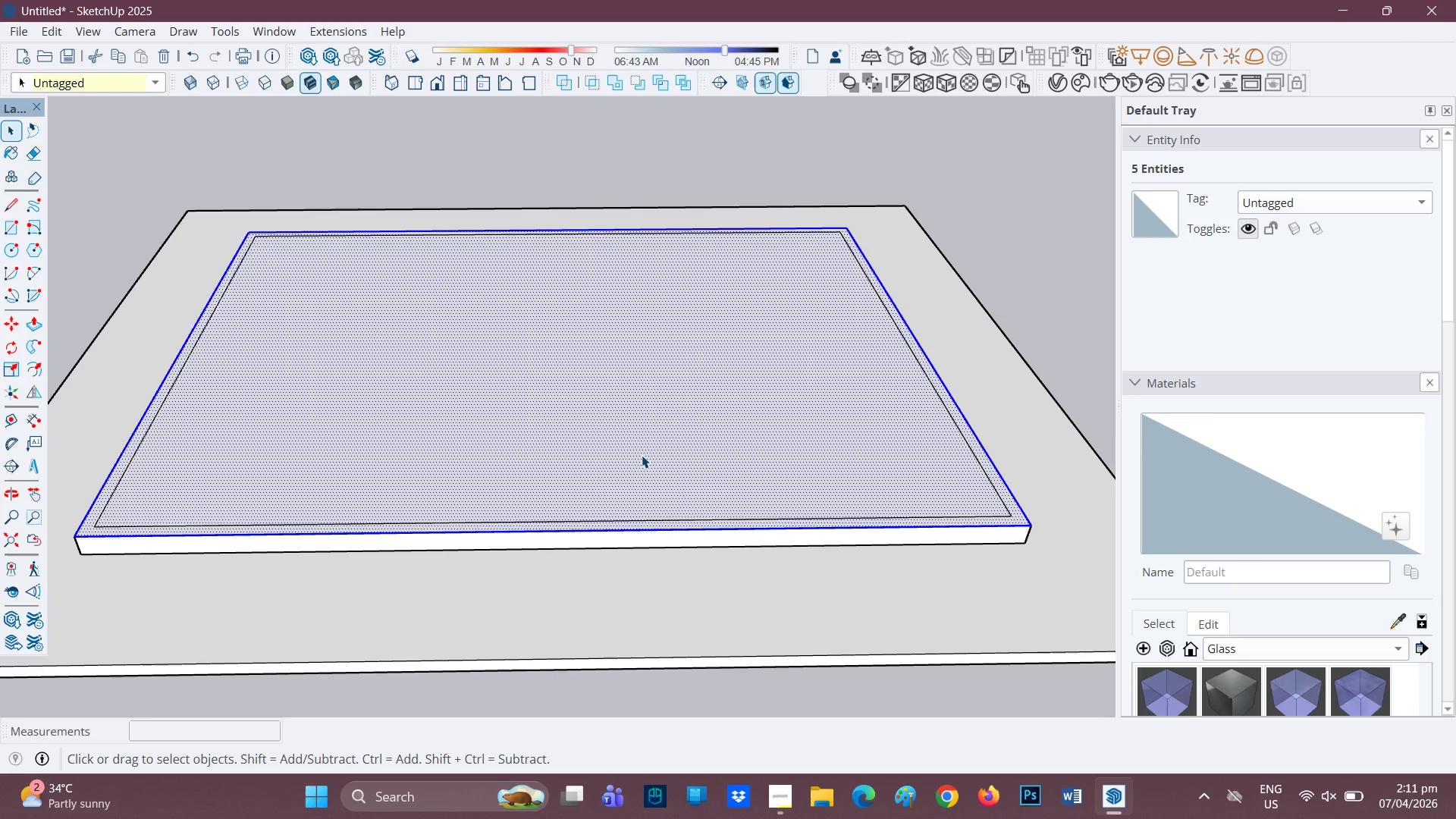 
double_click([642, 455])
 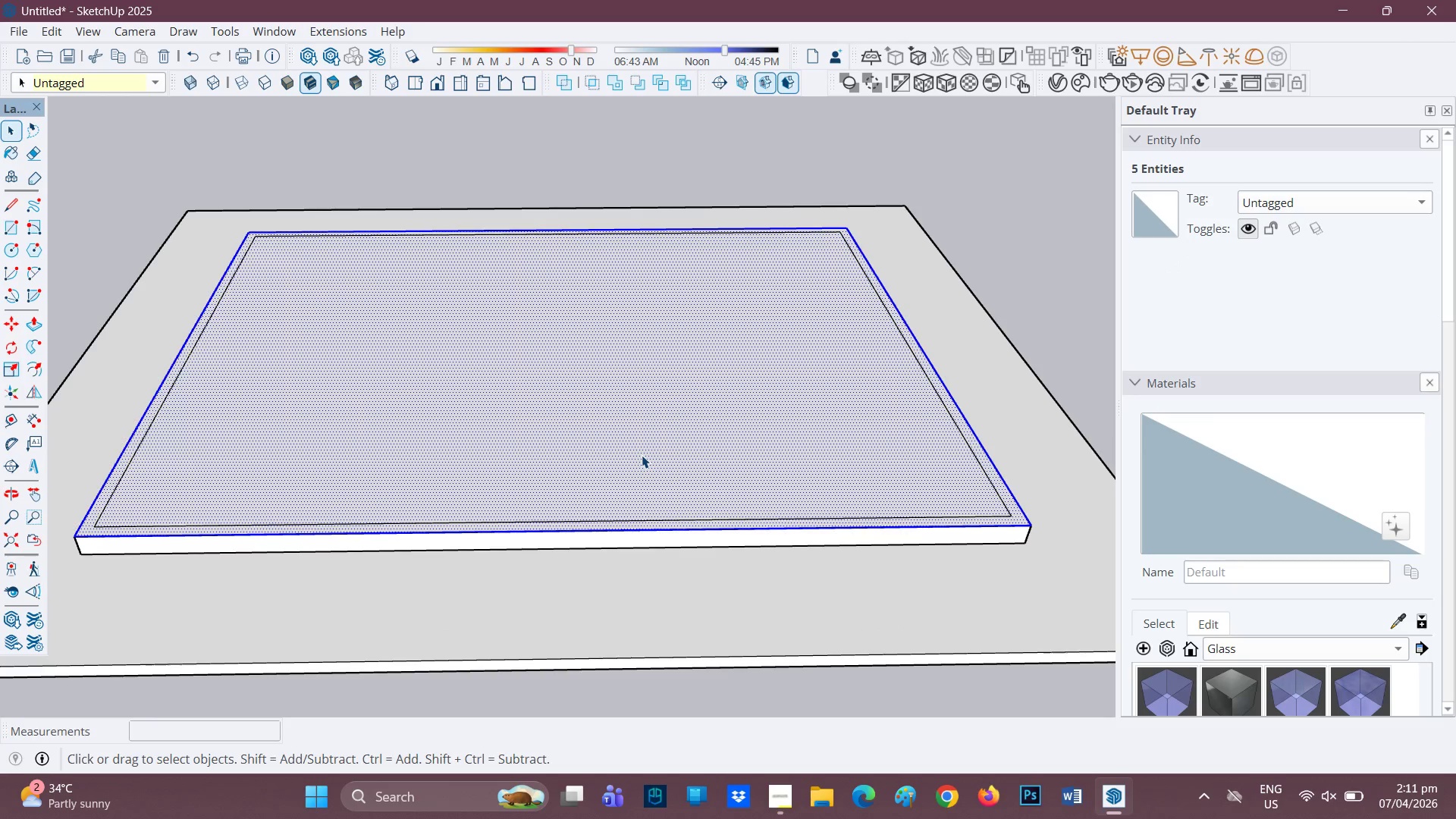 
double_click([642, 455])
 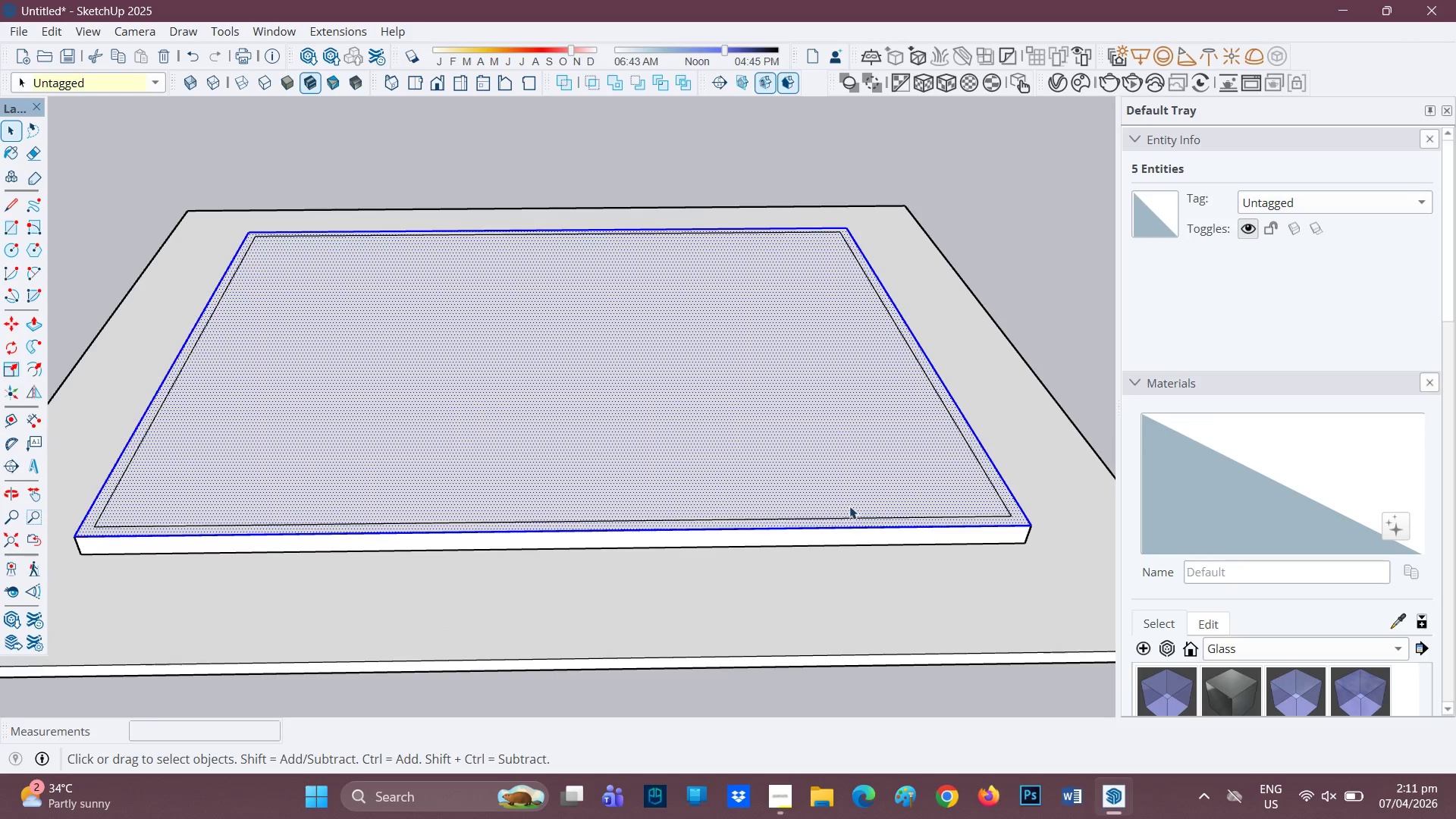 
left_click([851, 518])
 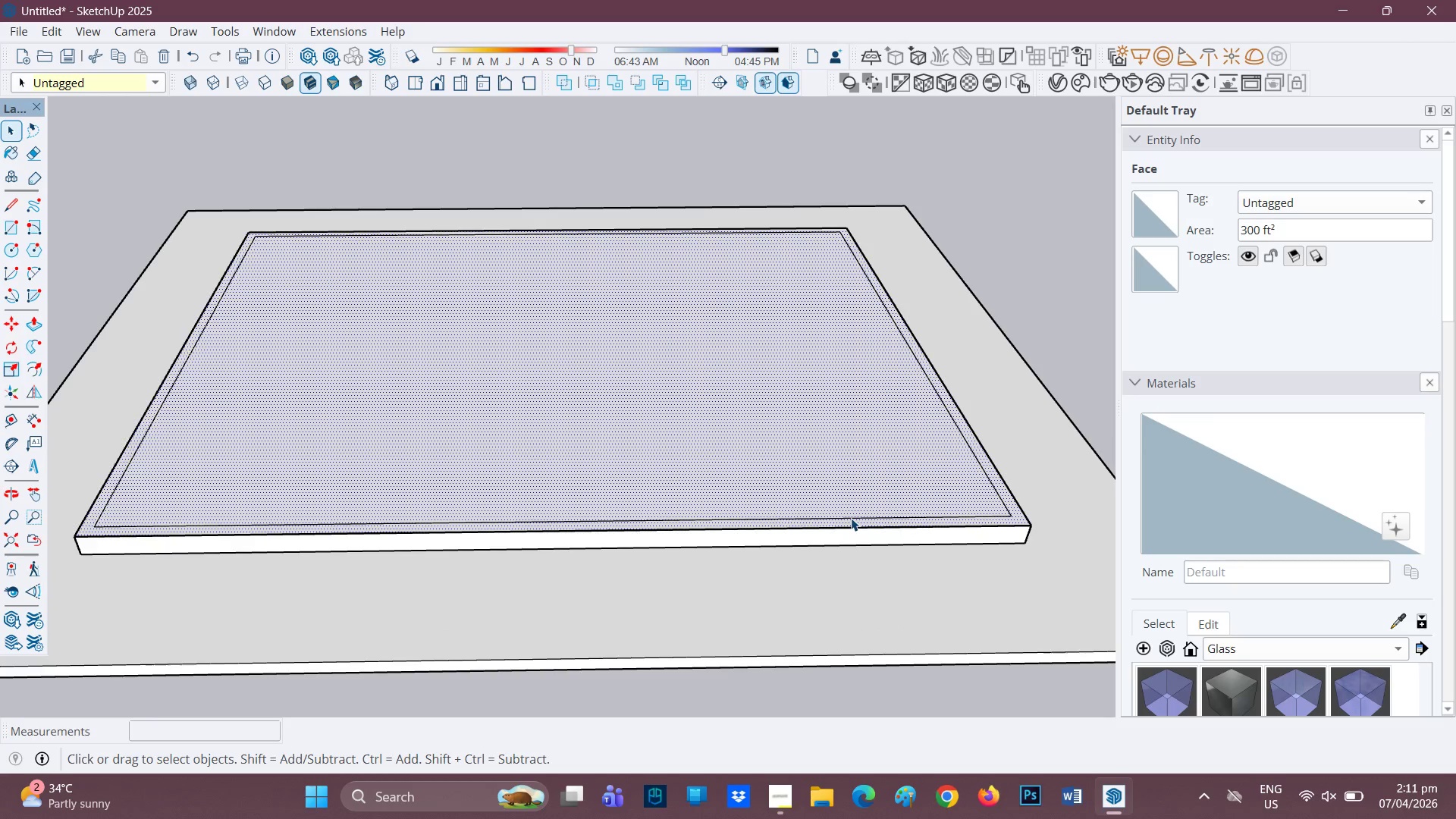 
double_click([851, 518])
 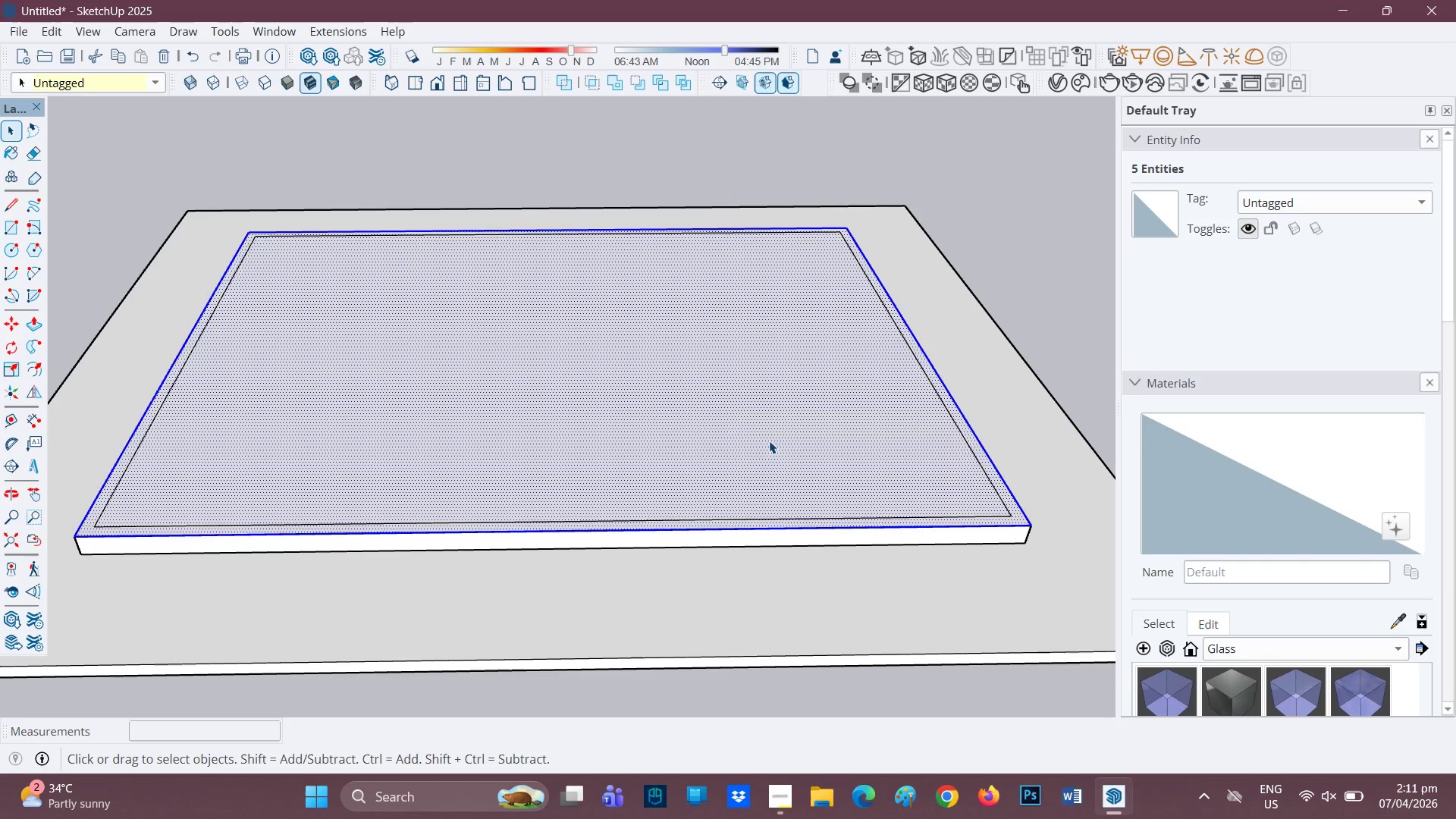 
right_click([700, 405])
 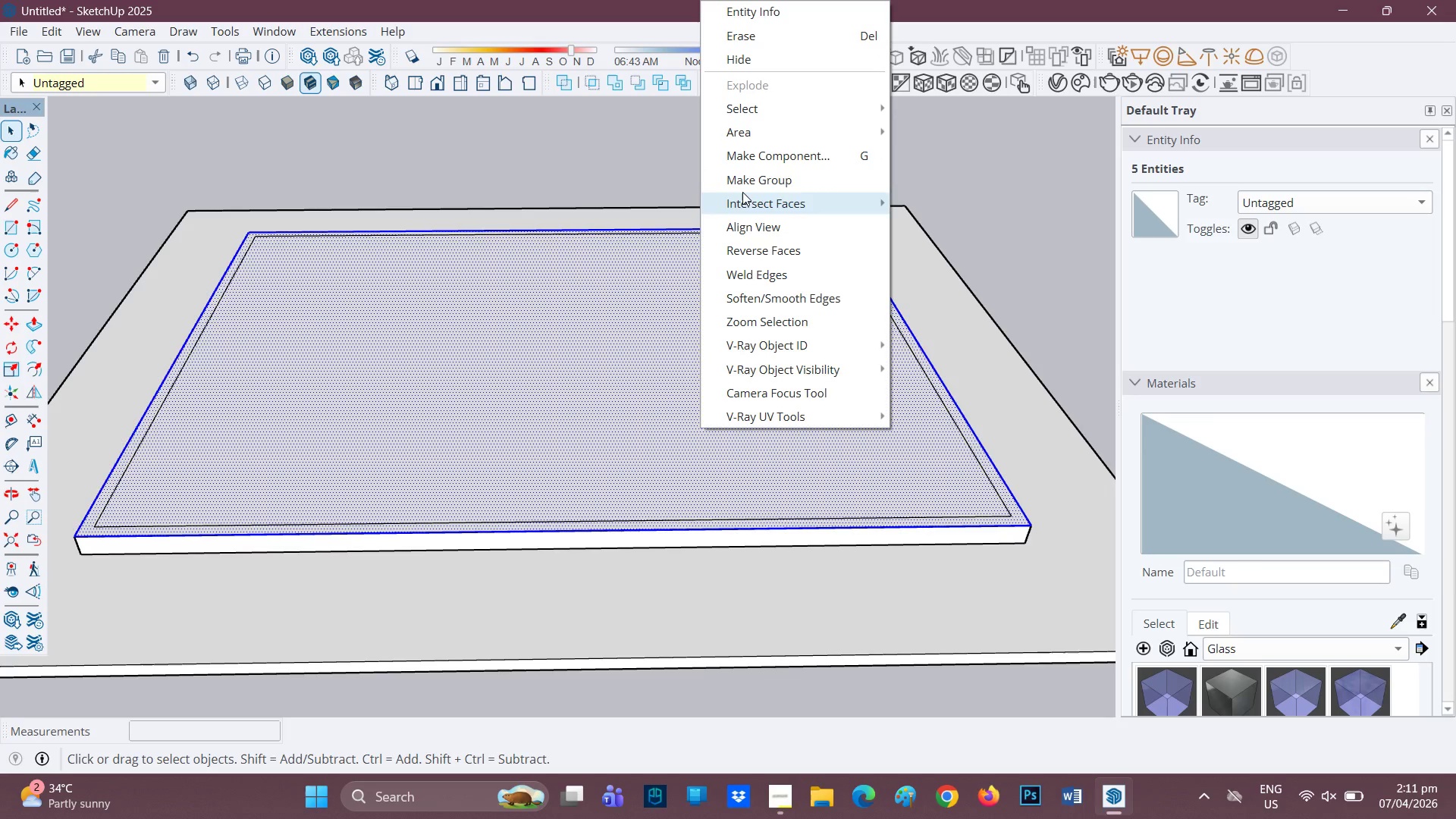 
left_click([745, 182])
 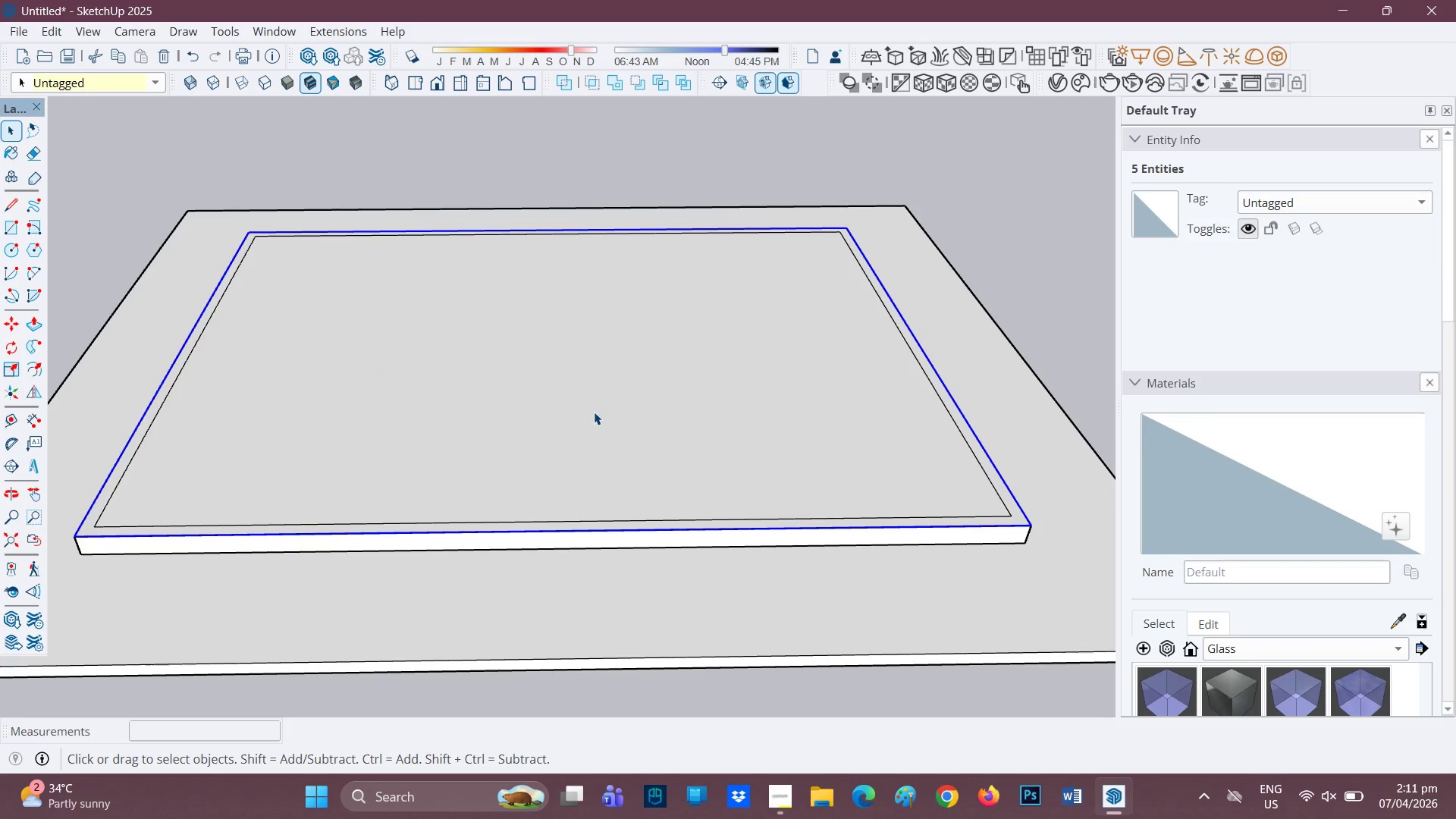 
key(Space)
 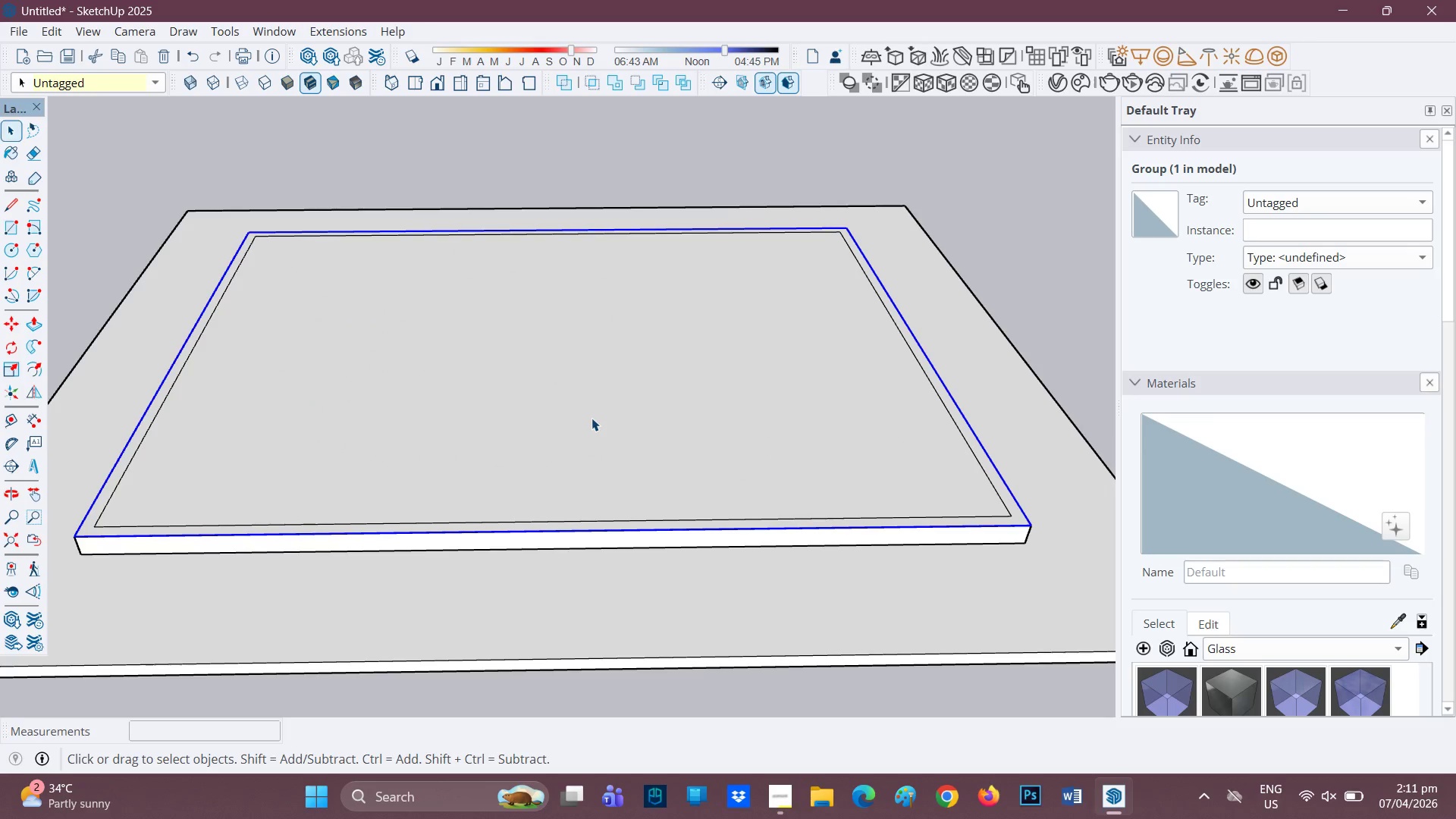 
left_click([592, 418])
 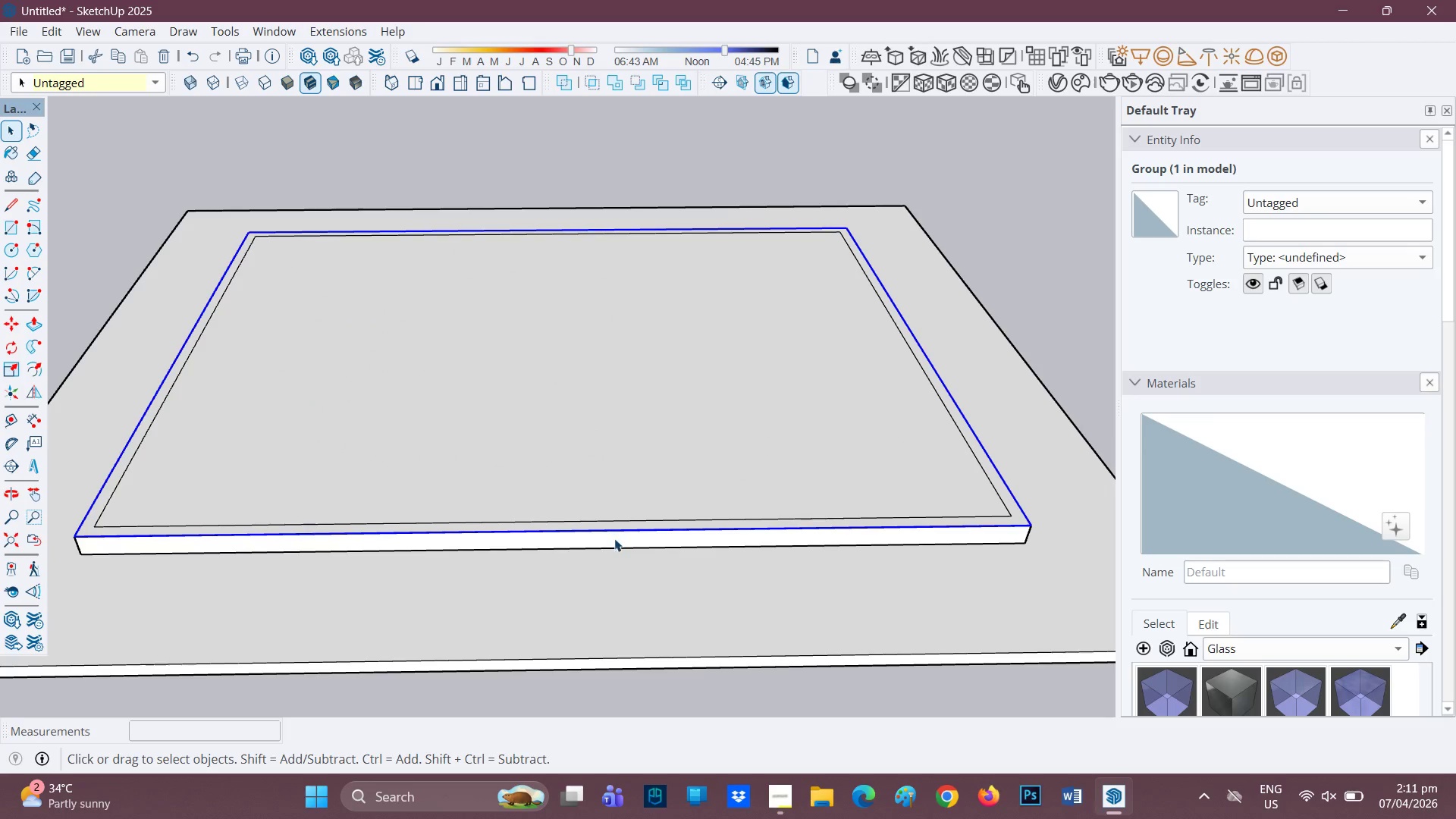 
left_click([614, 538])
 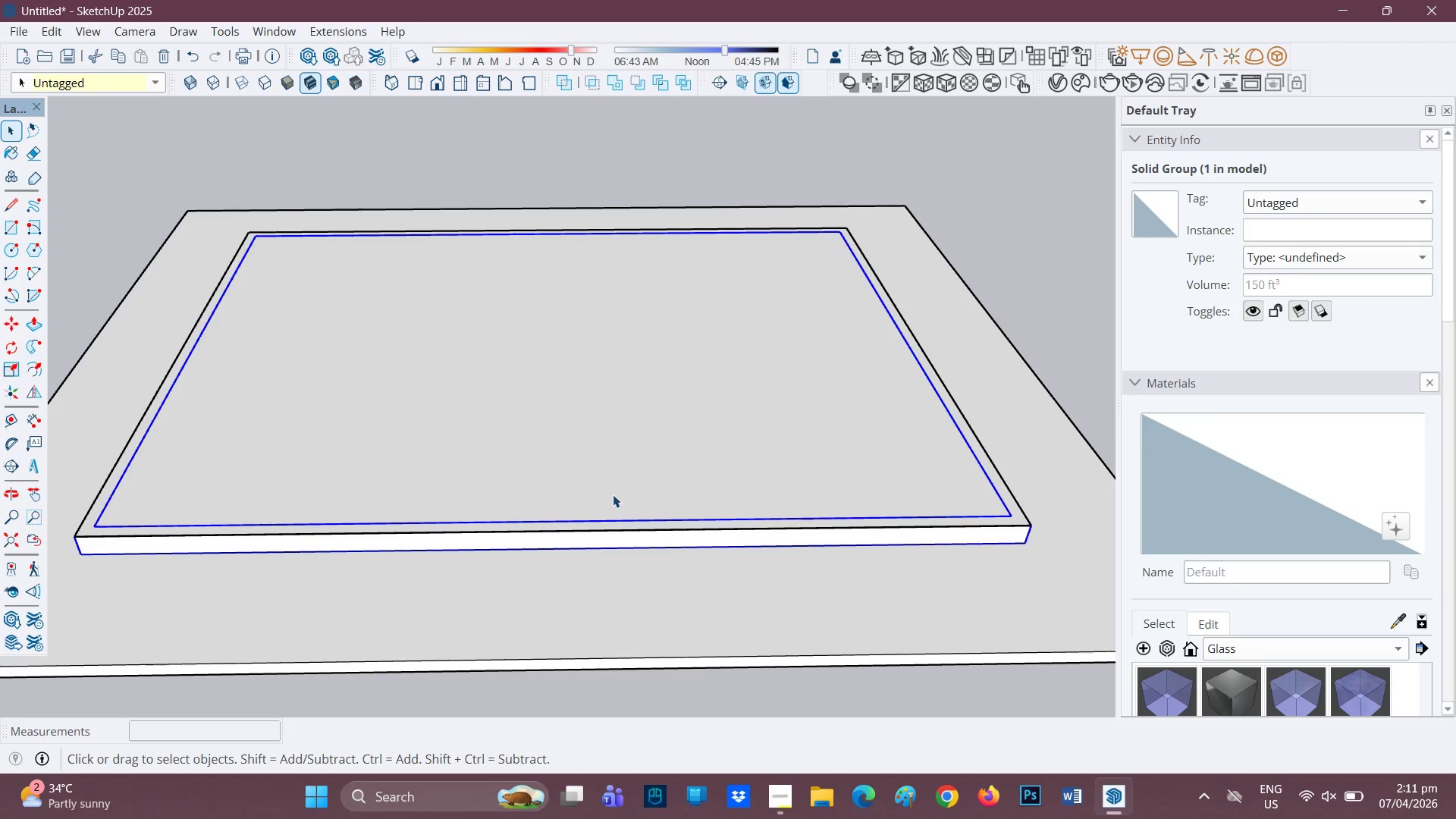 
left_click([609, 461])
 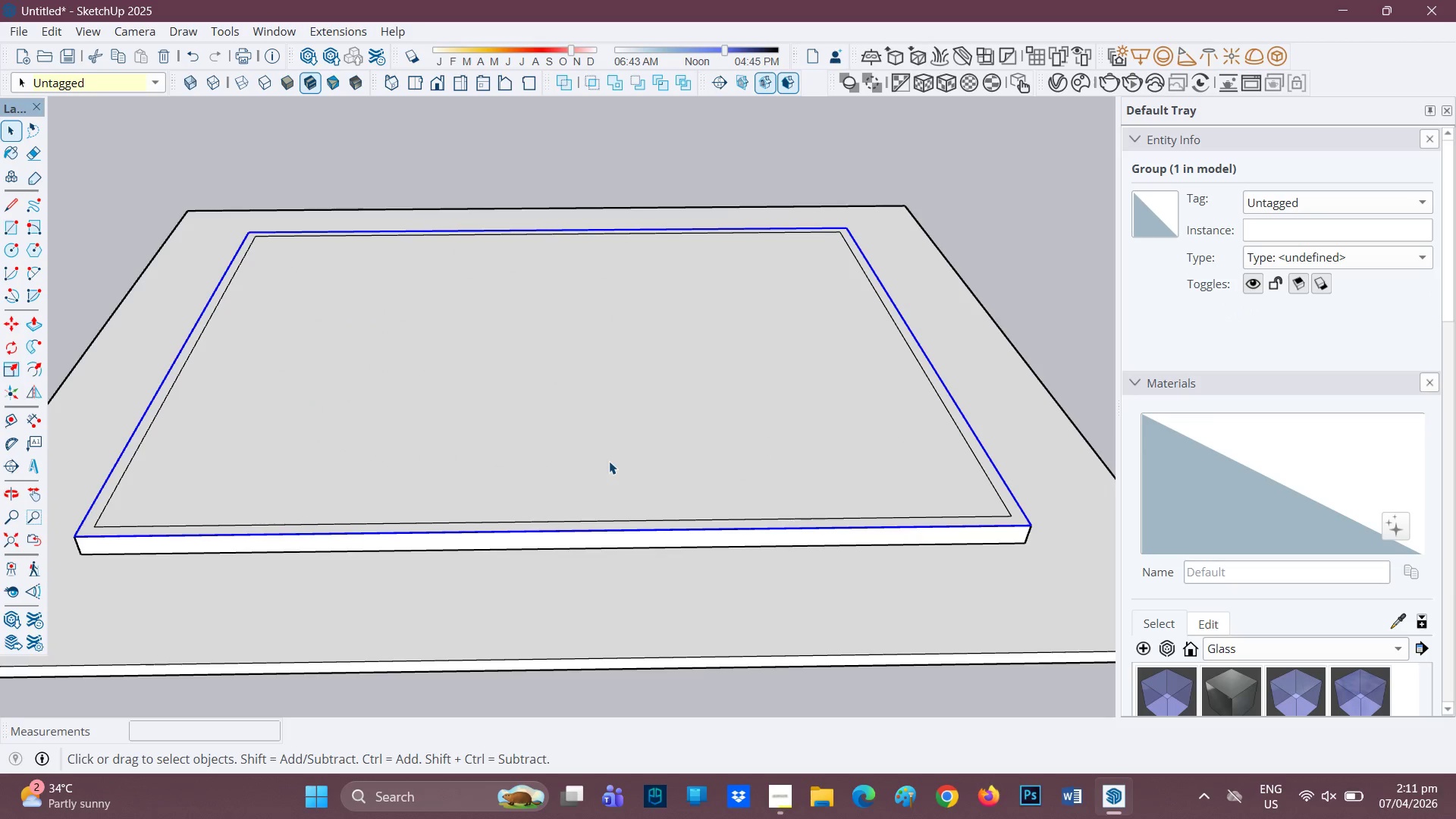 
double_click([609, 461])
 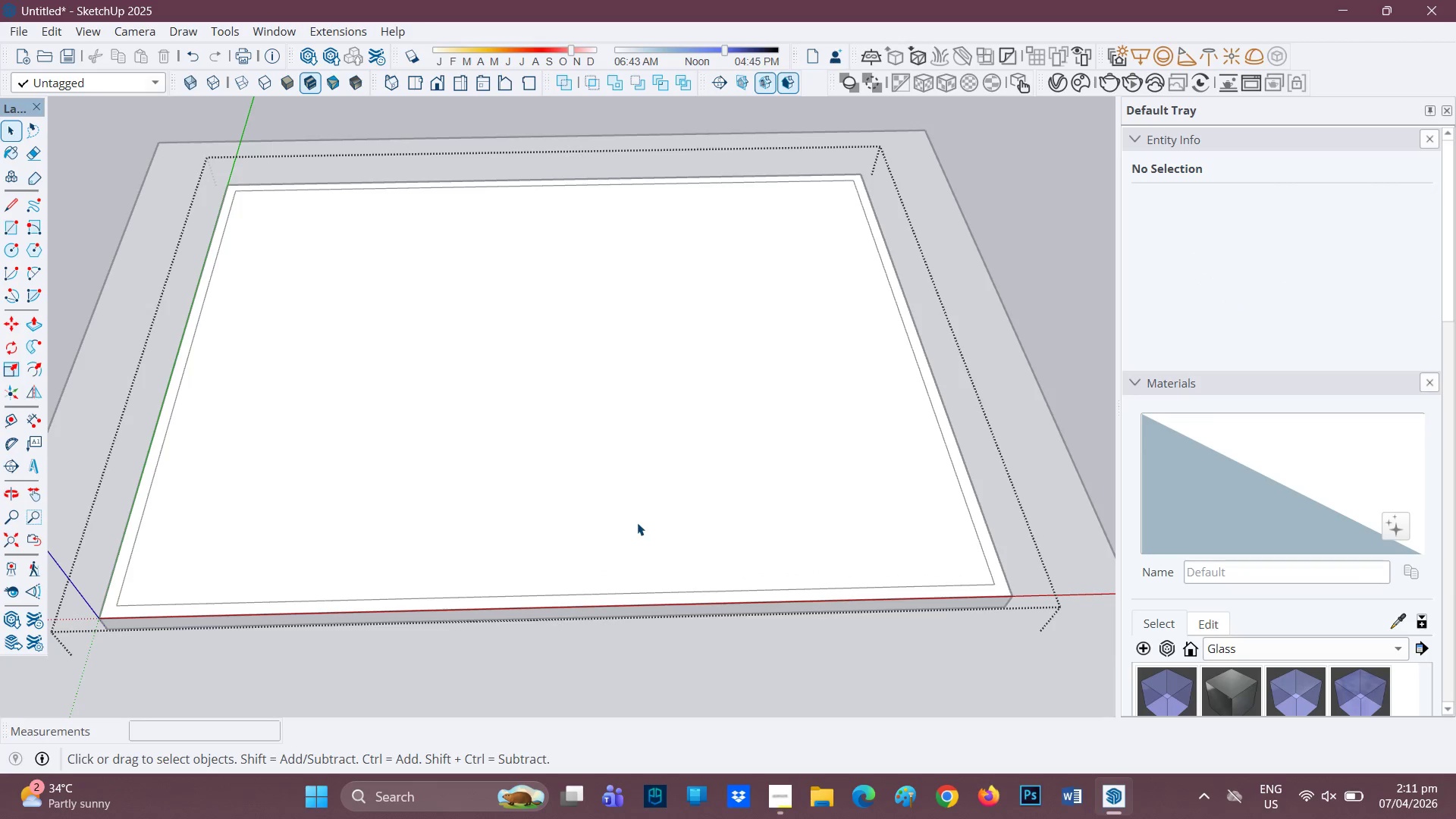 
key(P)
 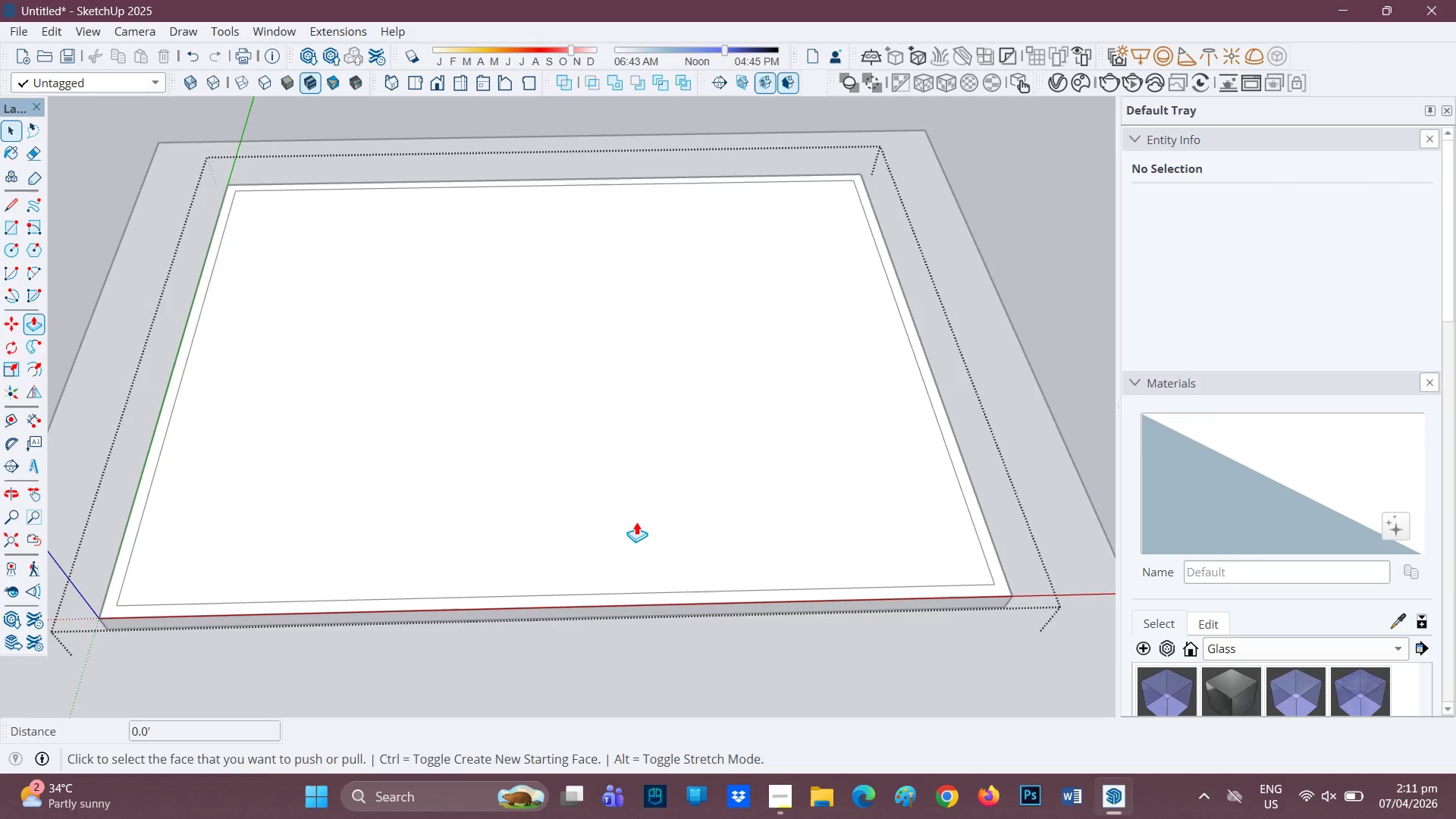 
left_click([636, 522])
 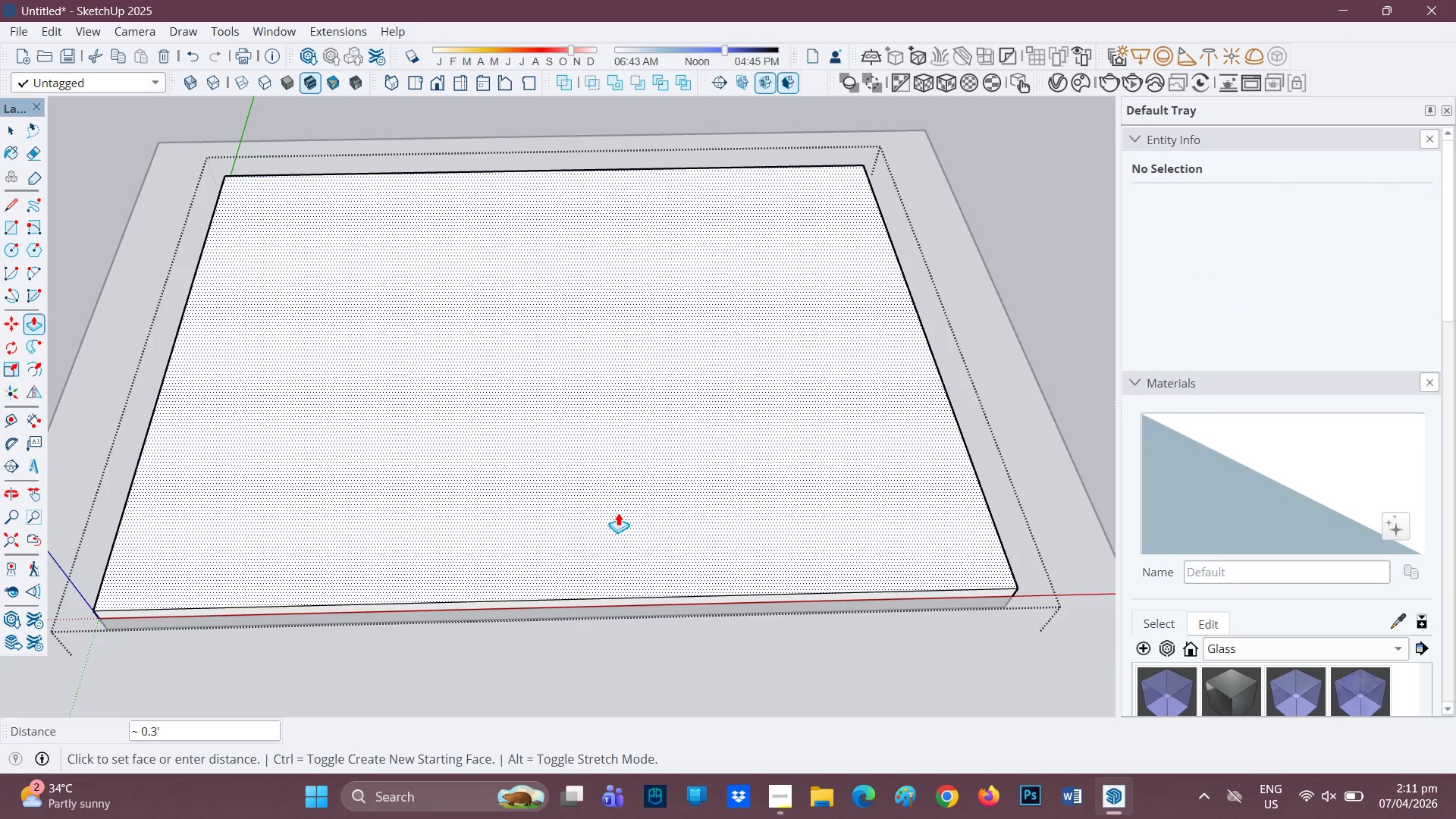 
type(0.001)
 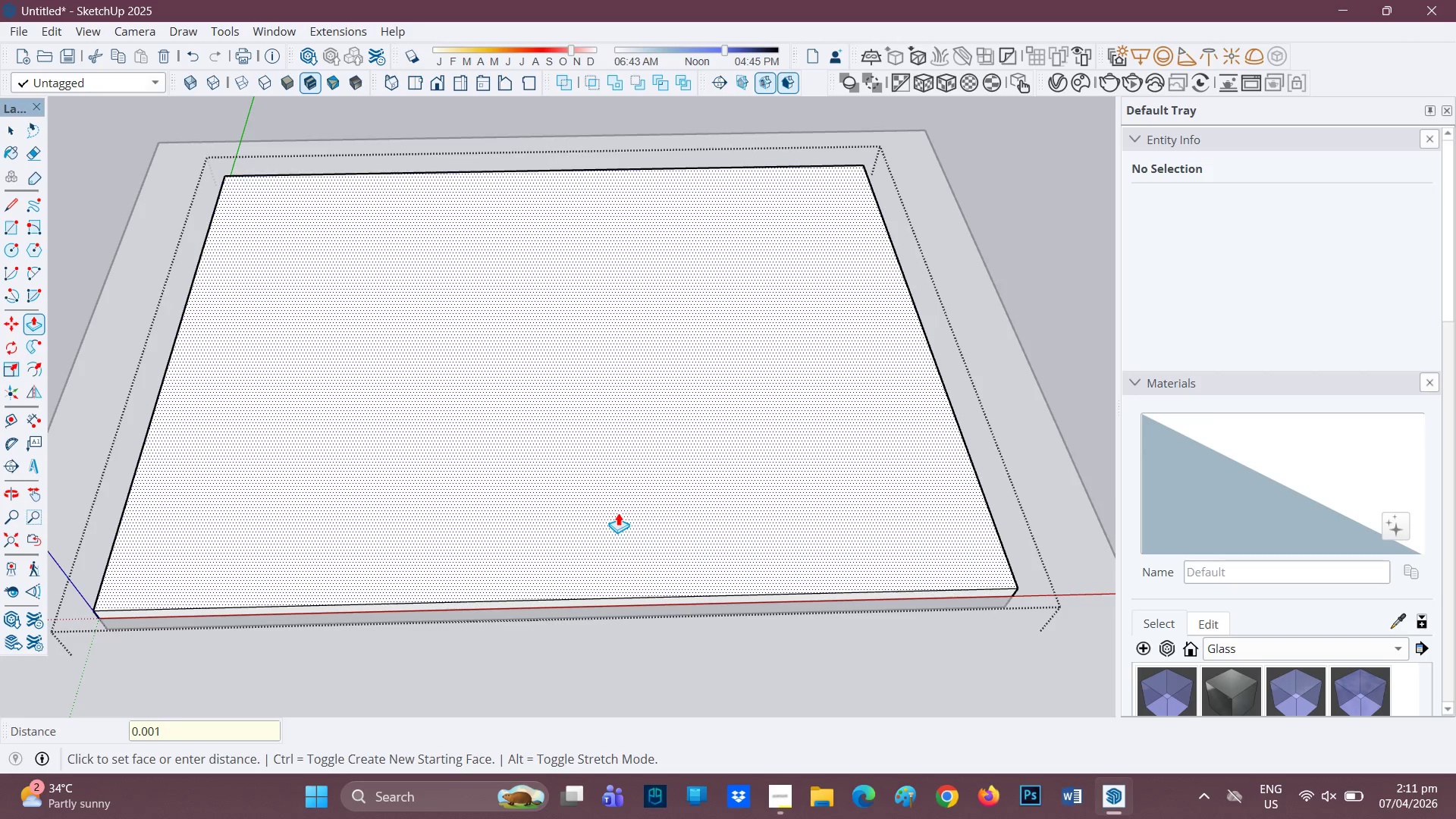 
key(Enter)
 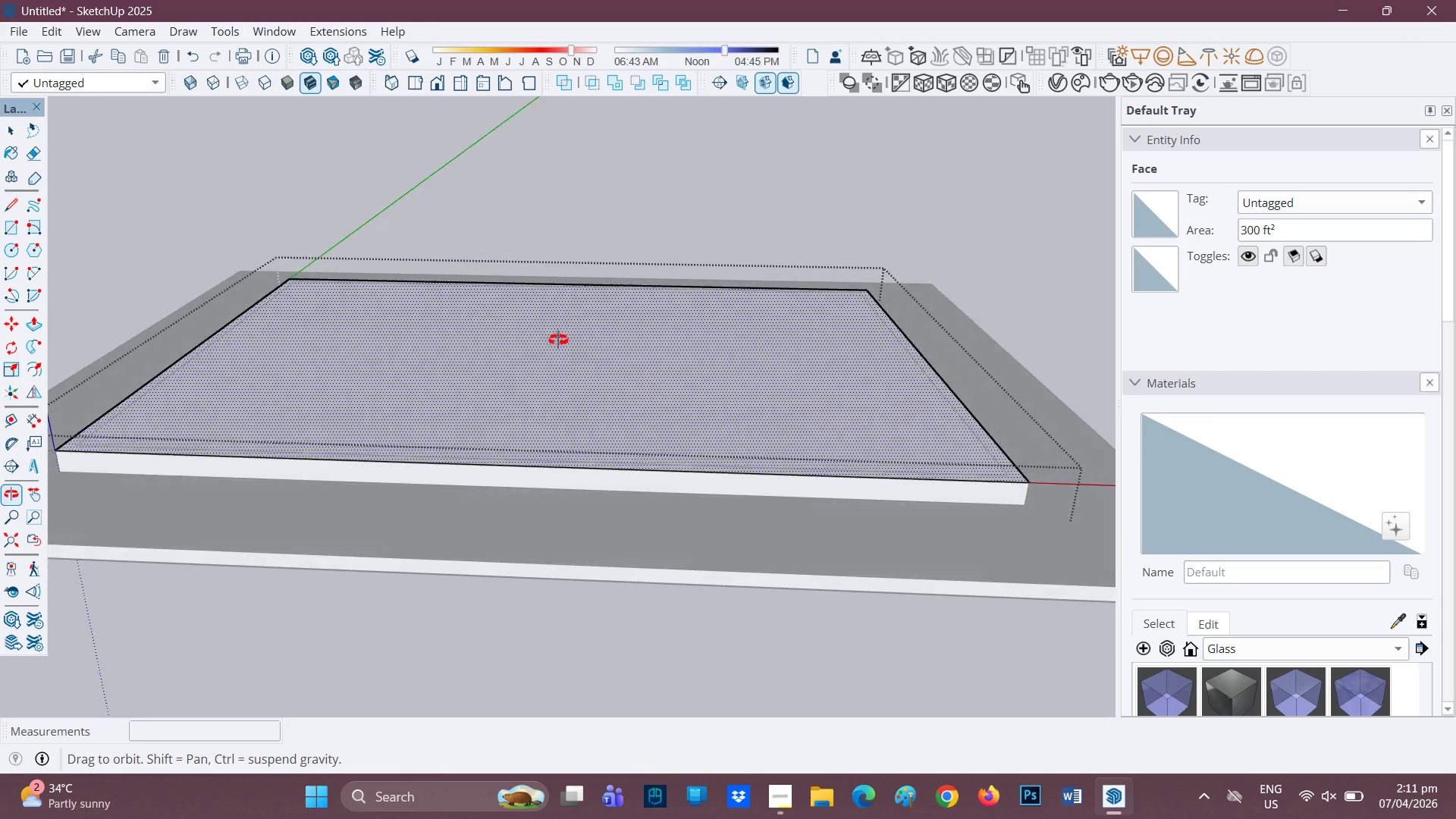 
scroll: coordinate [607, 425], scroll_direction: up, amount: 3.0
 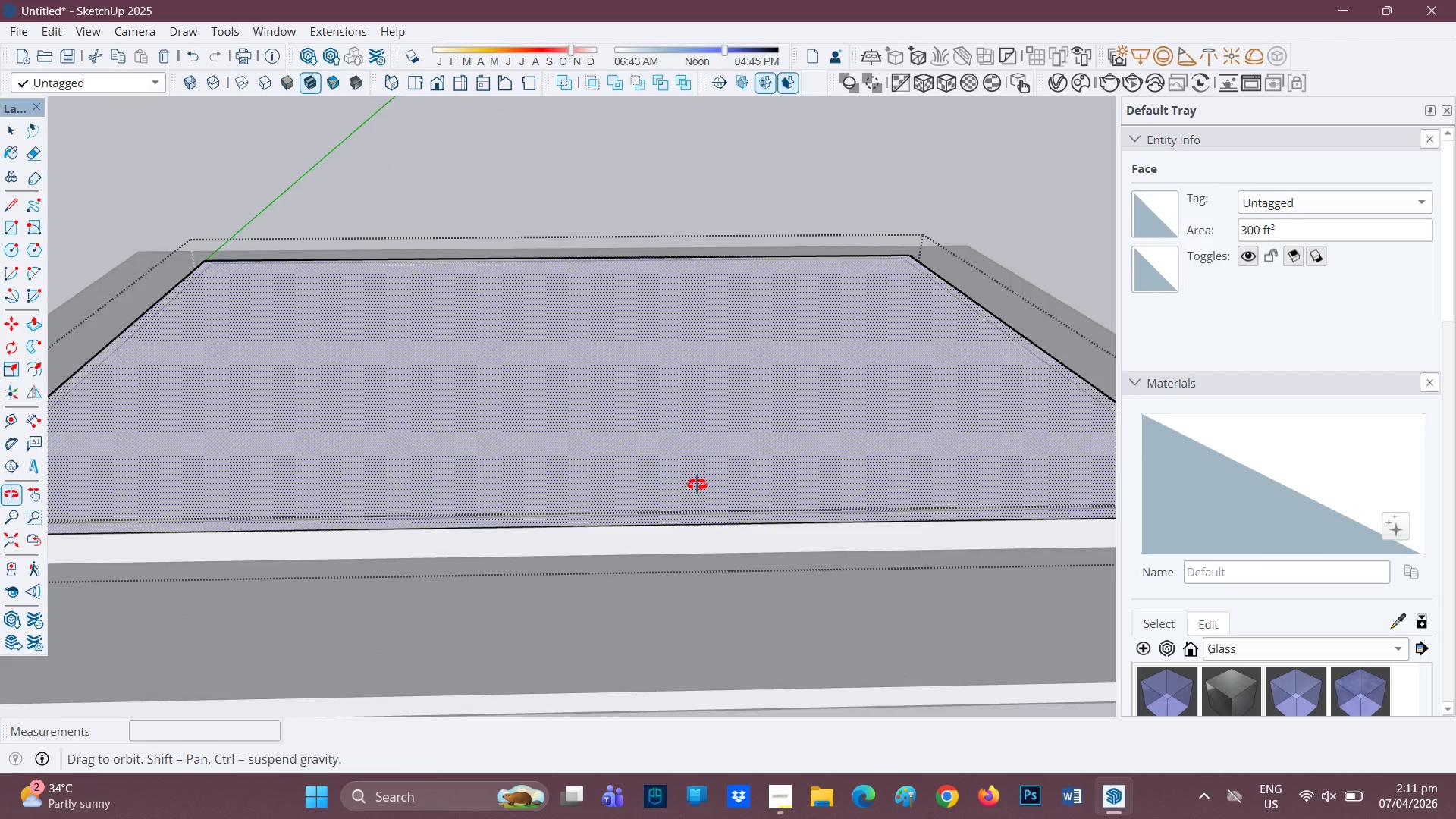 
scroll: coordinate [526, 465], scroll_direction: down, amount: 4.0
 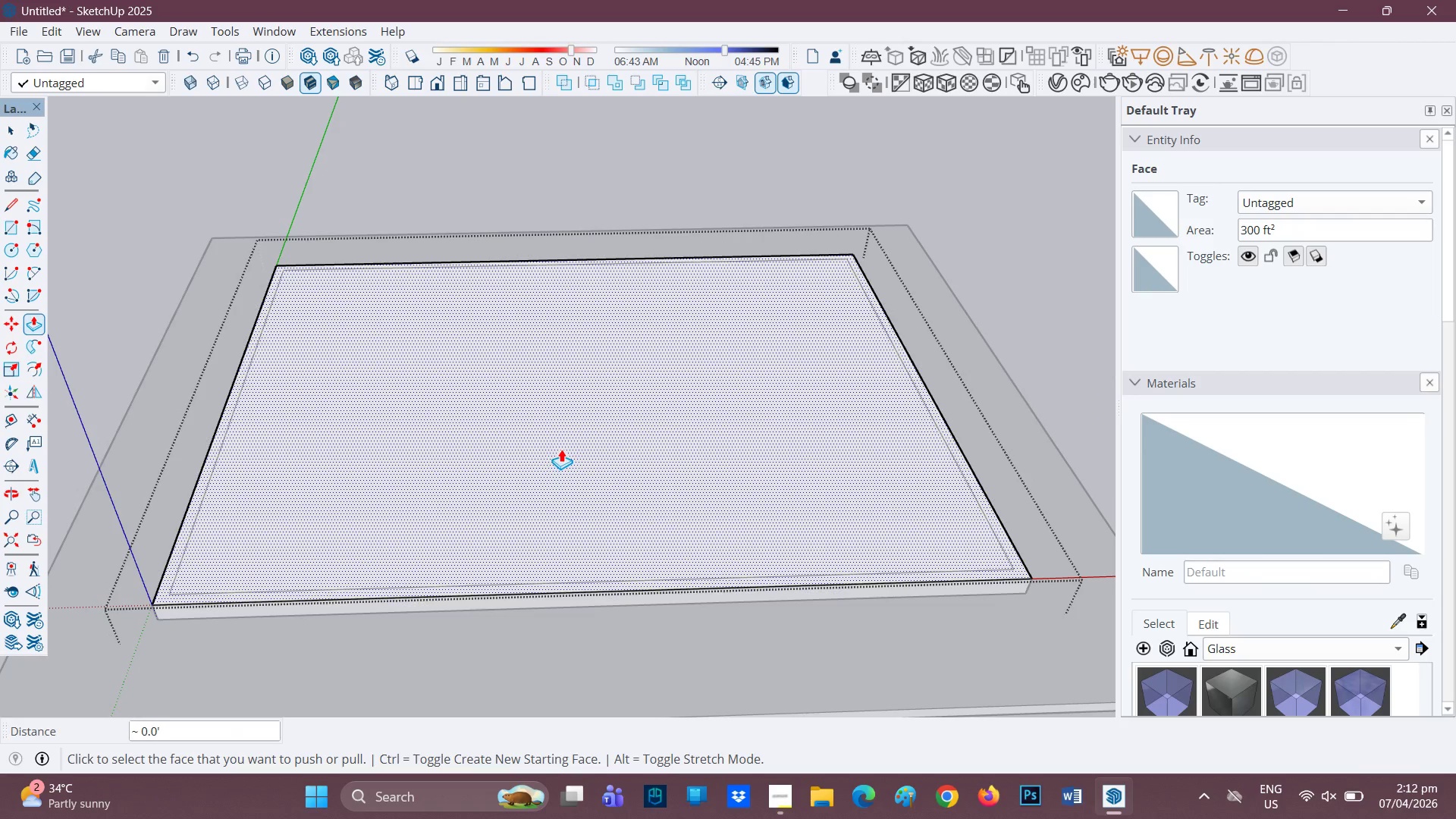 
key(F)
 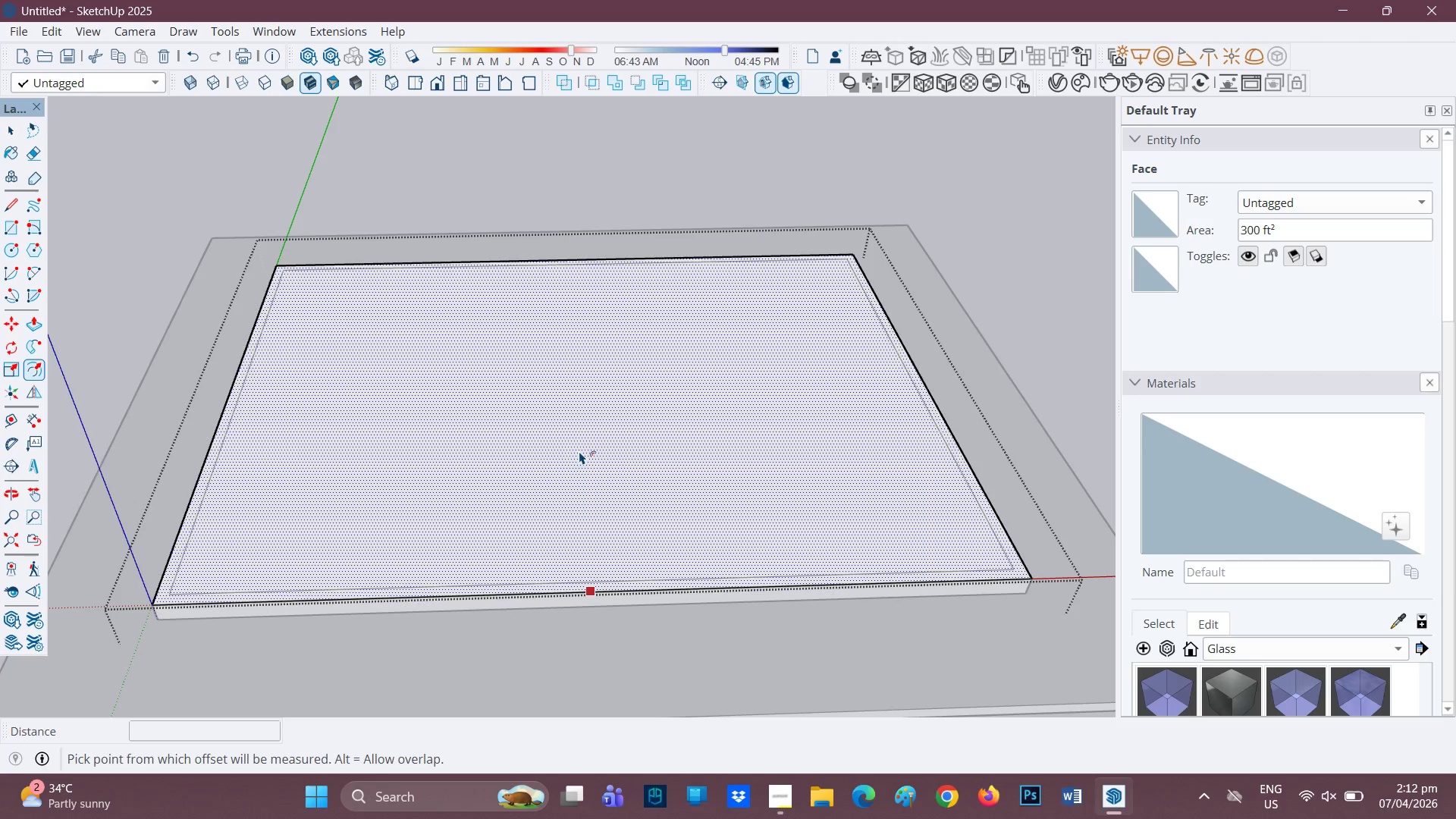 
left_click([579, 451])
 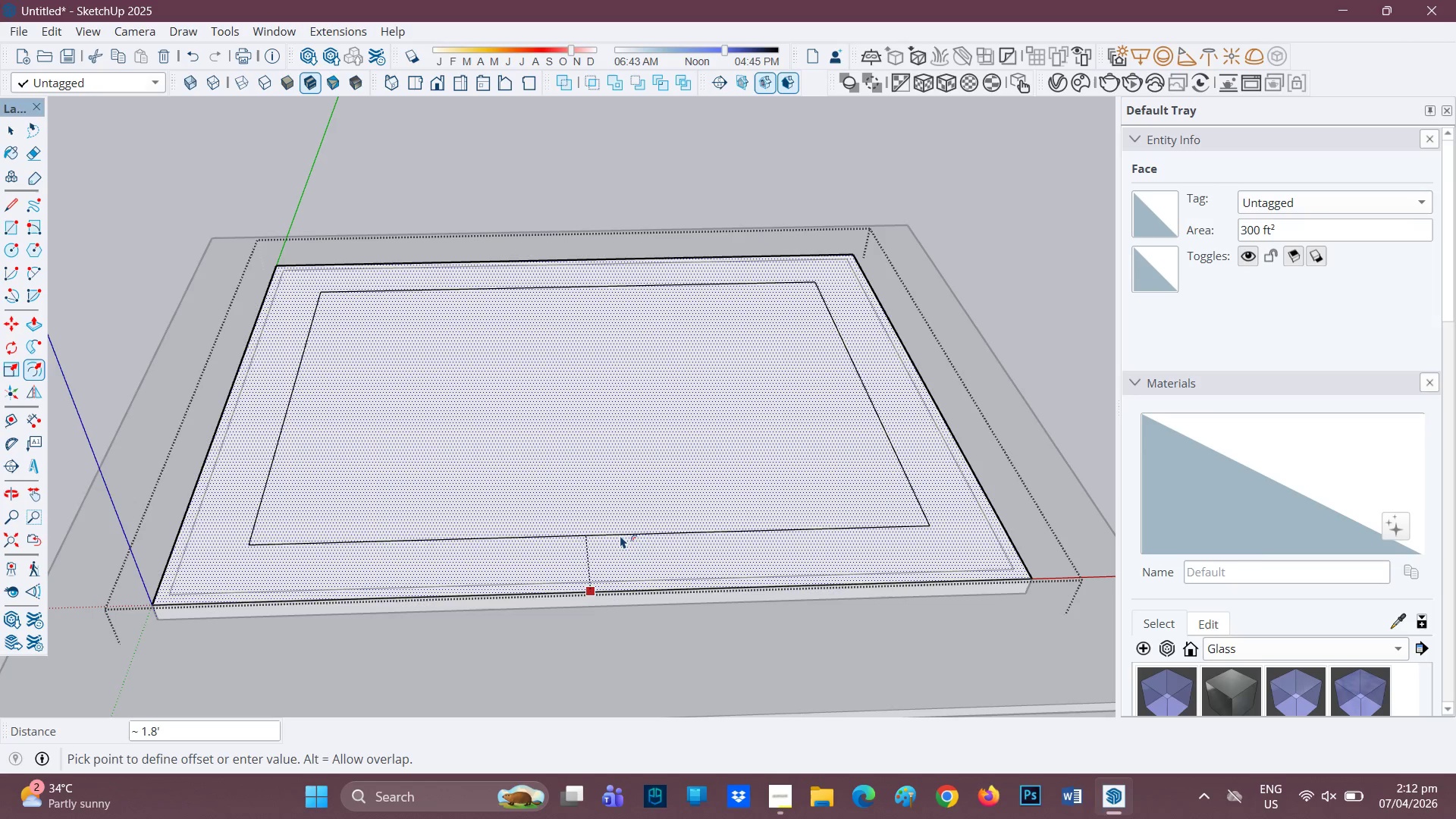 
key(0)
 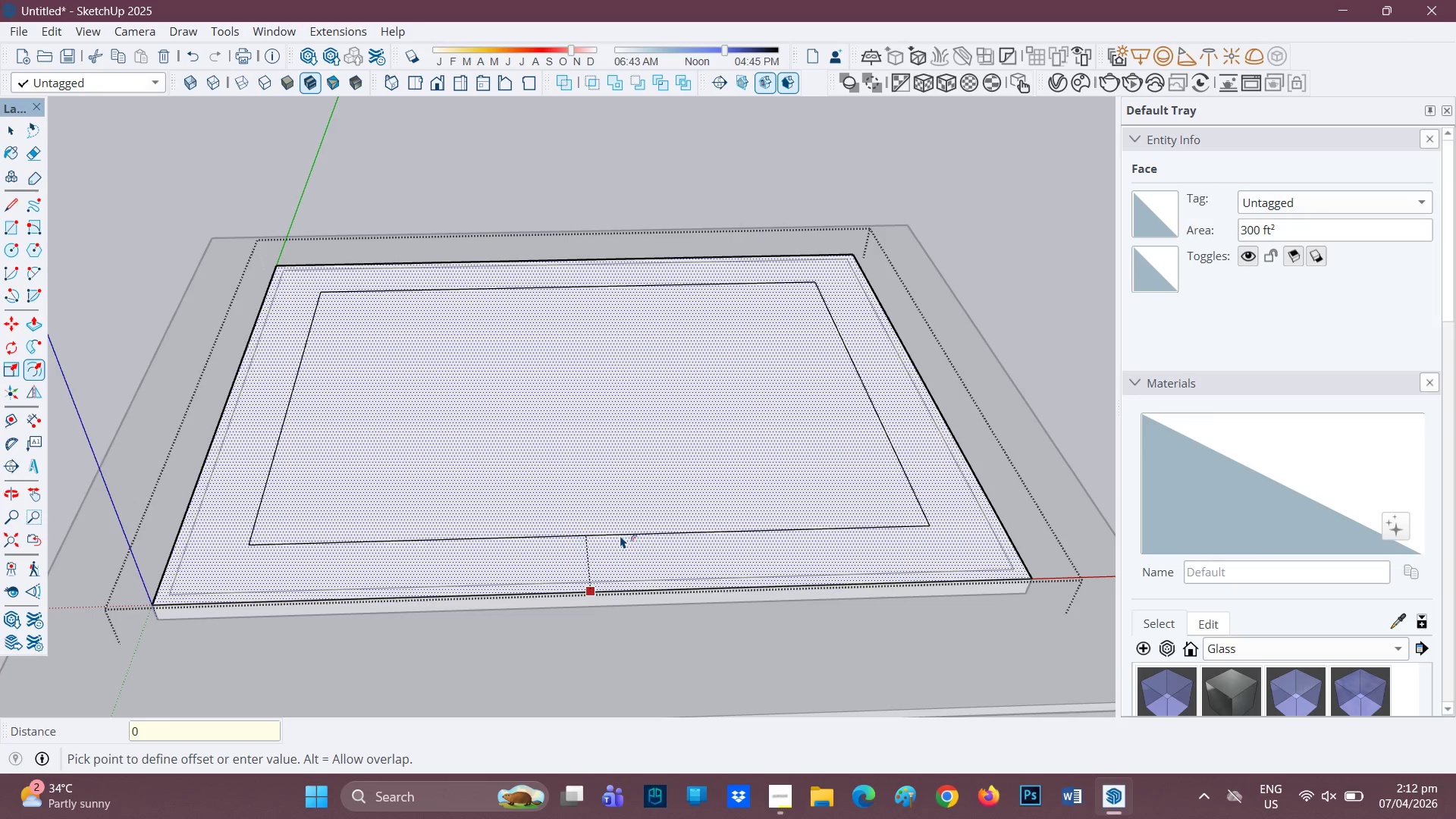 
key(Period)
 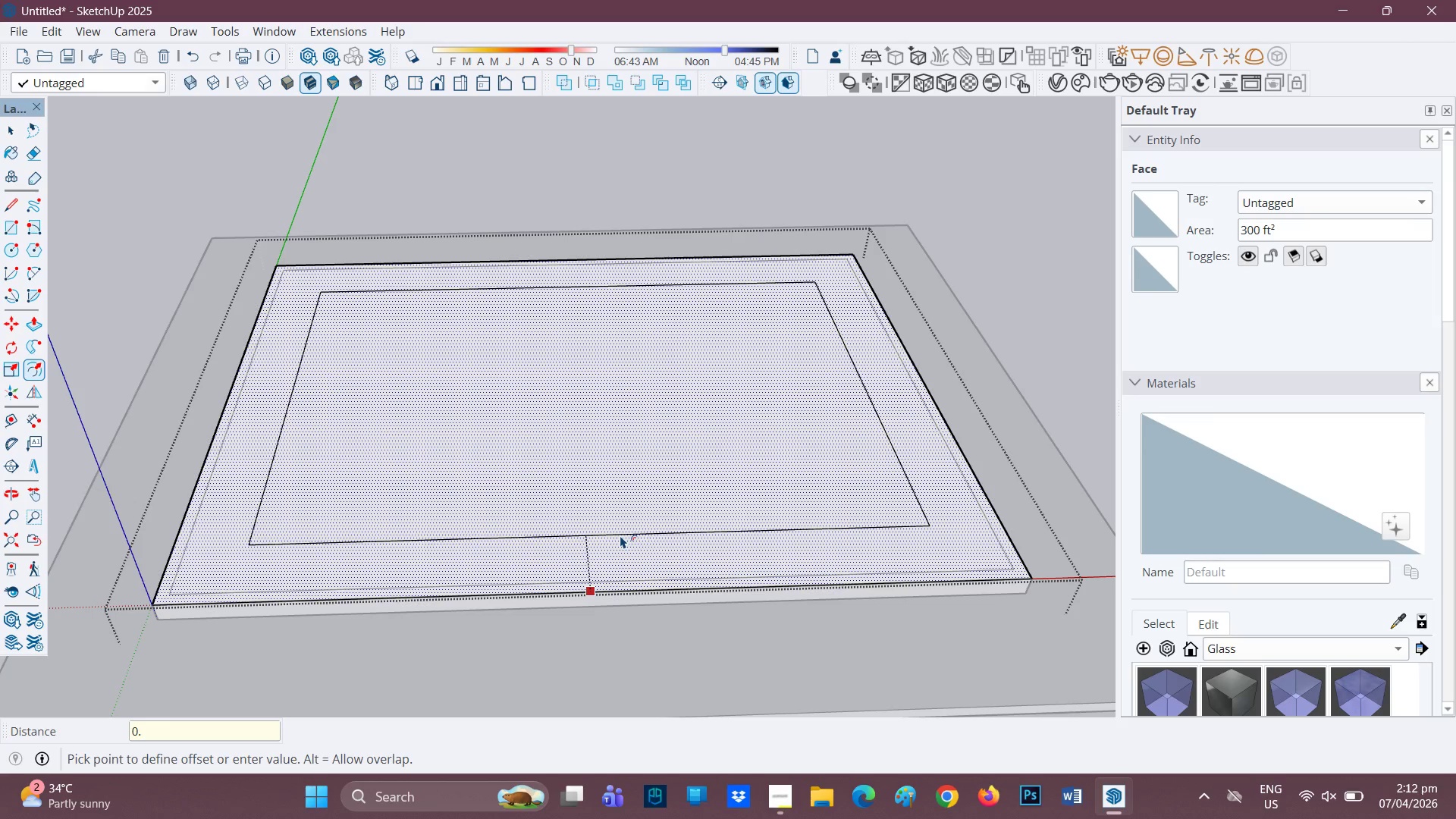 
key(3)
 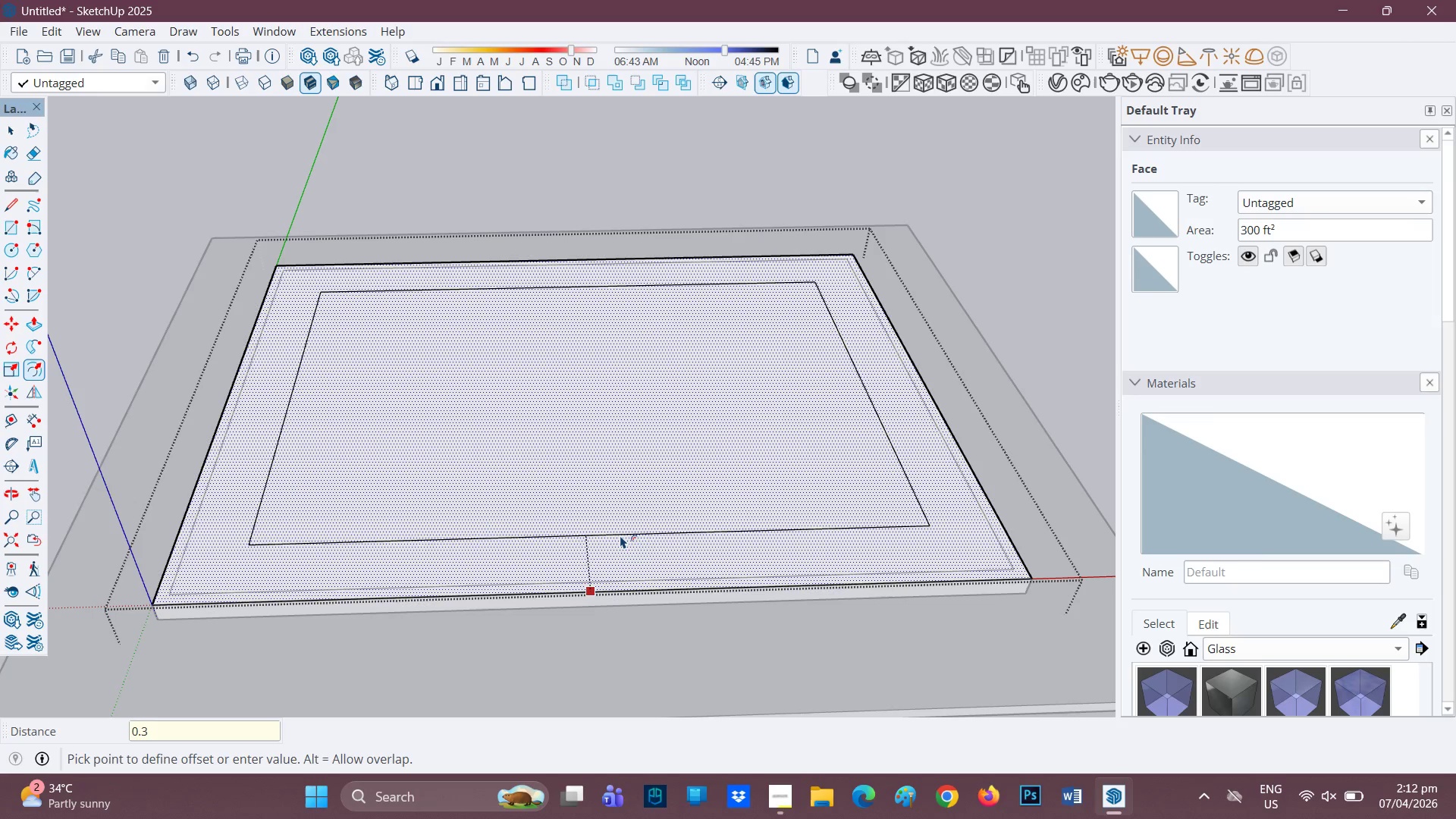 
key(Quote)
 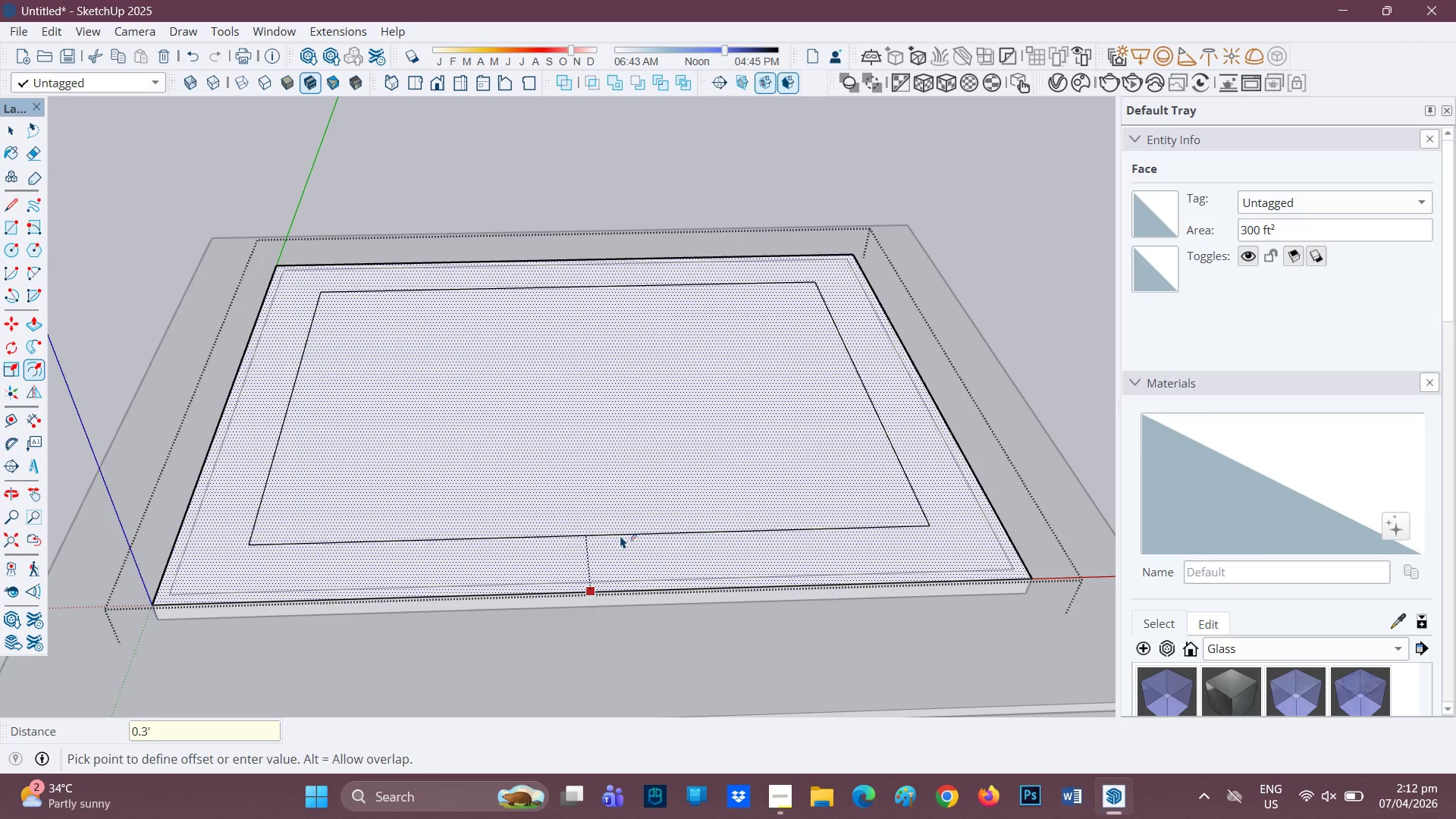 
key(Enter)
 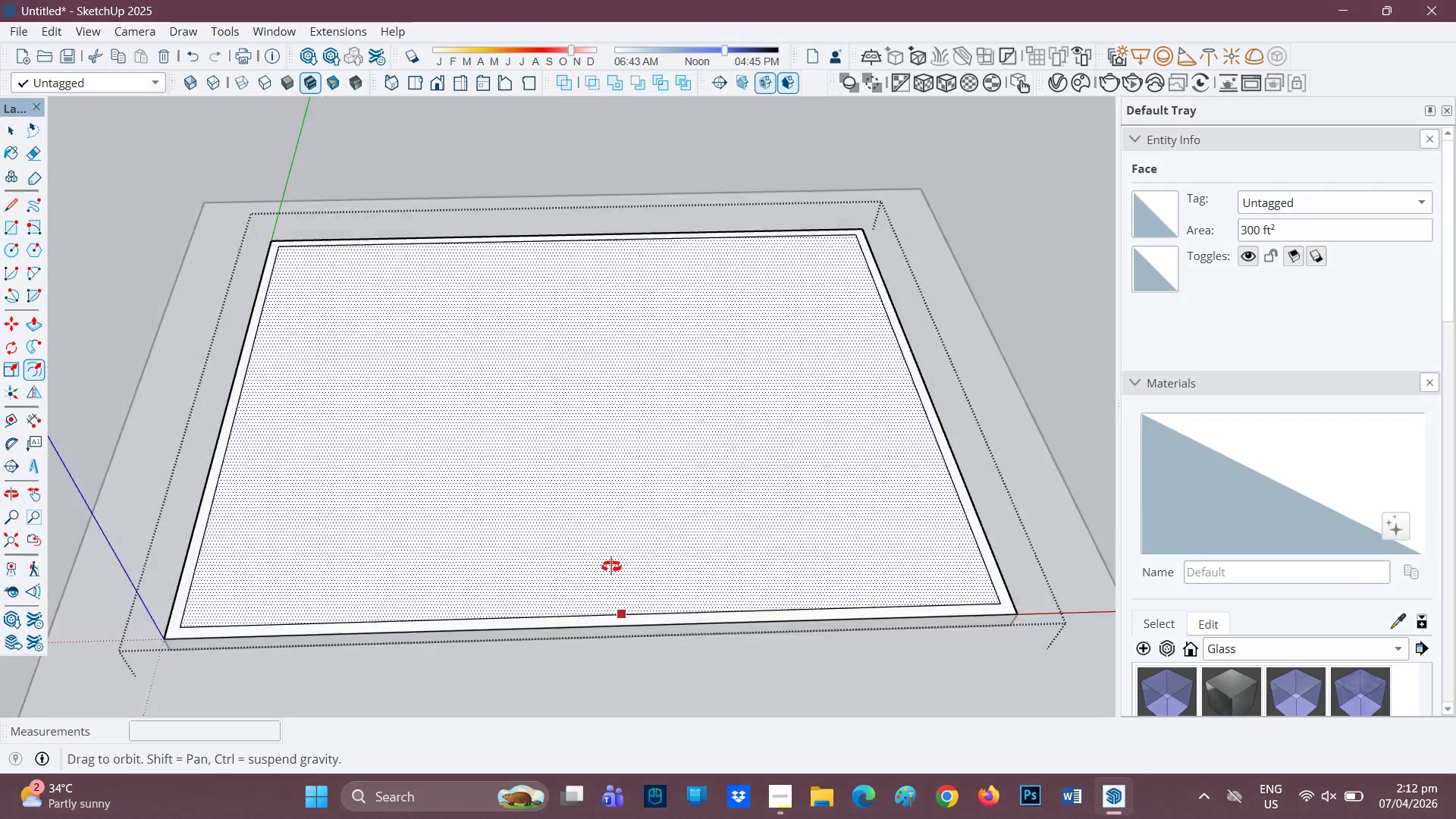 
scroll: coordinate [486, 486], scroll_direction: none, amount: 0.0
 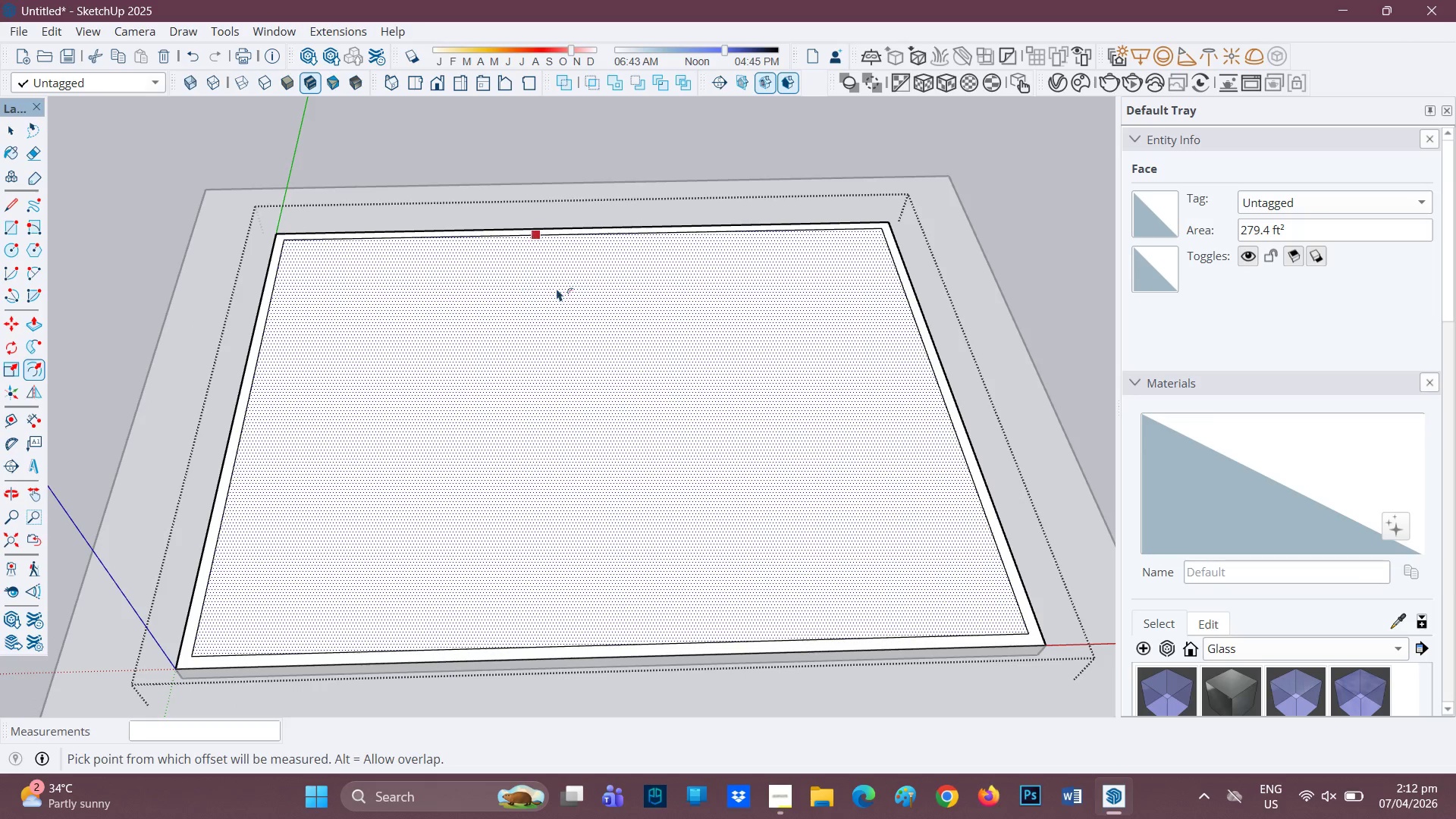 
scroll: coordinate [928, 284], scroll_direction: up, amount: 2.0
 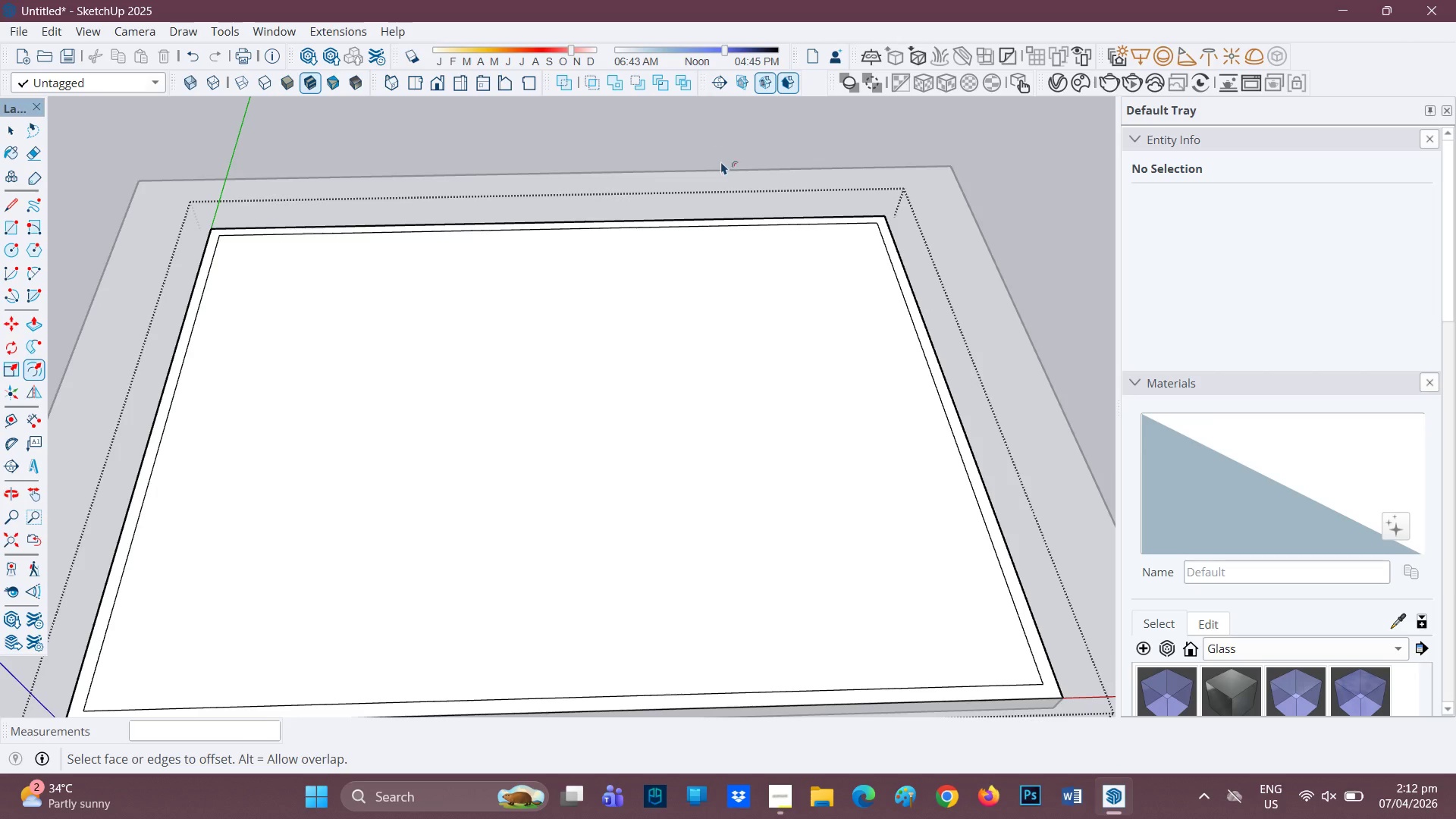 
key(L)
 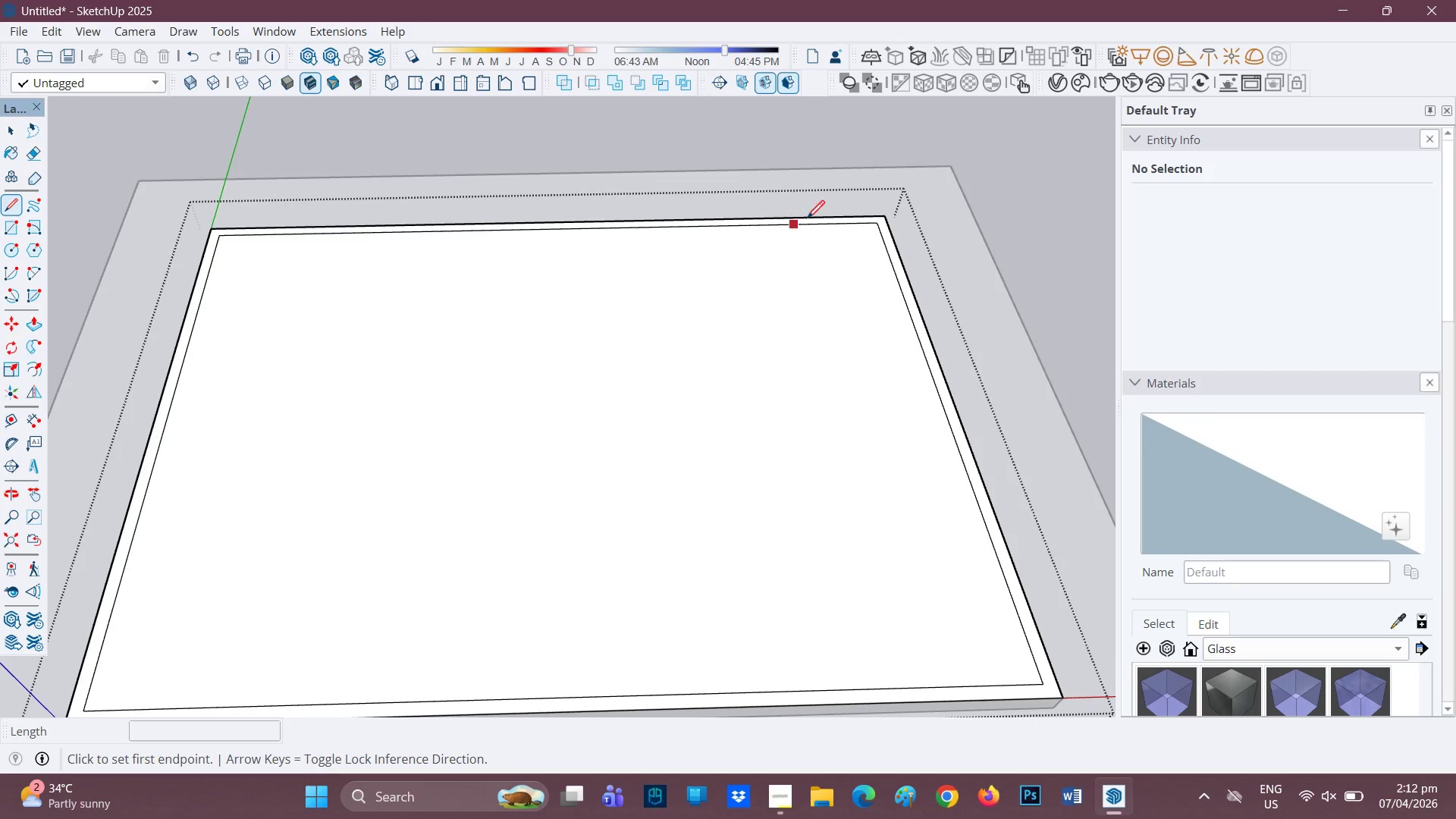 
left_click([790, 211])
 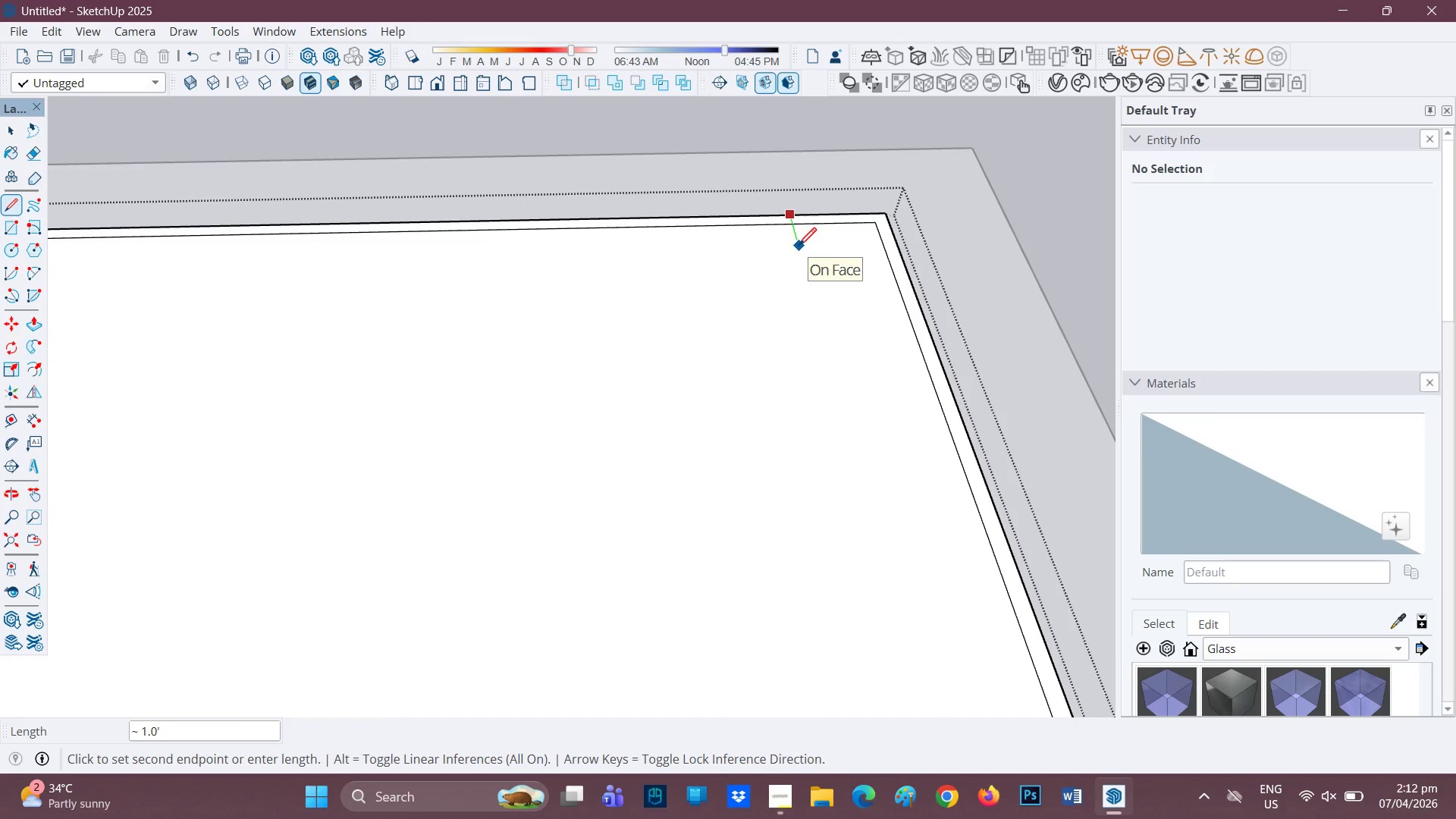 
scroll: coordinate [844, 223], scroll_direction: up, amount: 3.0
 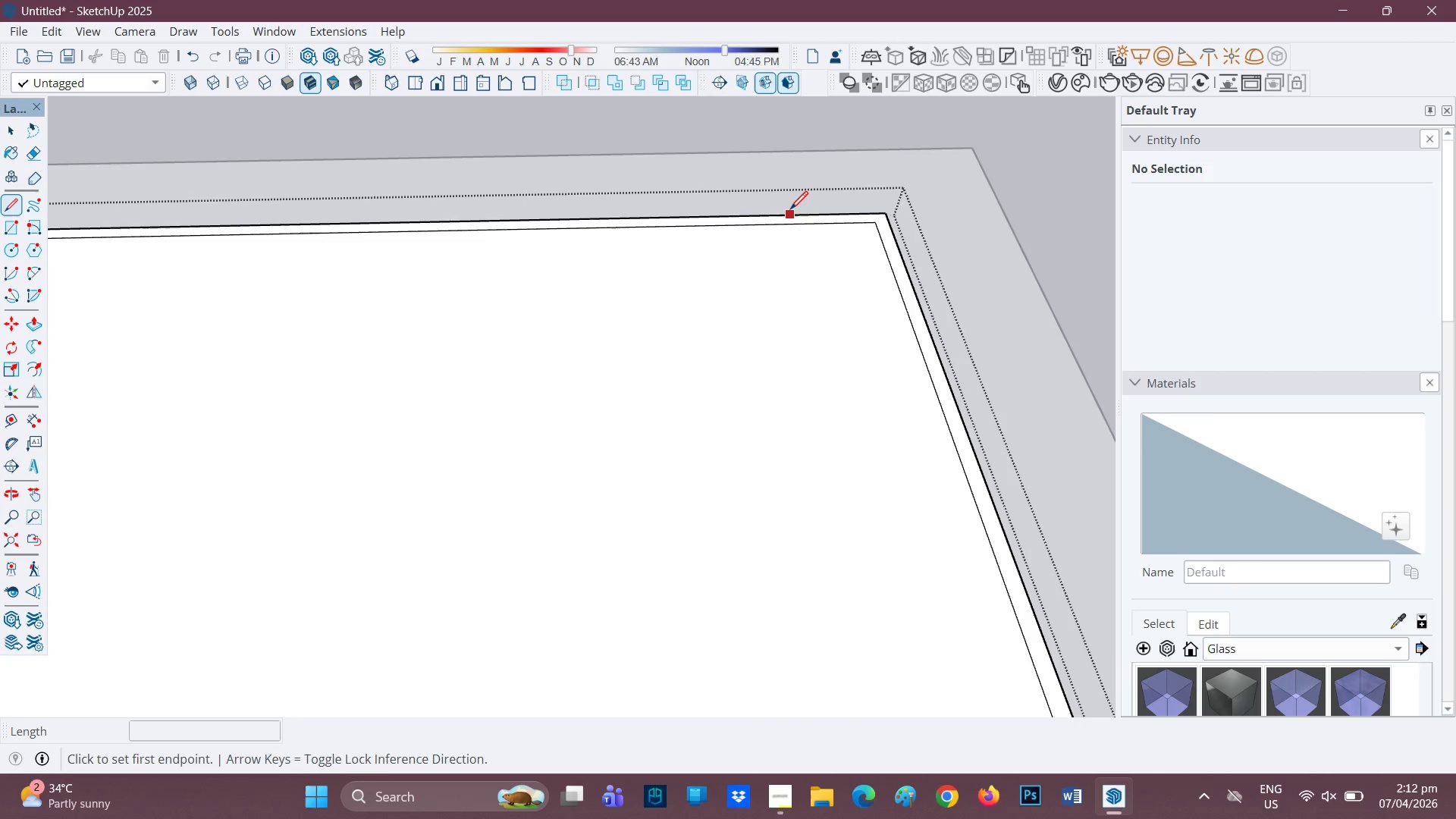 
key(7)
 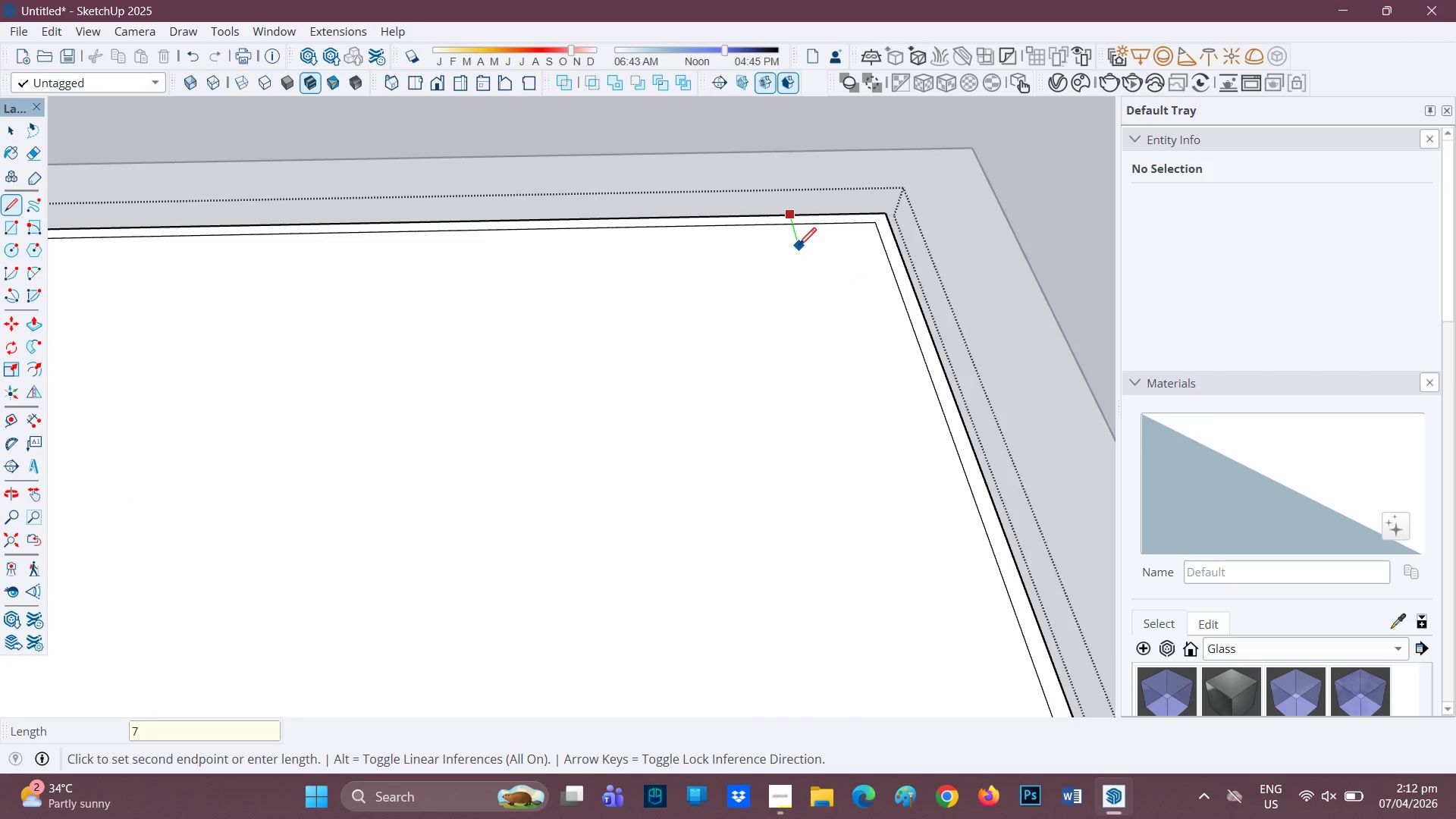 
key(Period)
 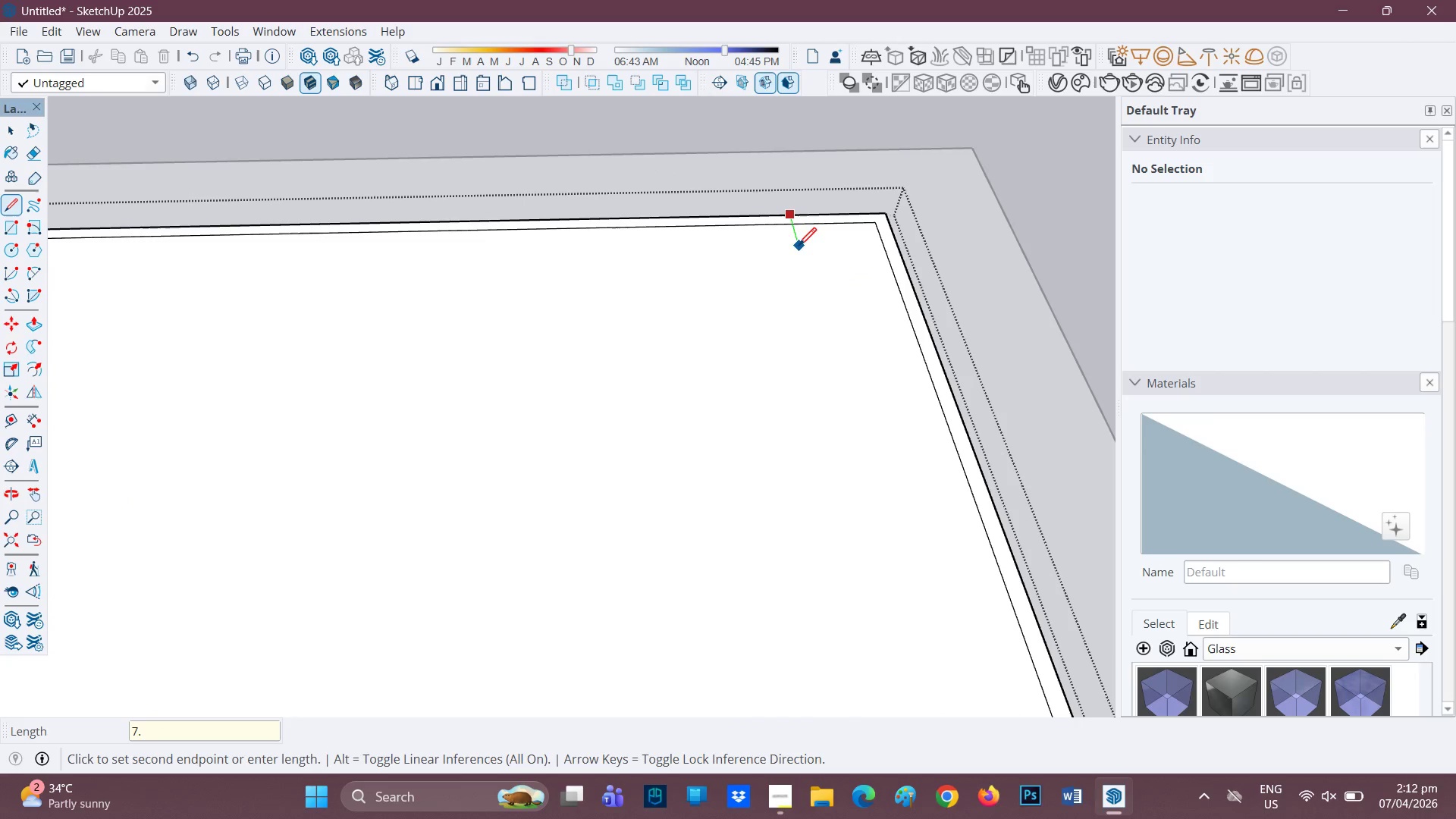 
key(8)
 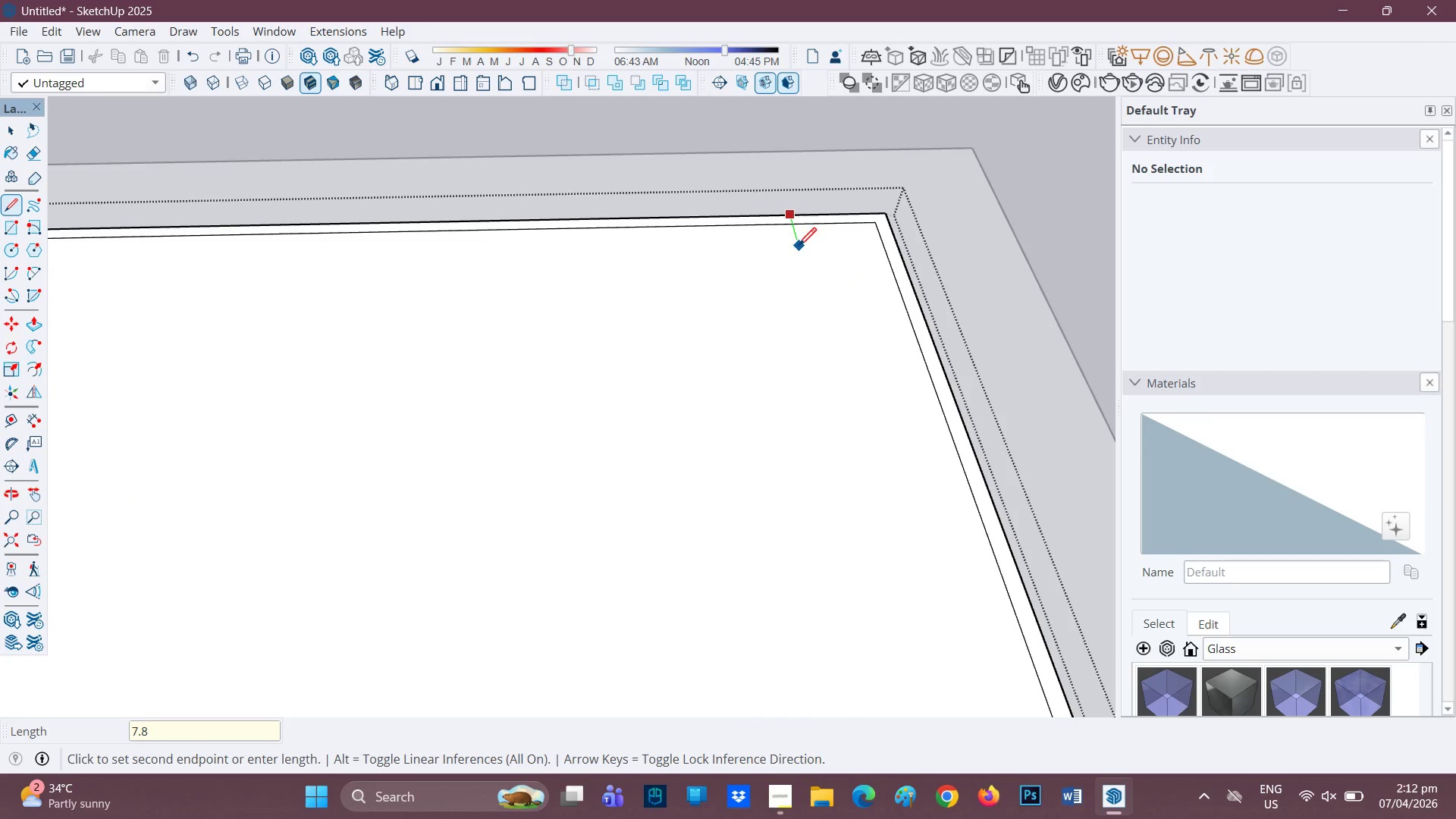 
key(Shift+ShiftRight)
 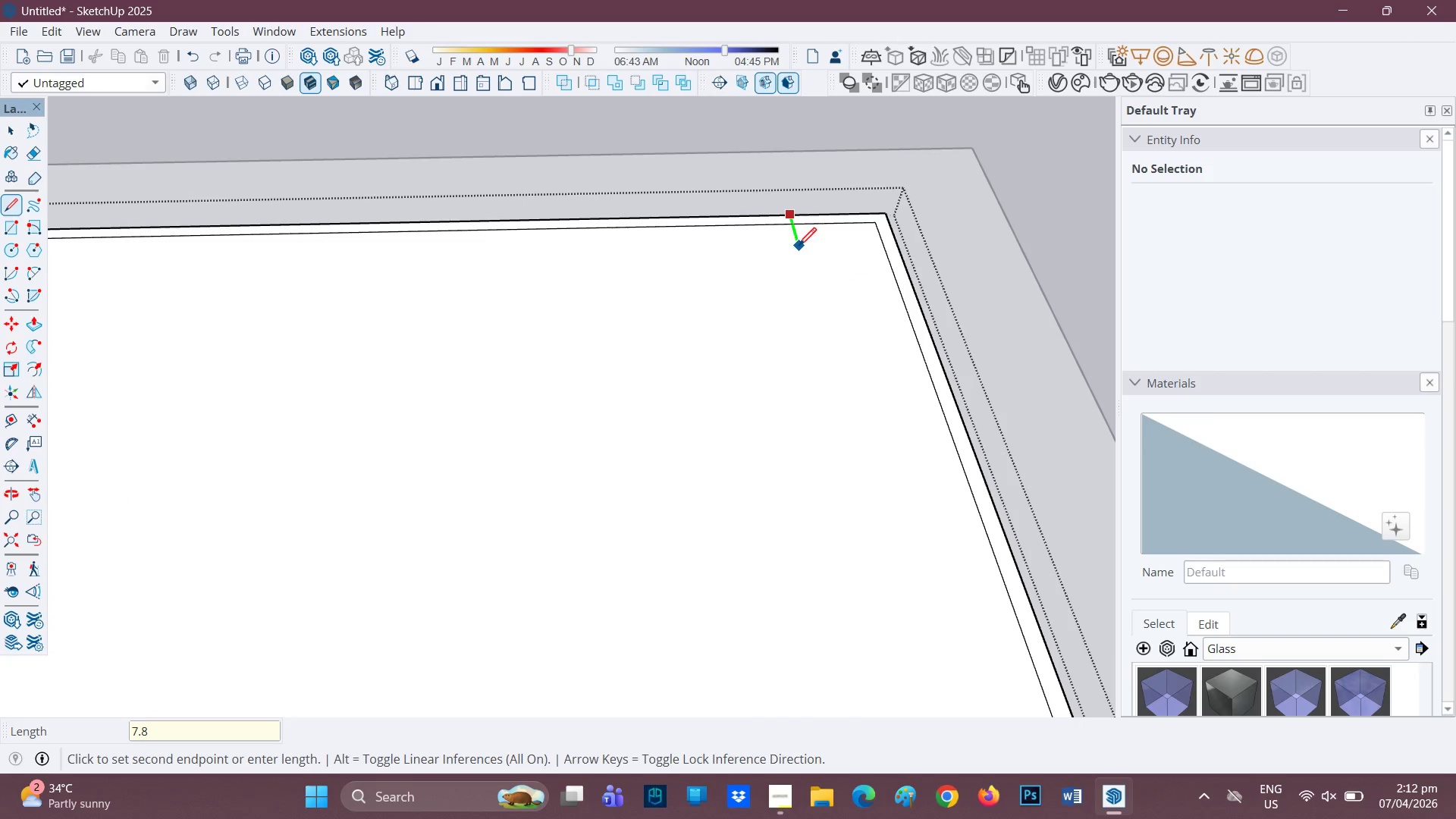 
key(Shift+Quote)
 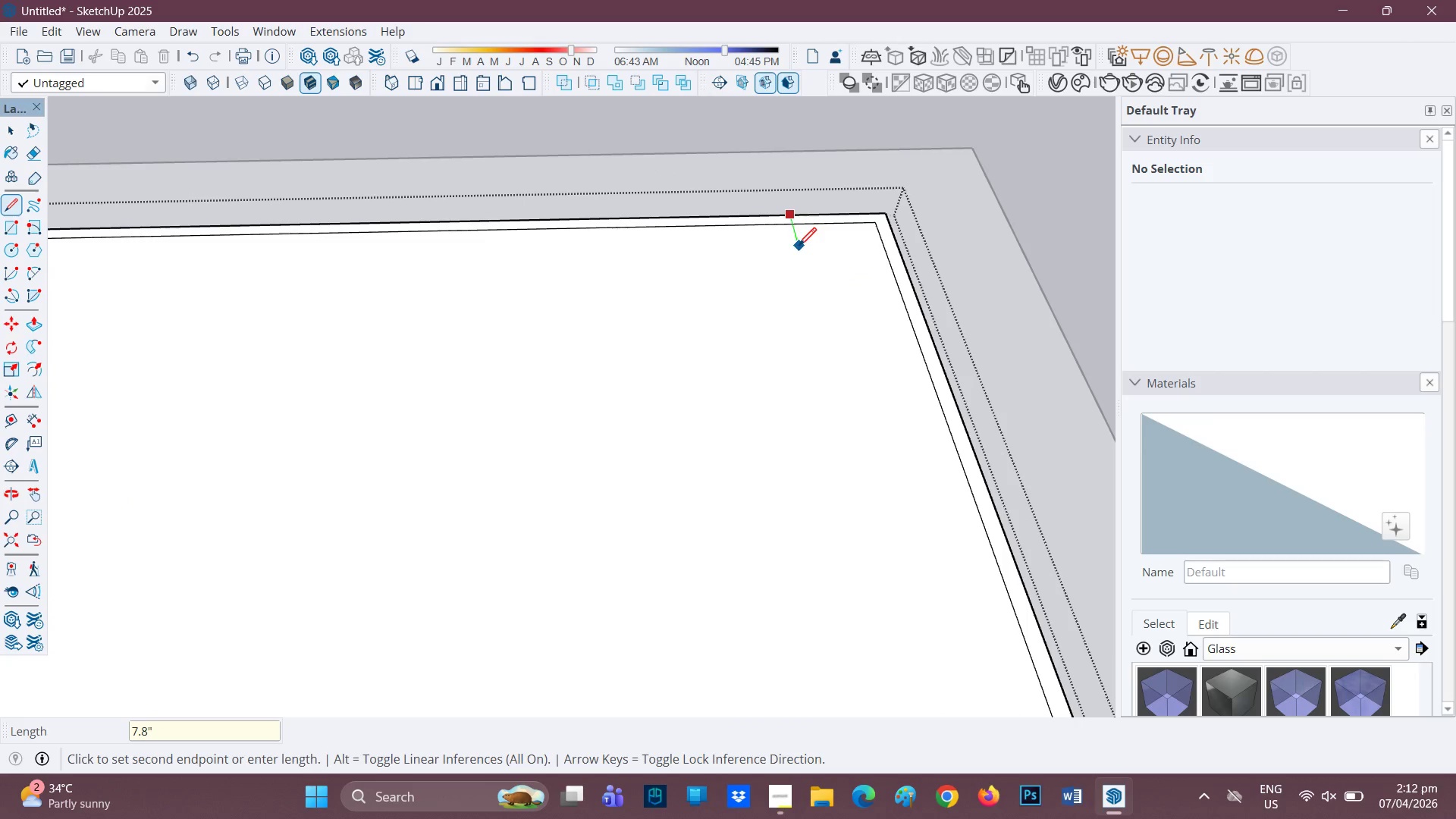 
key(Enter)
 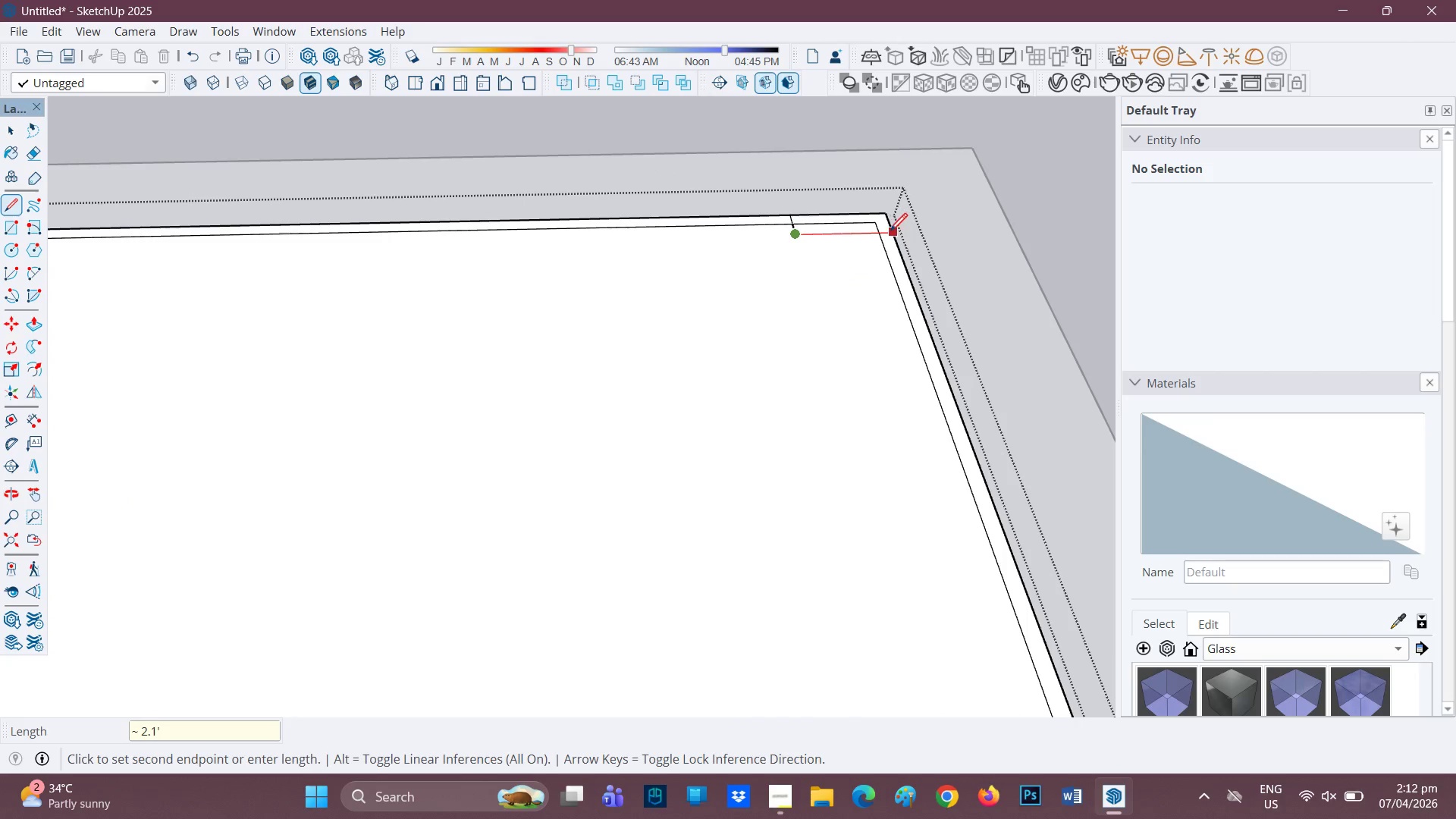 
left_click([875, 238])
 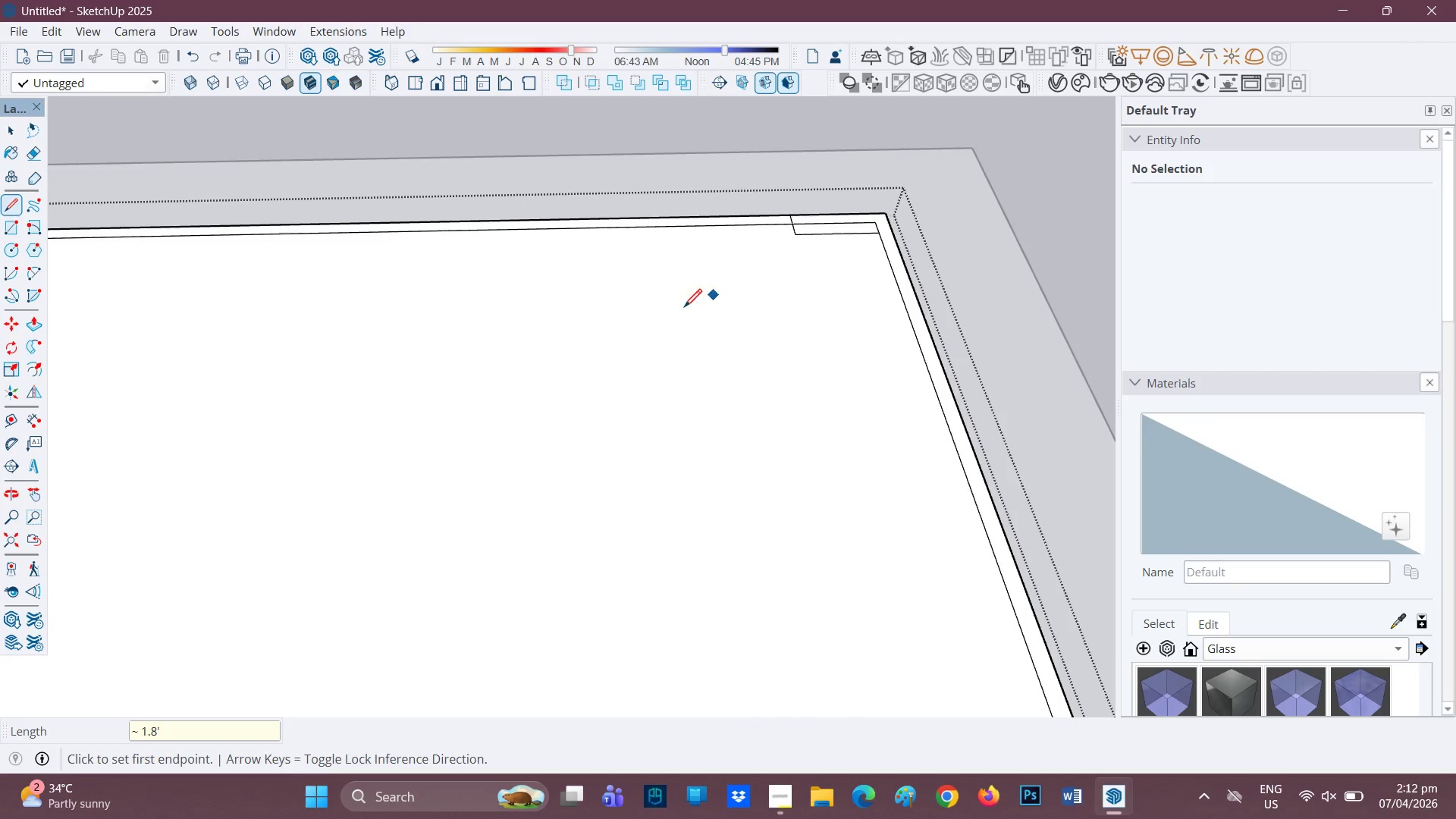 
type(hl)
 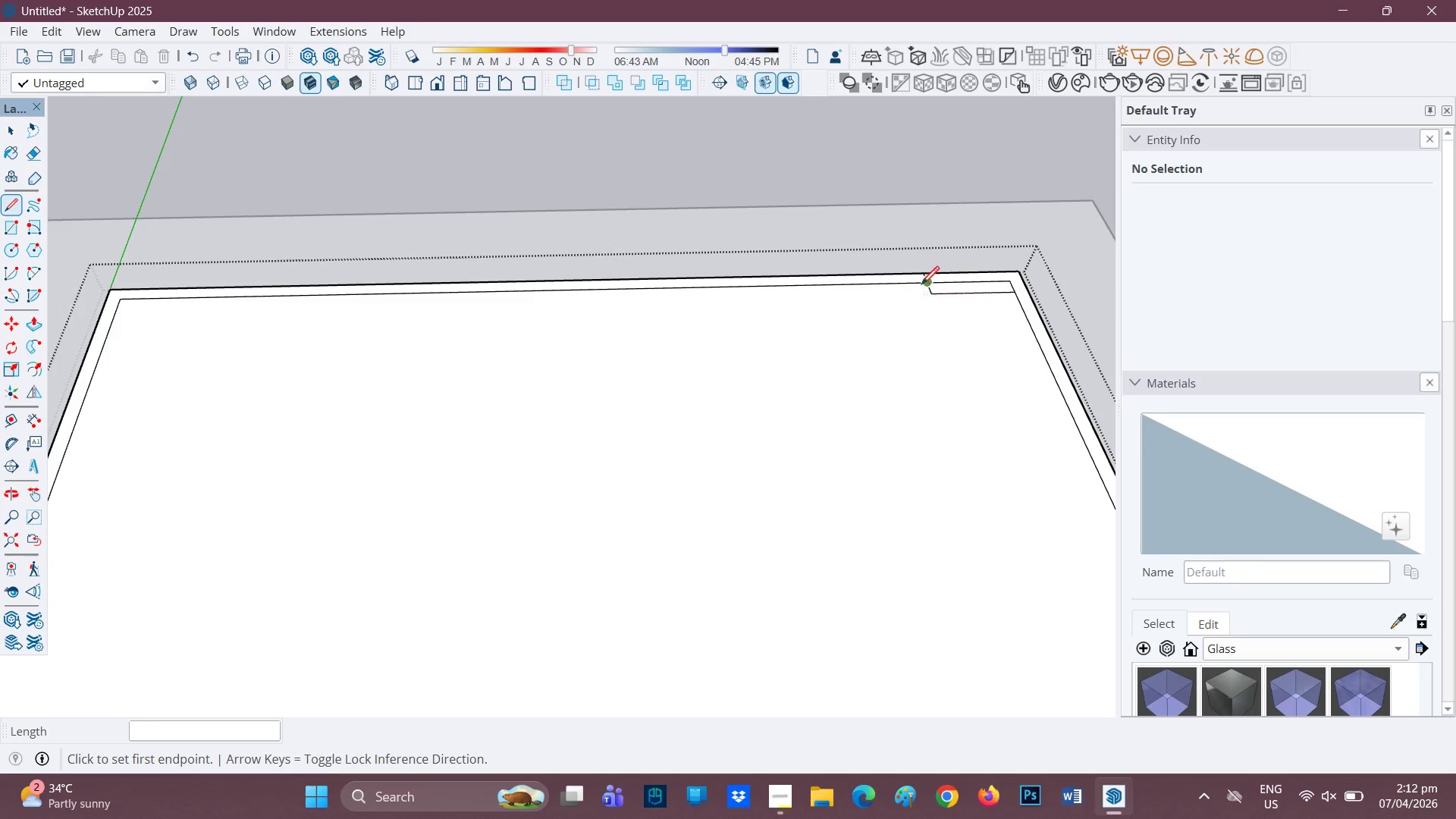 
left_click_drag(start_coordinate=[598, 324], to_coordinate=[745, 388])
 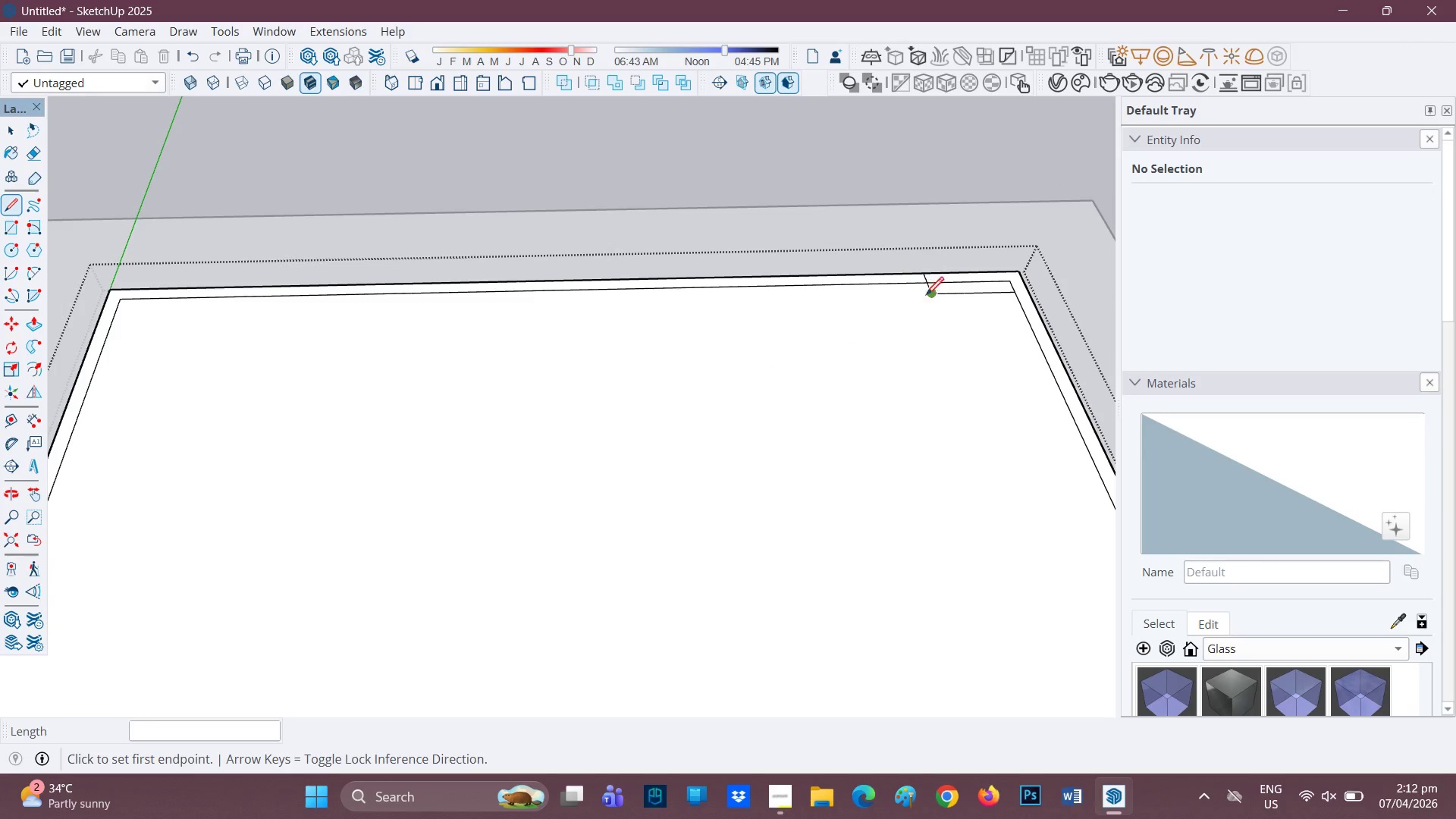 
left_click([927, 297])
 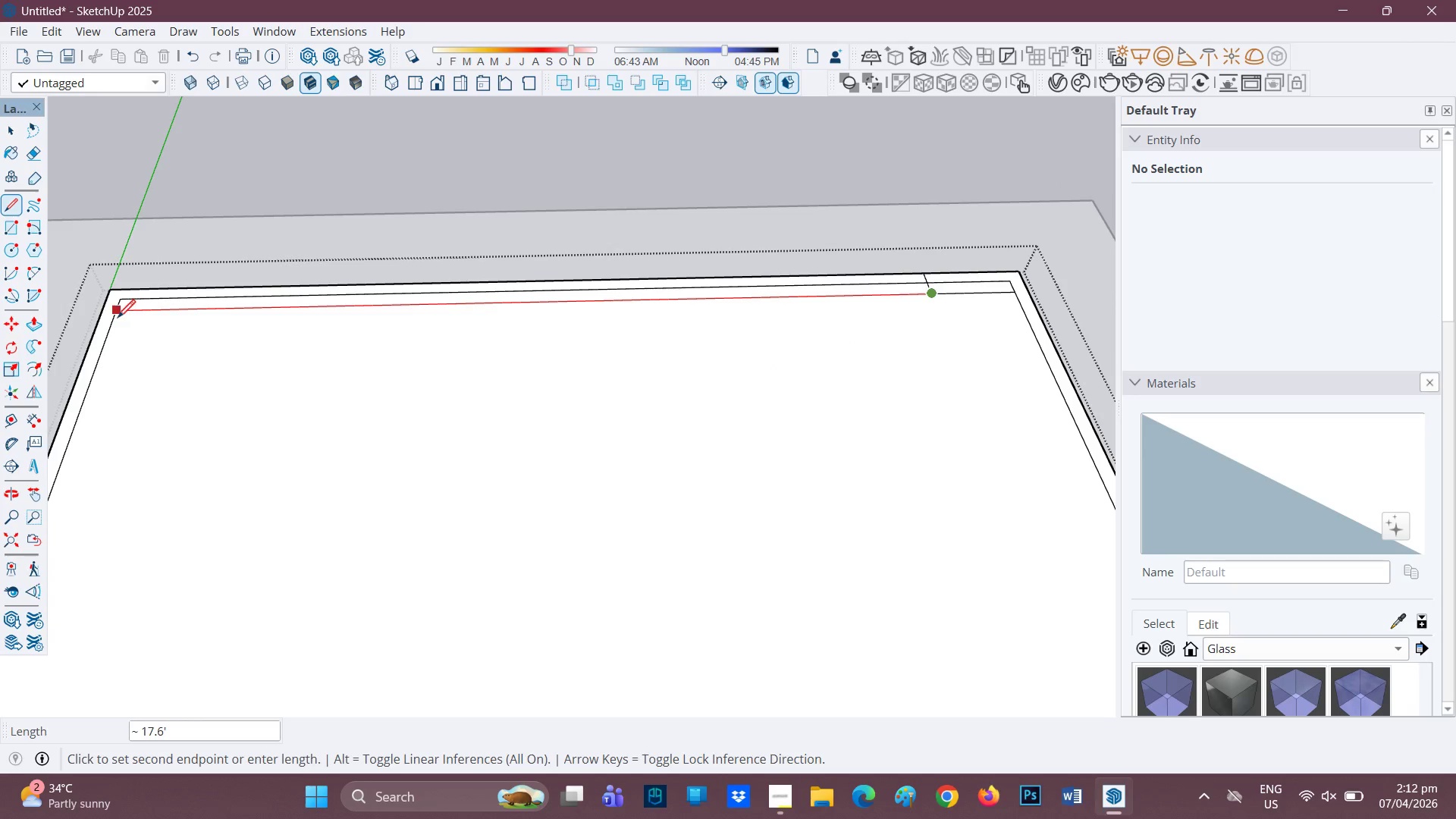 
left_click([116, 318])
 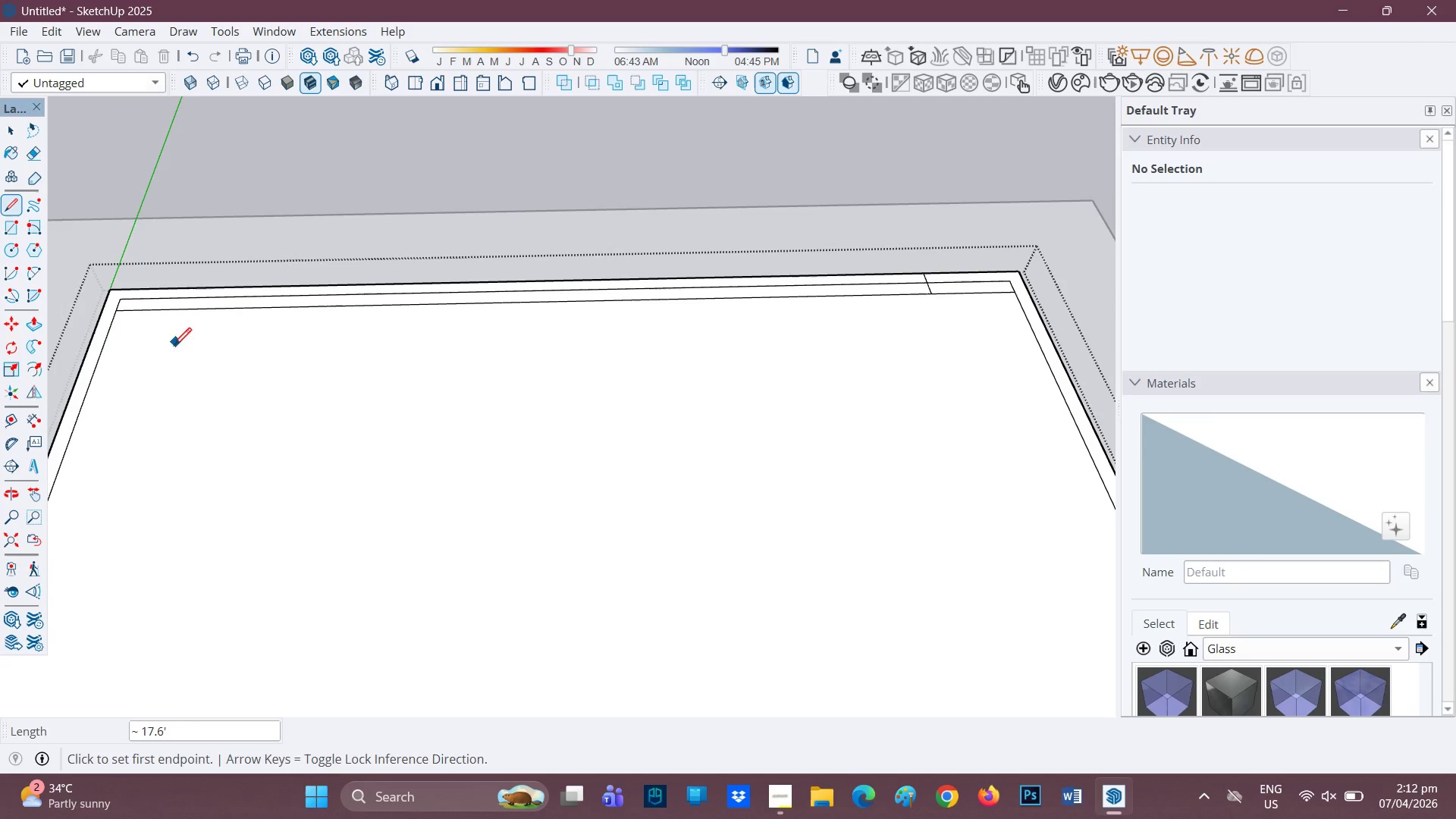 
type(hl)
 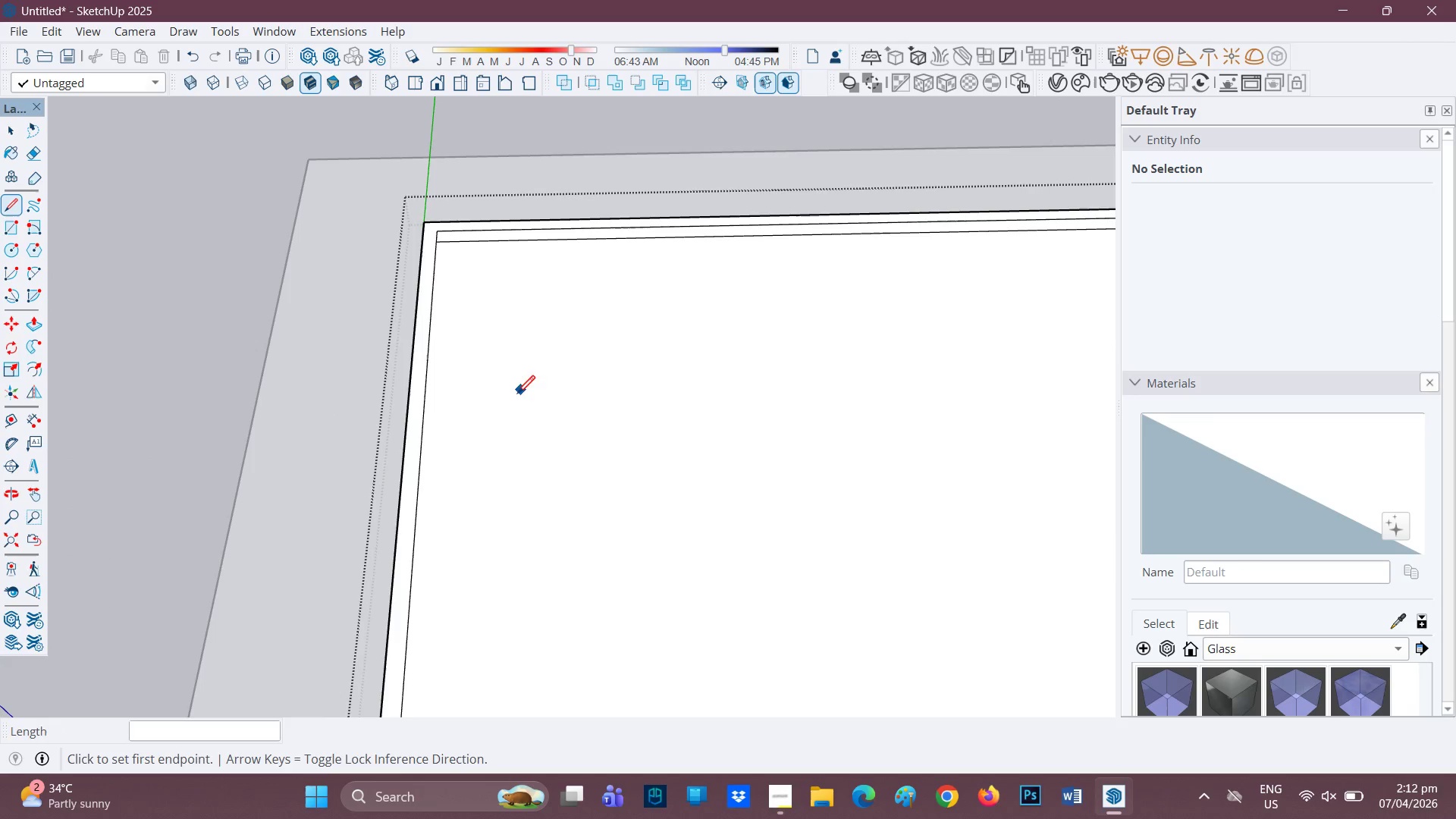 
left_click_drag(start_coordinate=[185, 353], to_coordinate=[516, 281])
 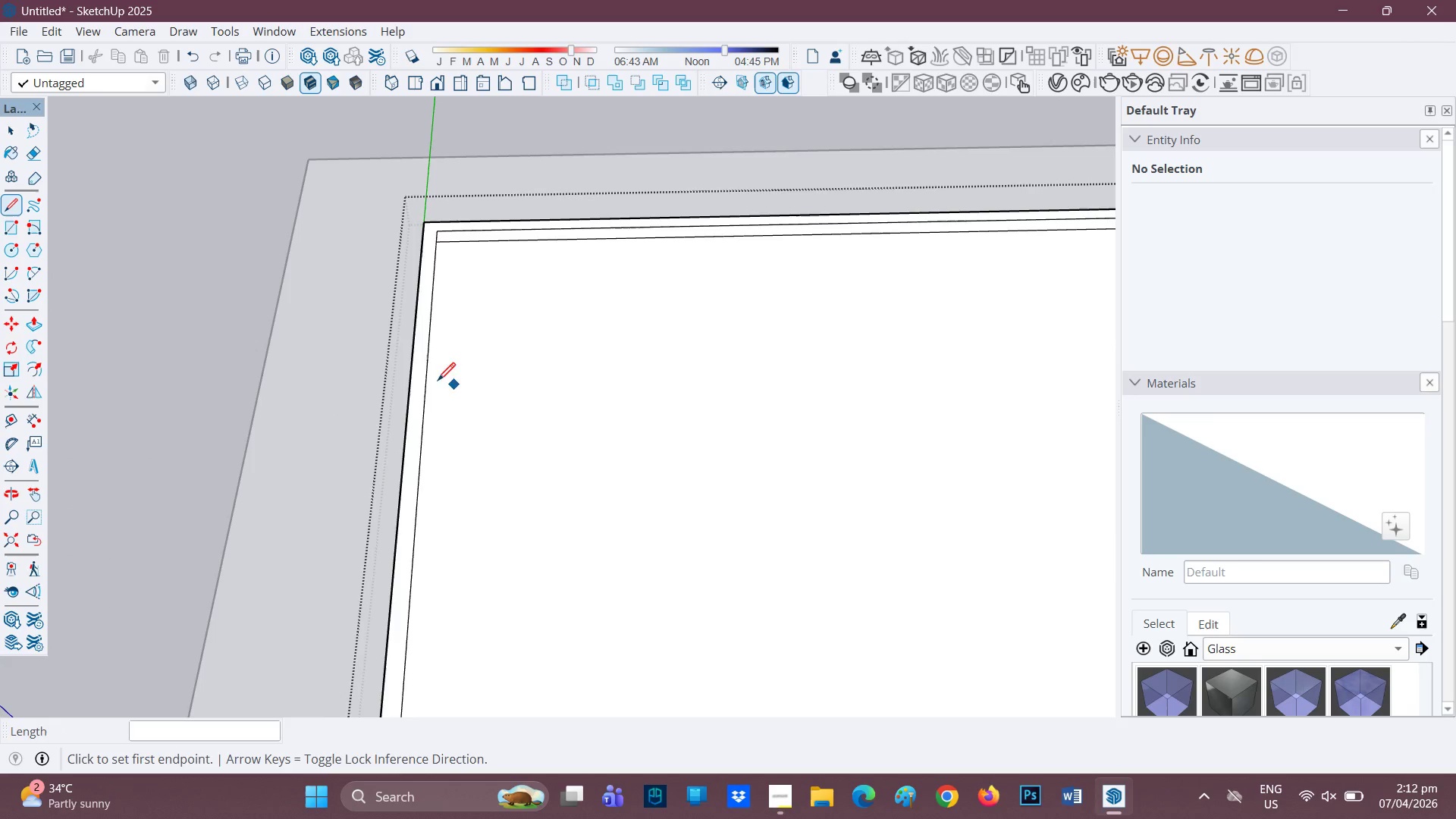 
left_click([406, 394])
 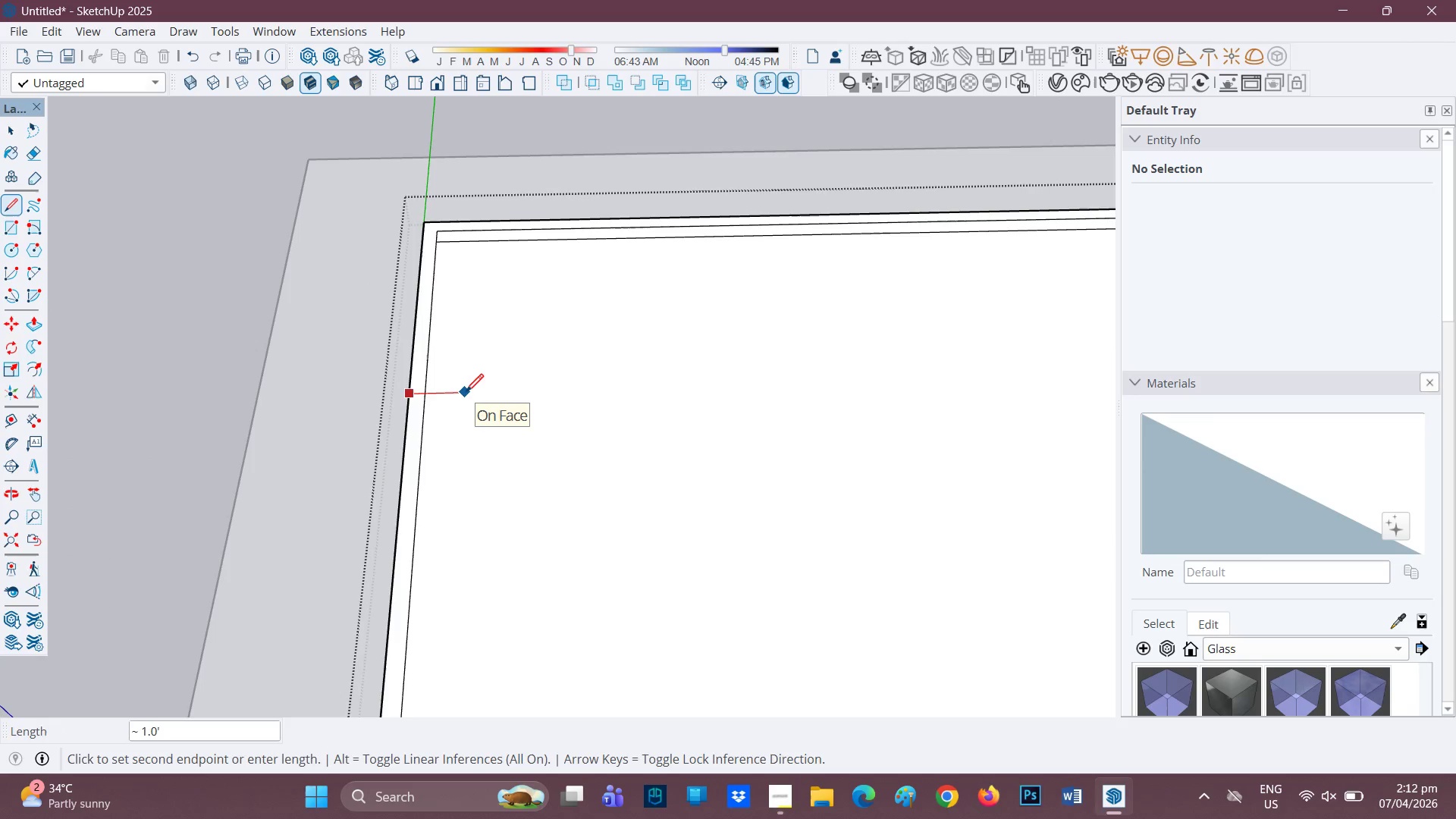 
key(7)
 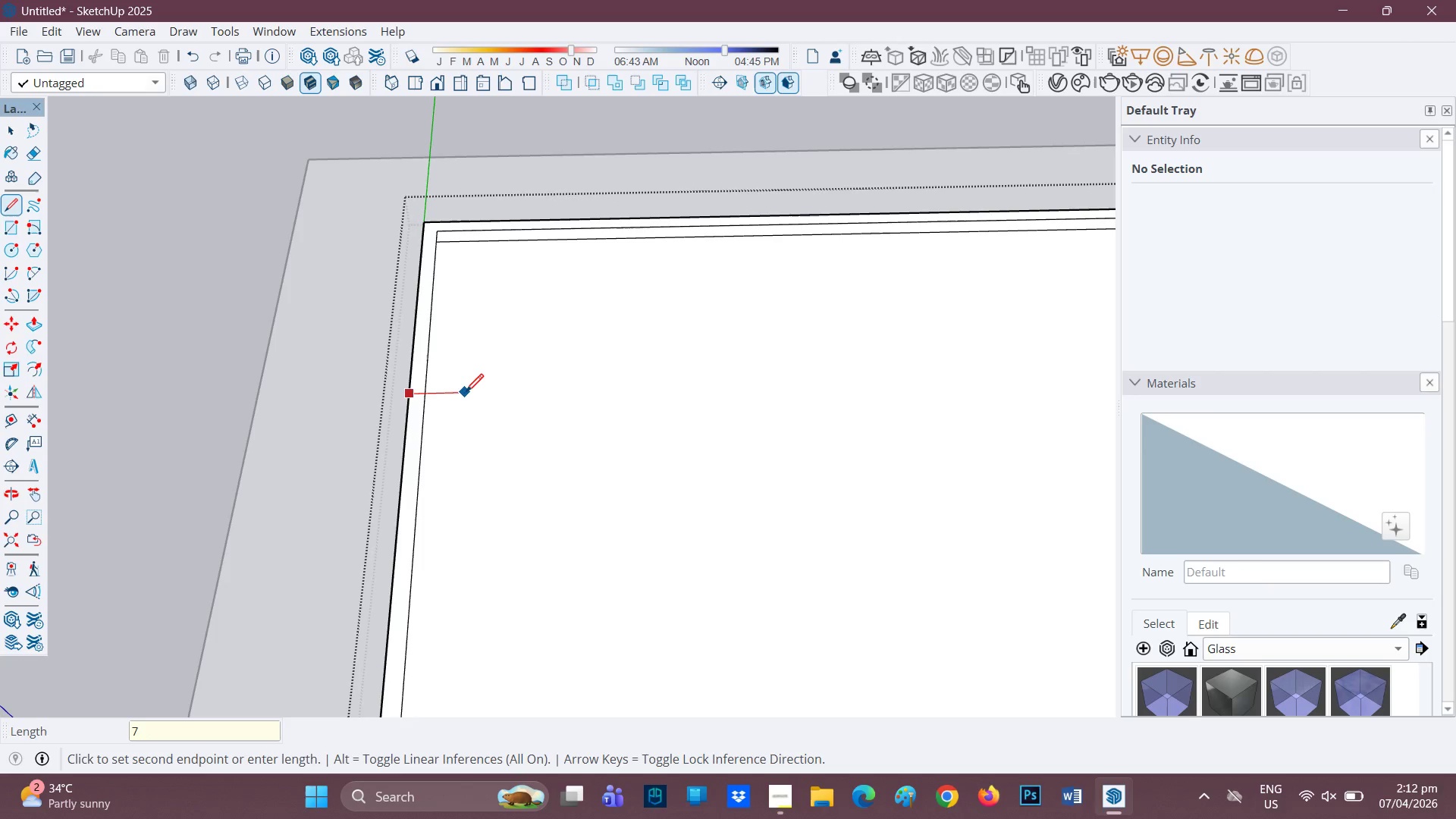 
key(Period)
 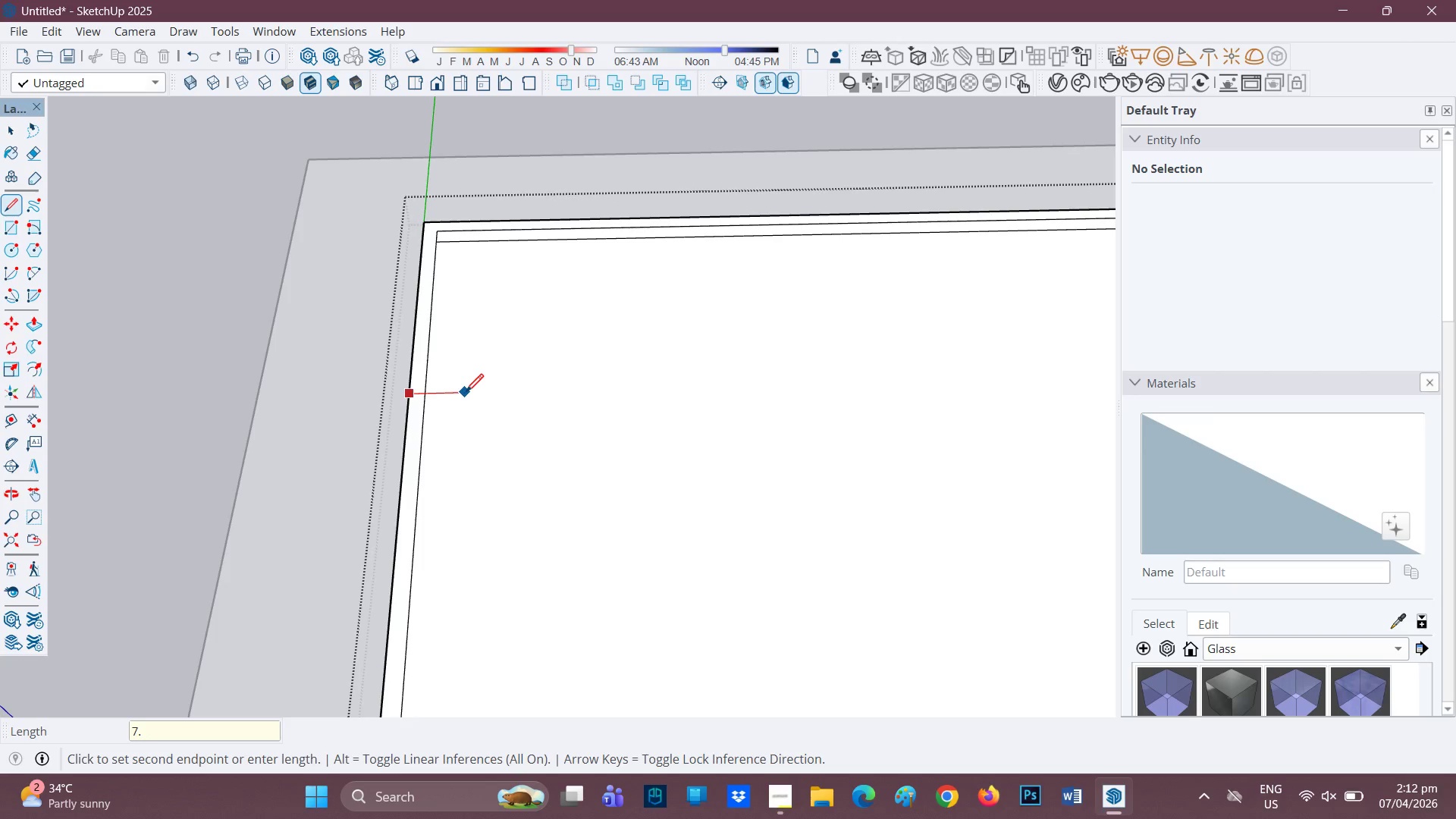 
key(8)
 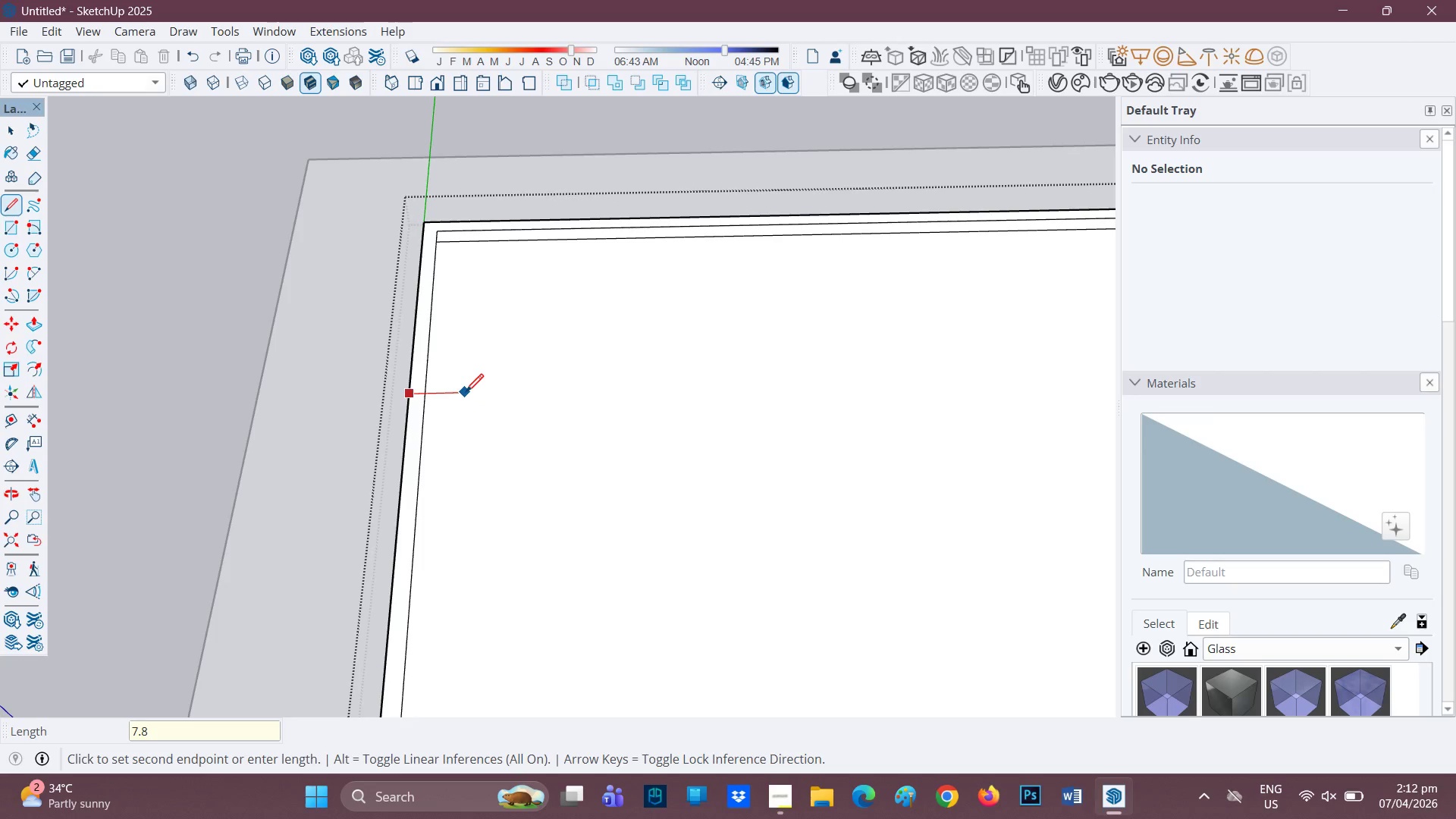 
key(Shift+ShiftRight)
 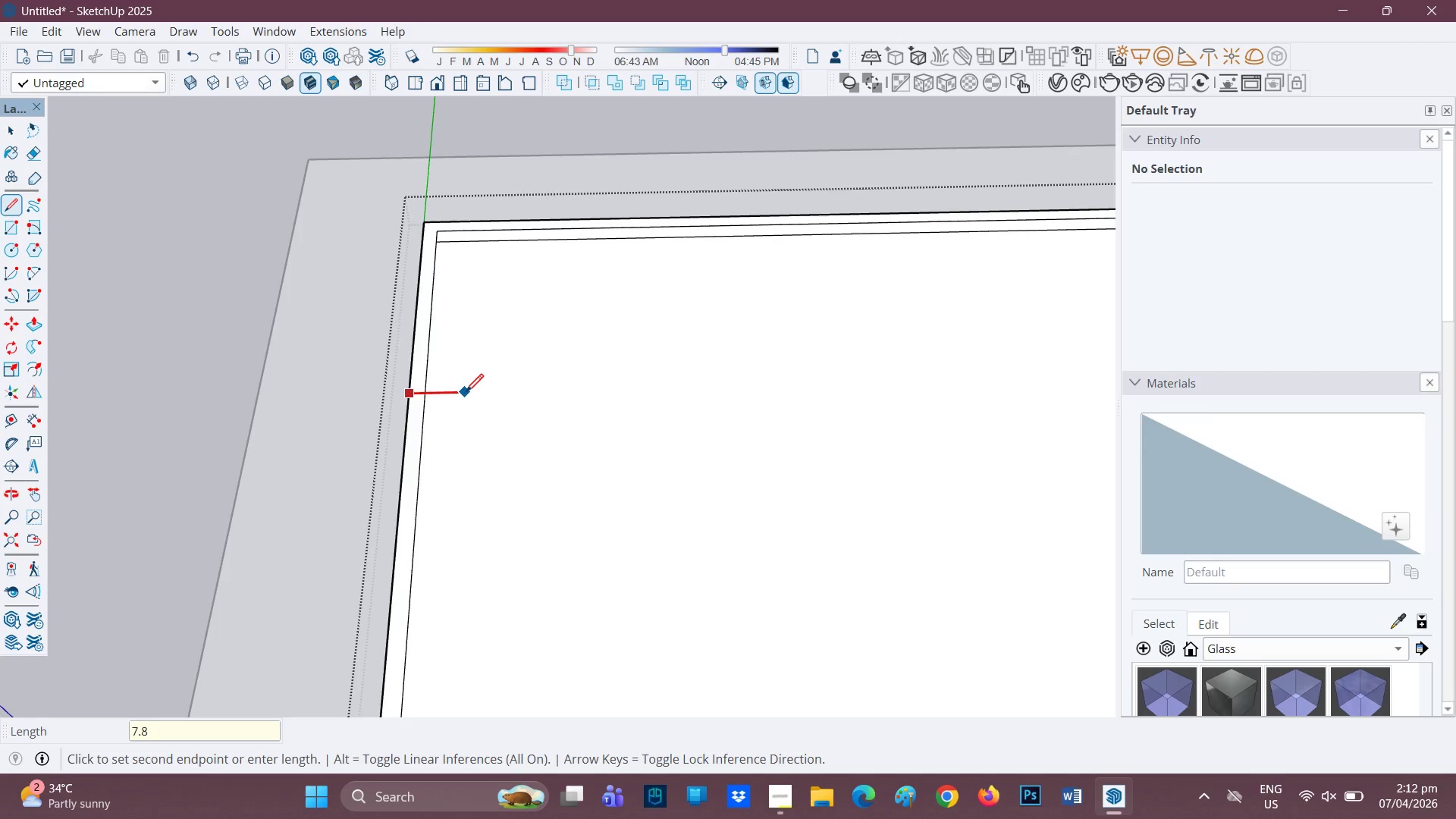 
key(Shift+Quote)
 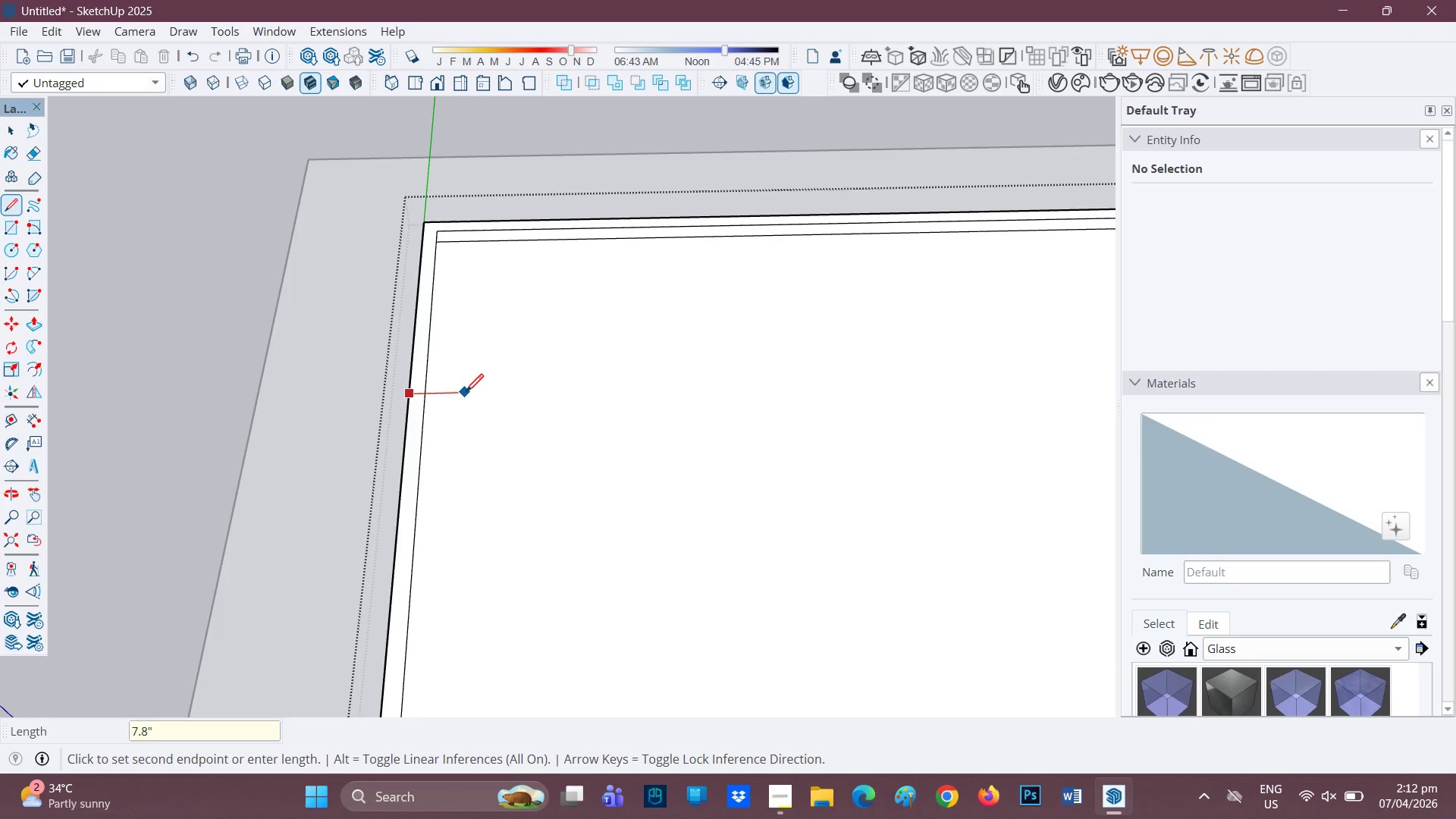 
key(Enter)
 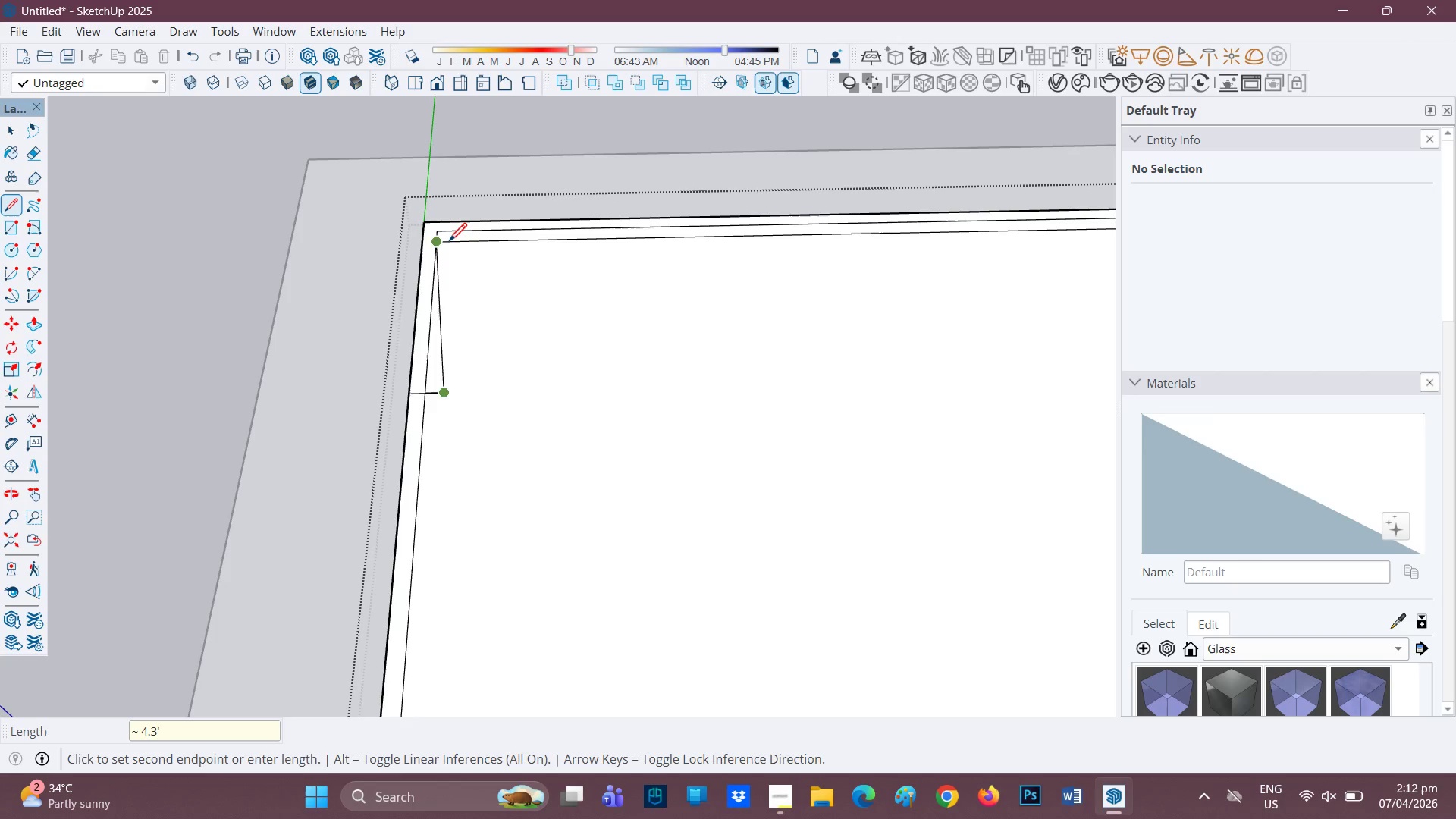 
left_click([450, 243])
 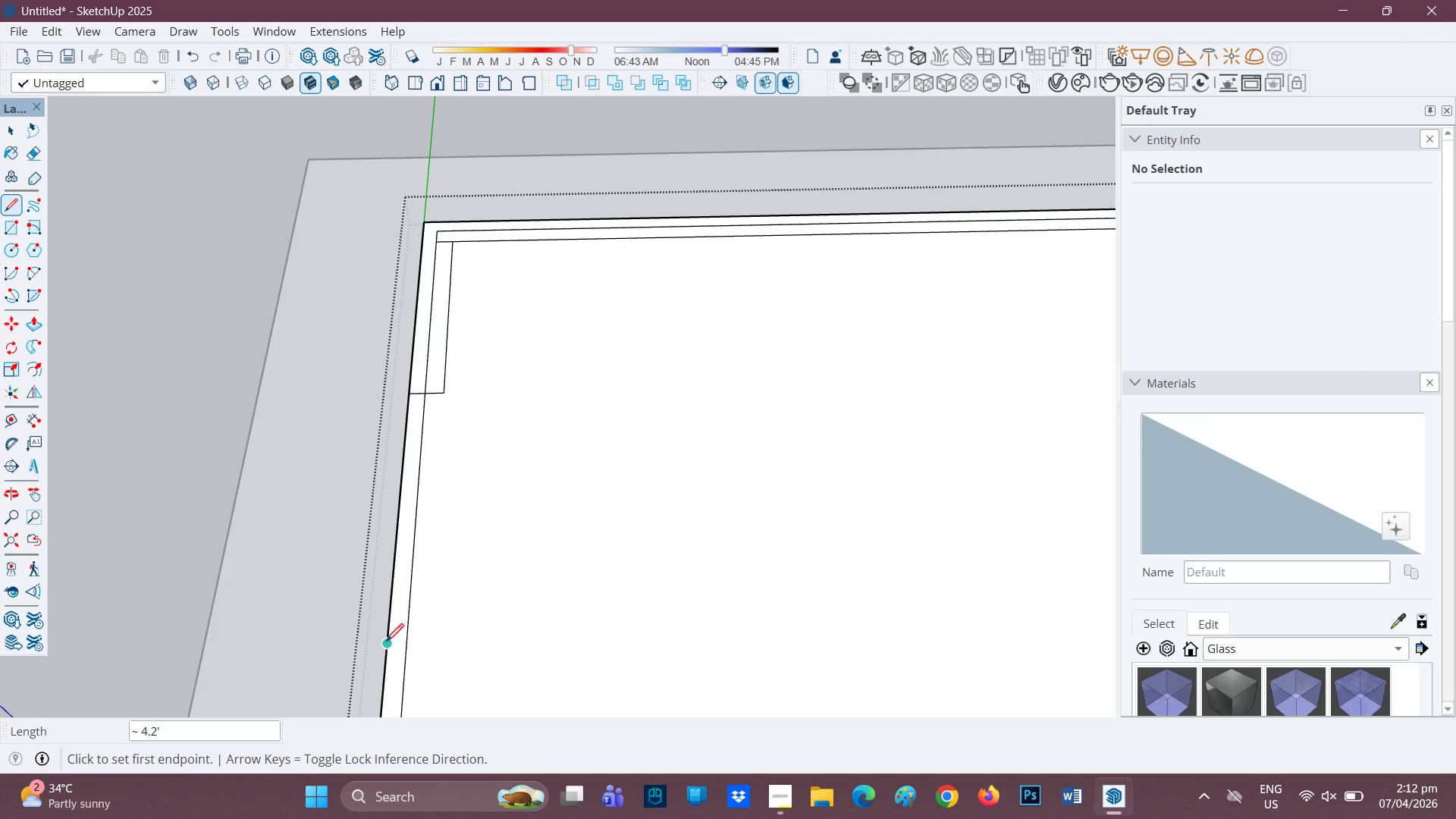 
scroll: coordinate [410, 620], scroll_direction: down, amount: 6.0
 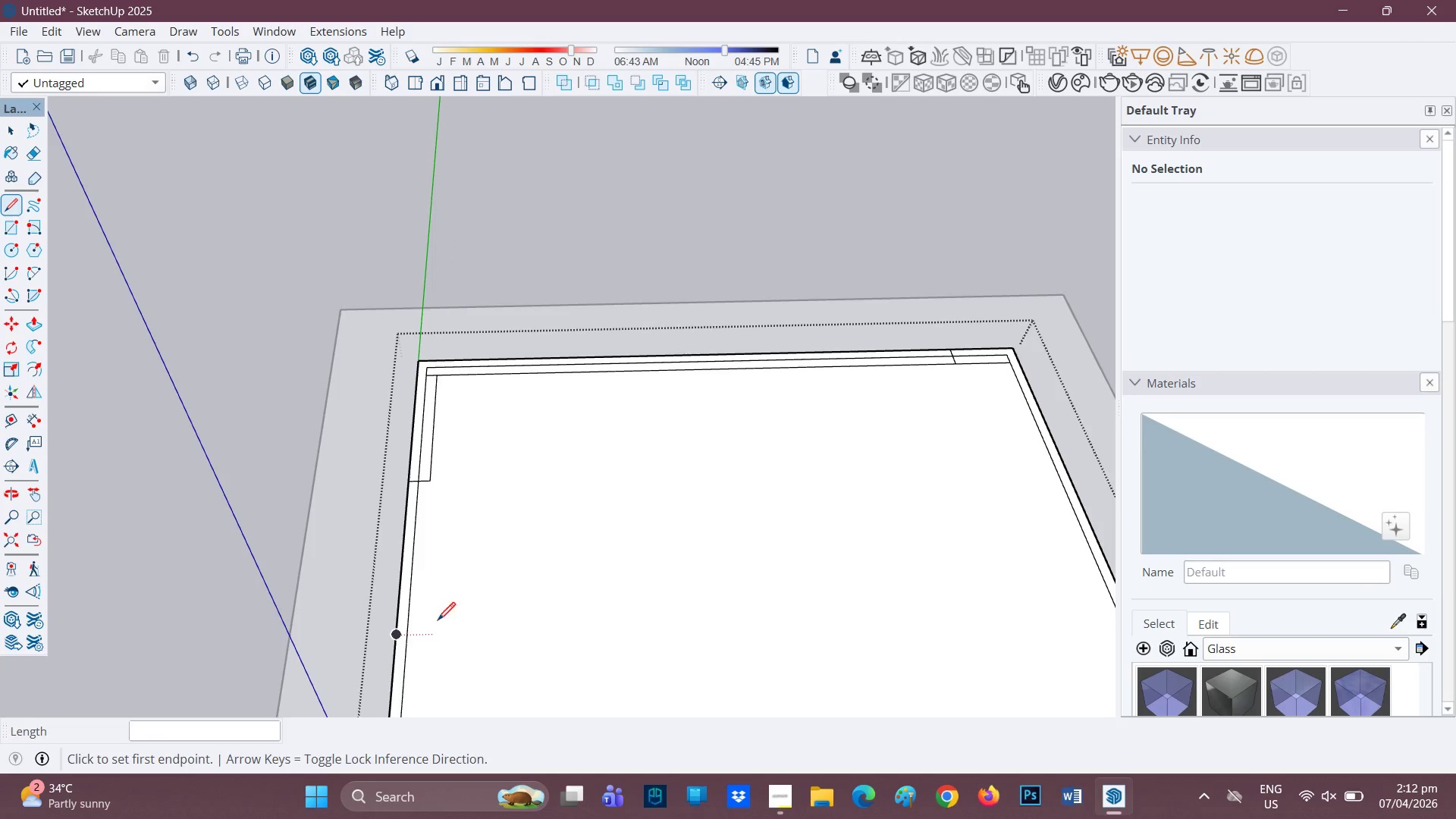 
key(H)
 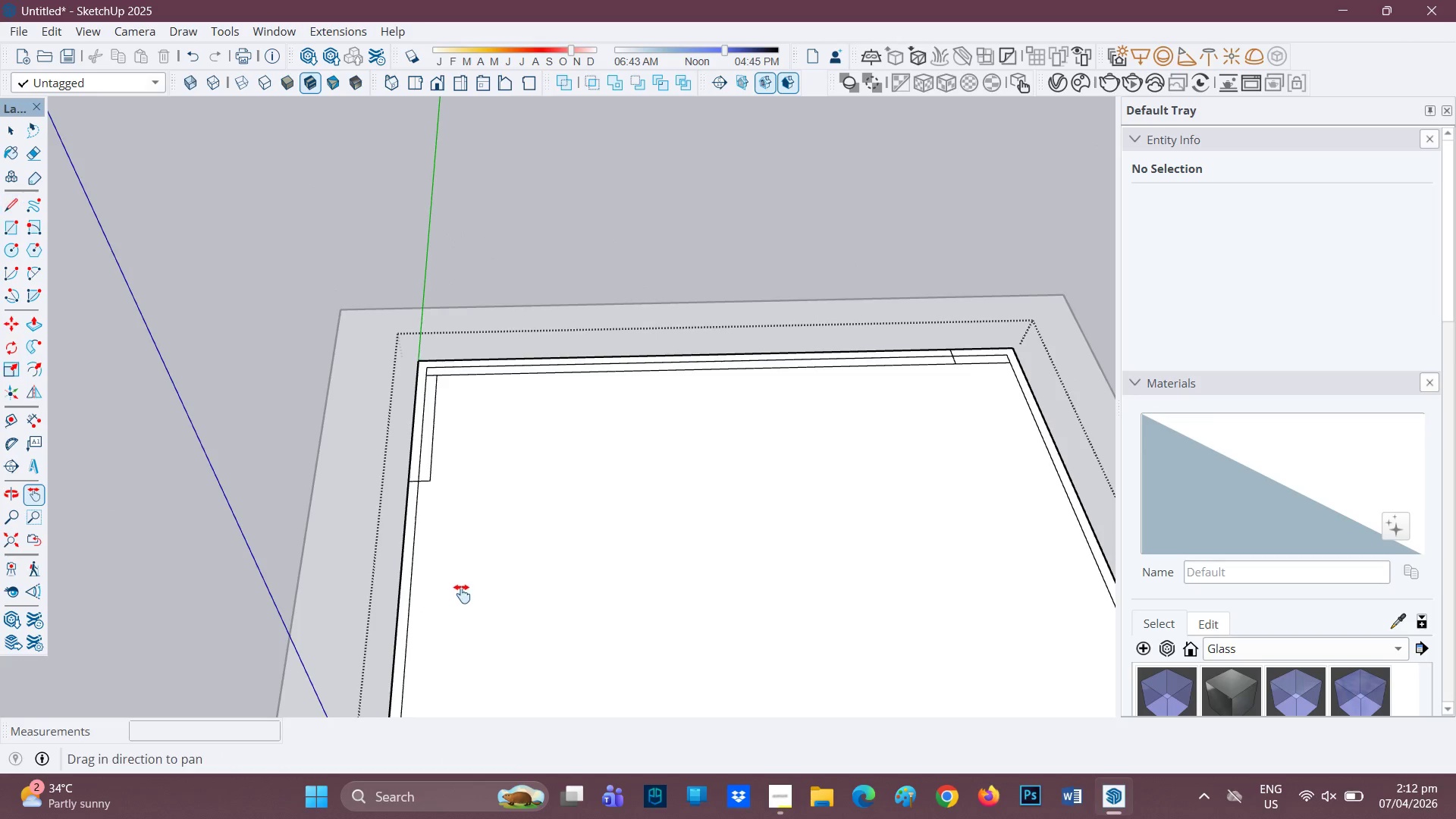 
left_click_drag(start_coordinate=[461, 595], to_coordinate=[477, 391])
 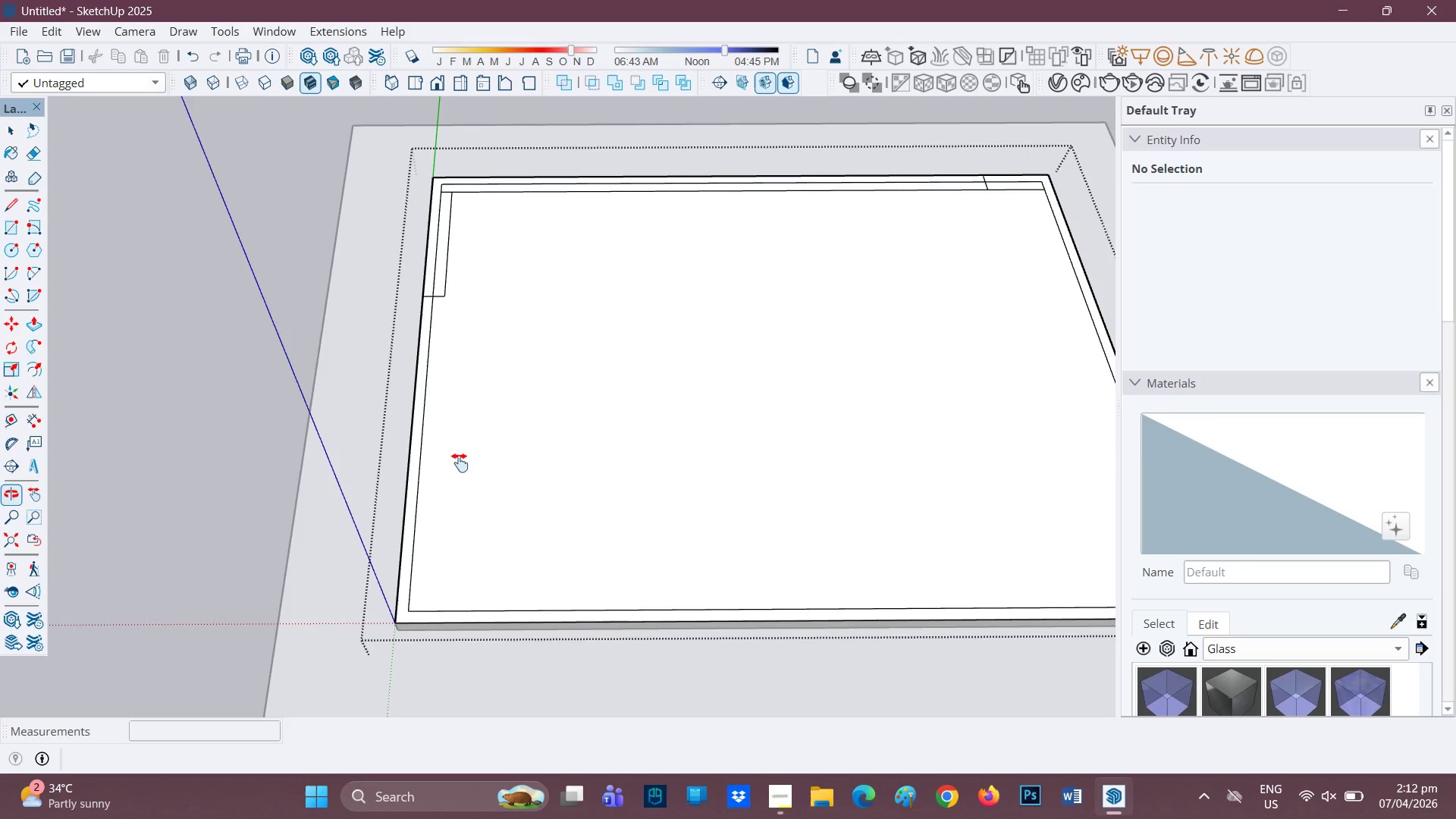 
scroll: coordinate [457, 434], scroll_direction: up, amount: 1.0
 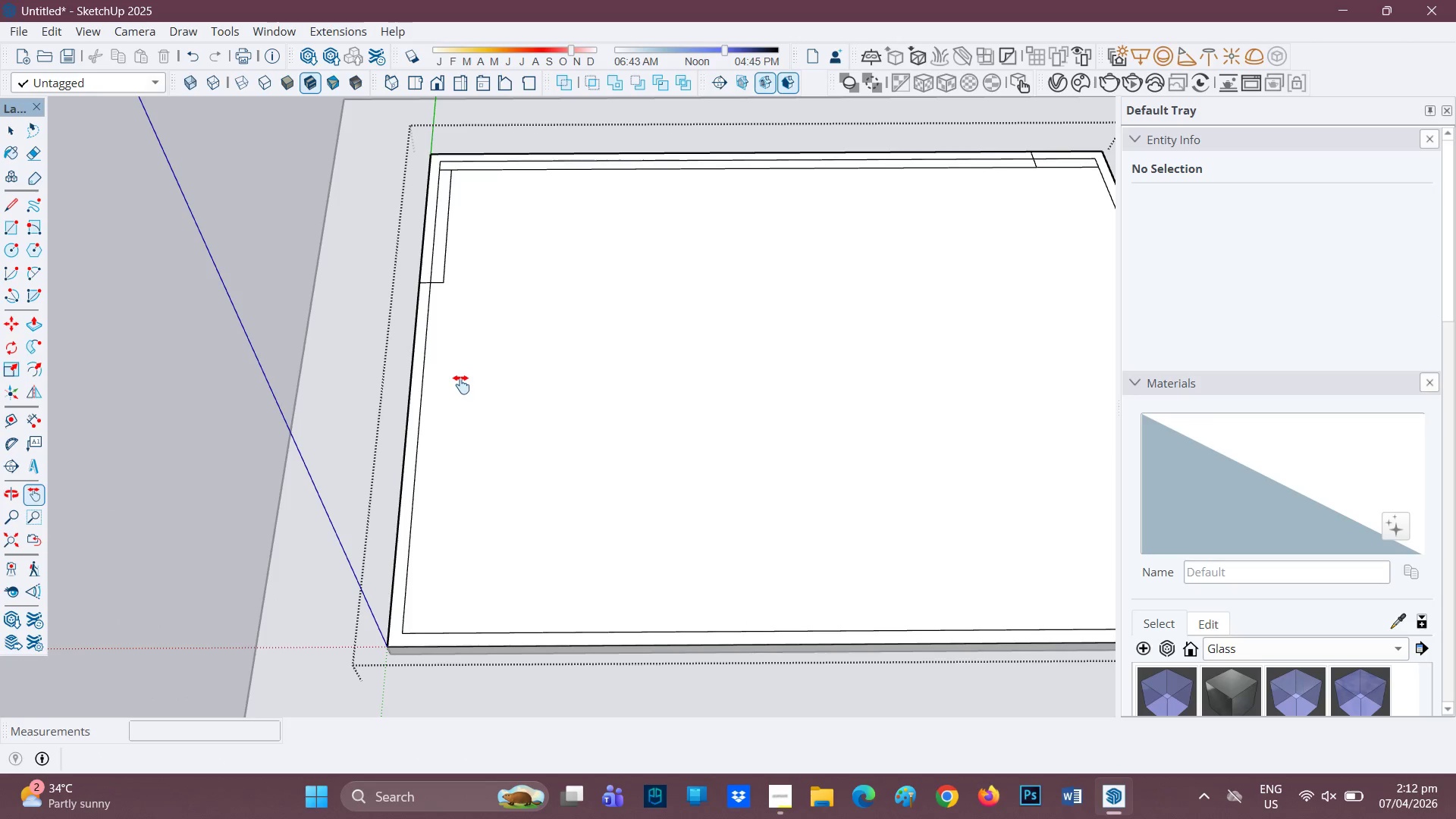 
key(L)
 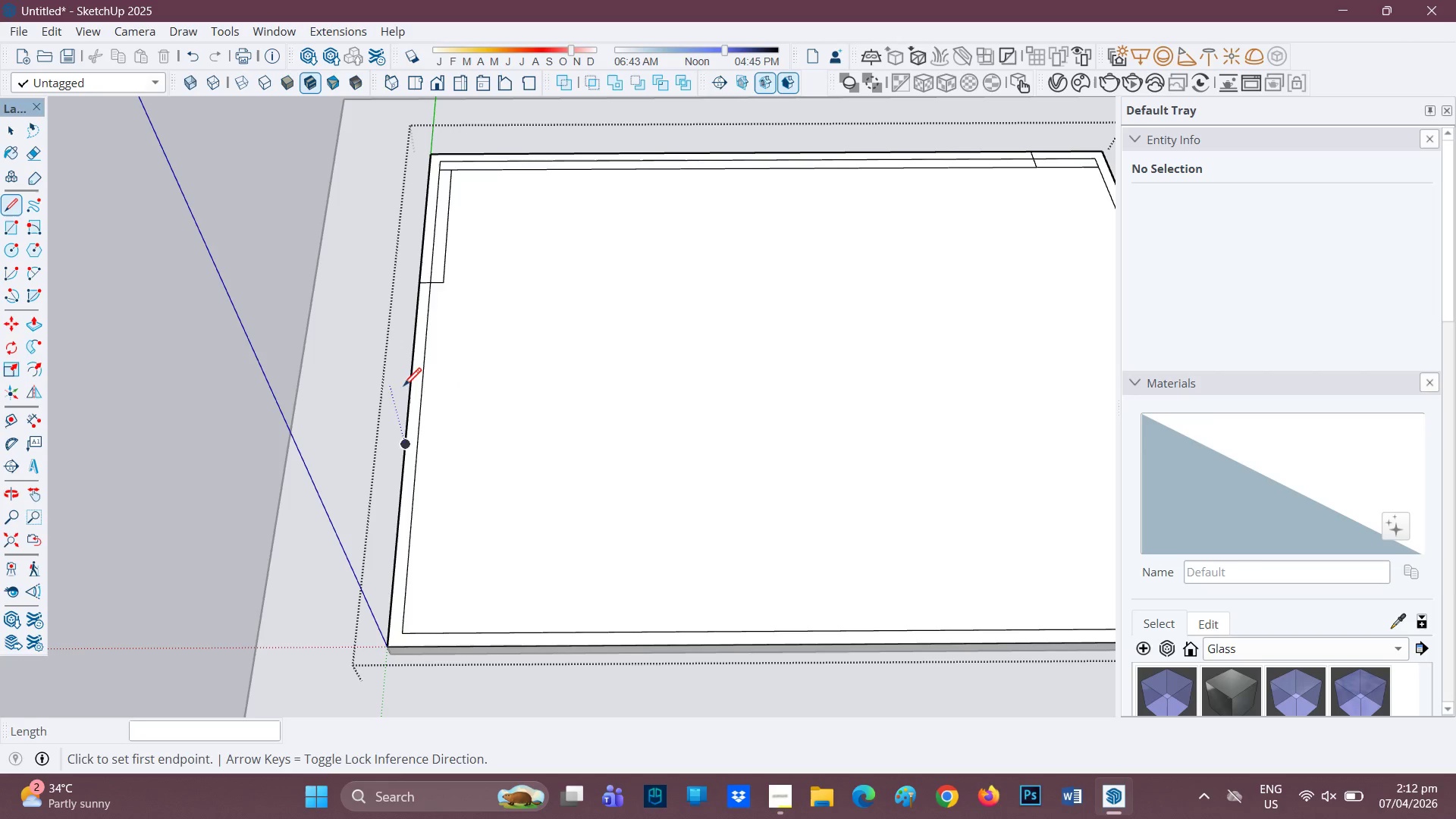 
key(E)
 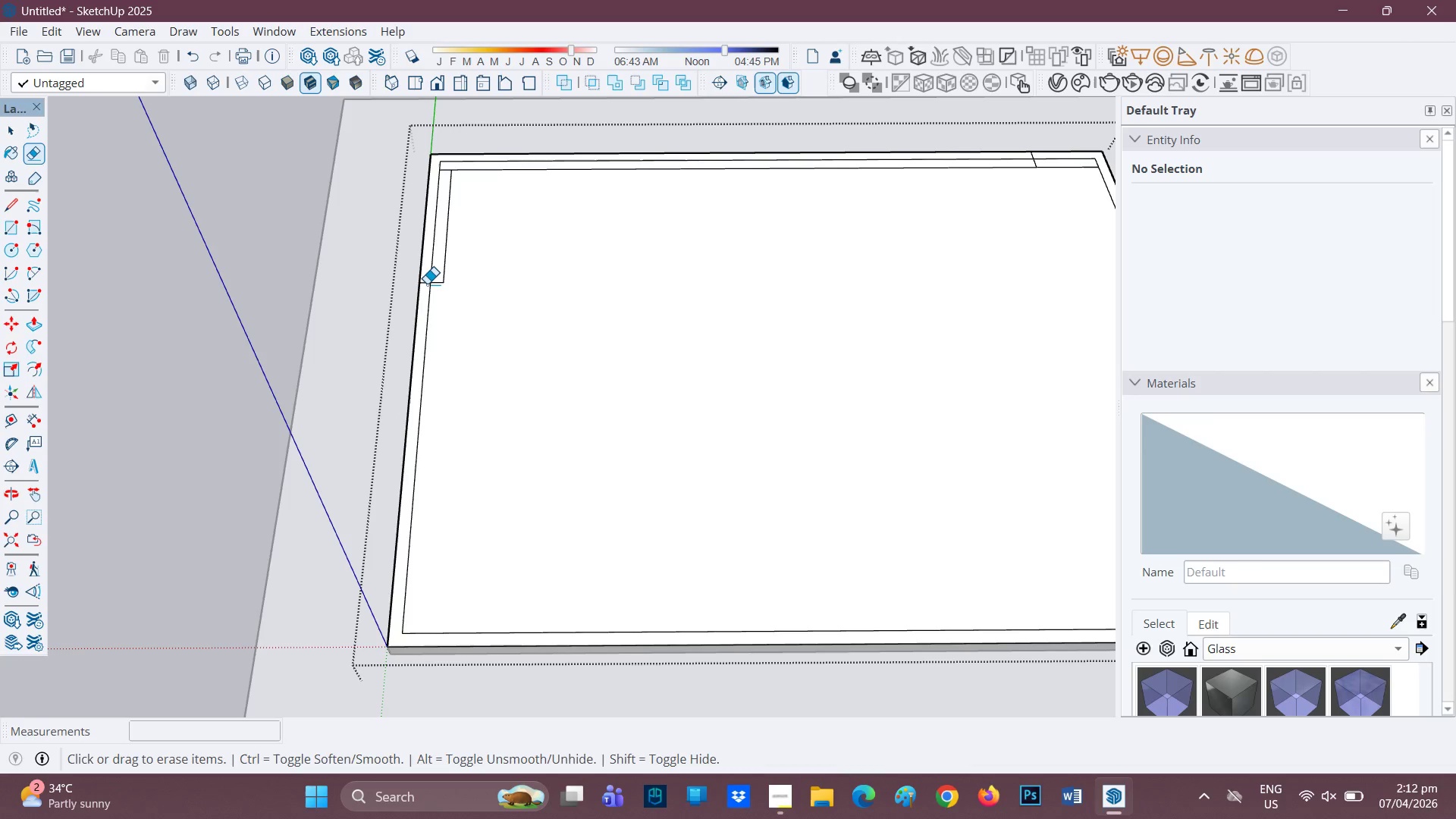 
left_click_drag(start_coordinate=[428, 284], to_coordinate=[431, 290])
 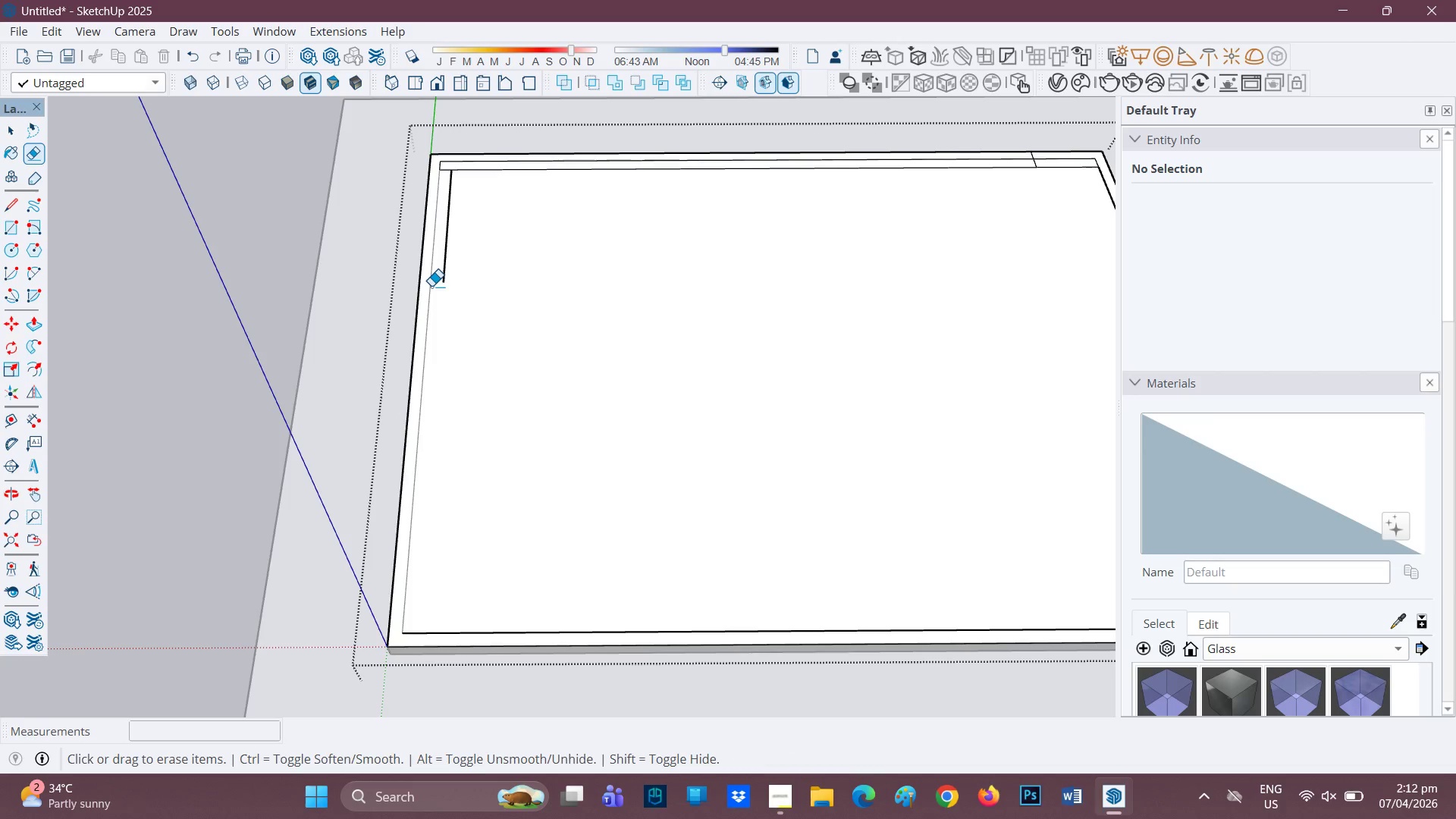 
key(Control+ControlLeft)
 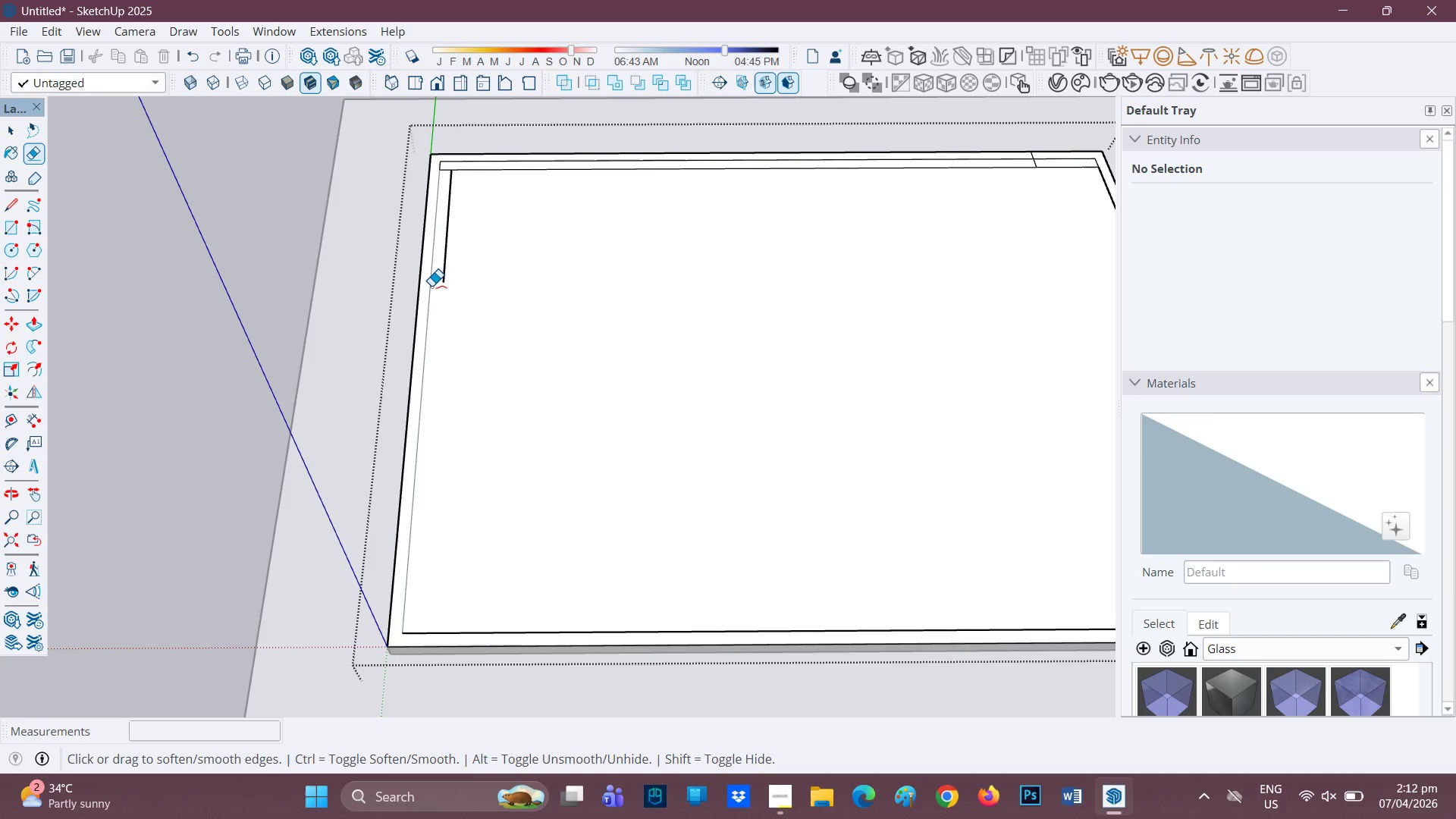 
key(Control+Z)
 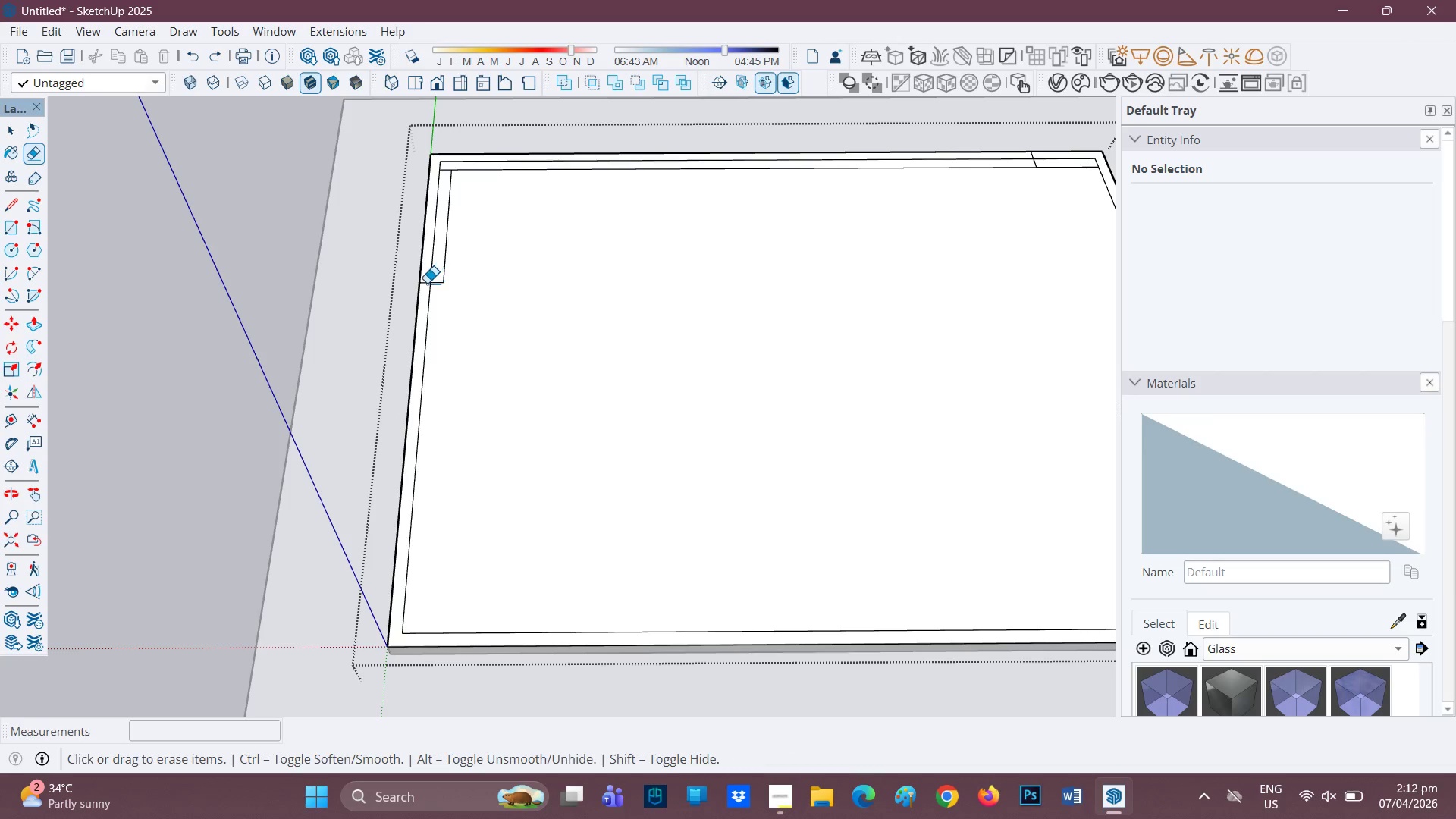 
left_click_drag(start_coordinate=[426, 283], to_coordinate=[428, 289])
 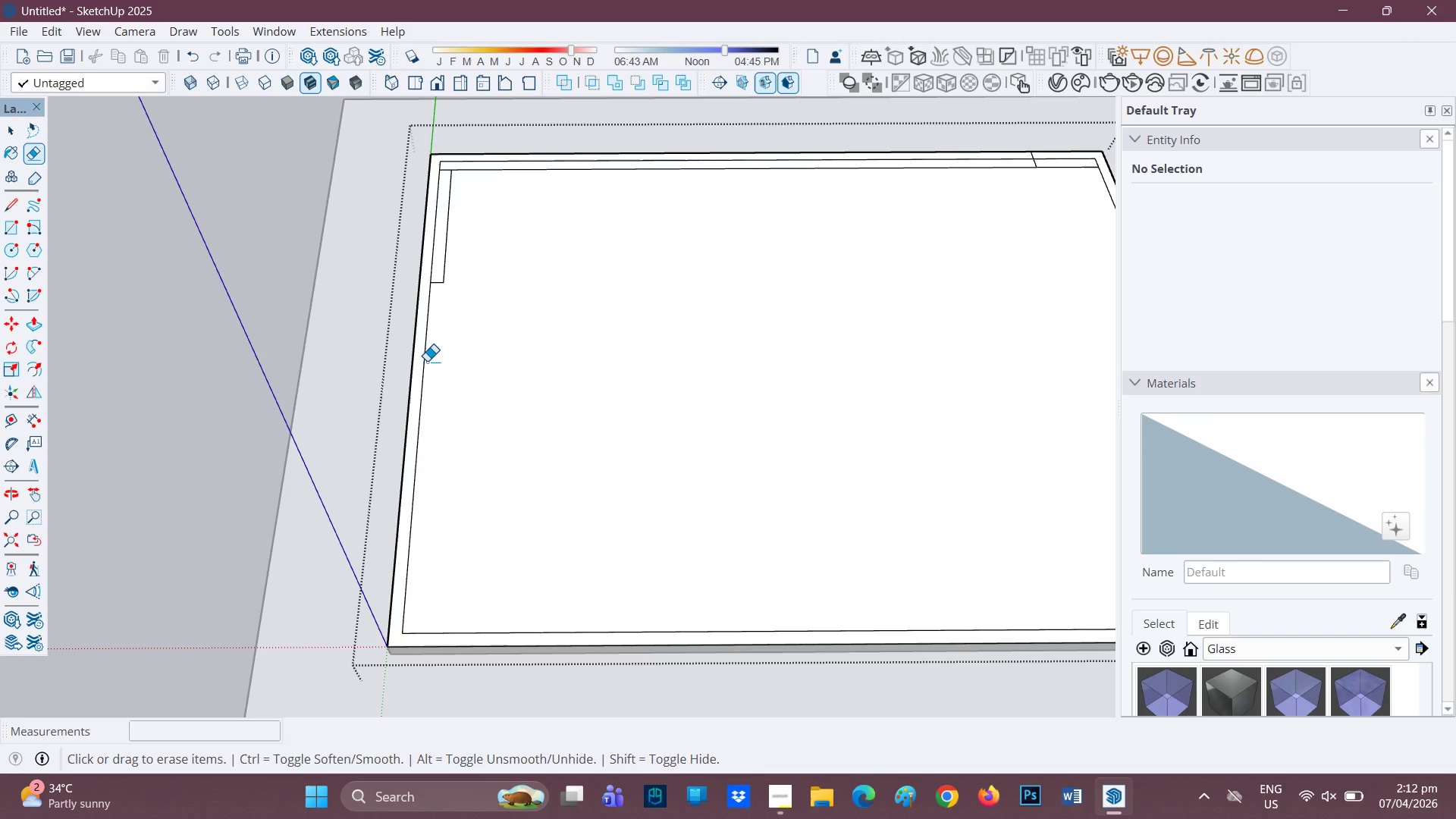 
key(L)
 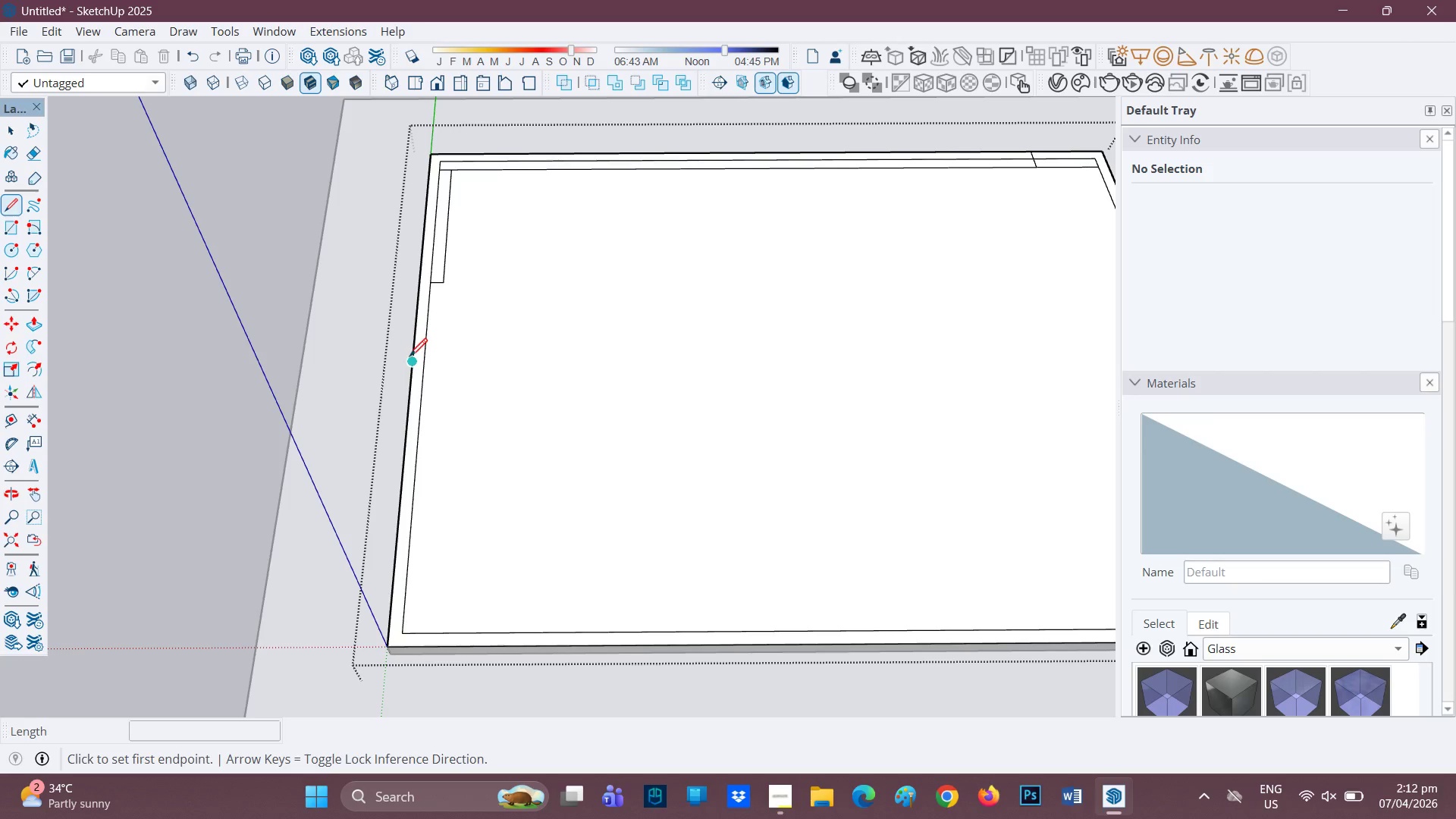 
left_click([410, 362])
 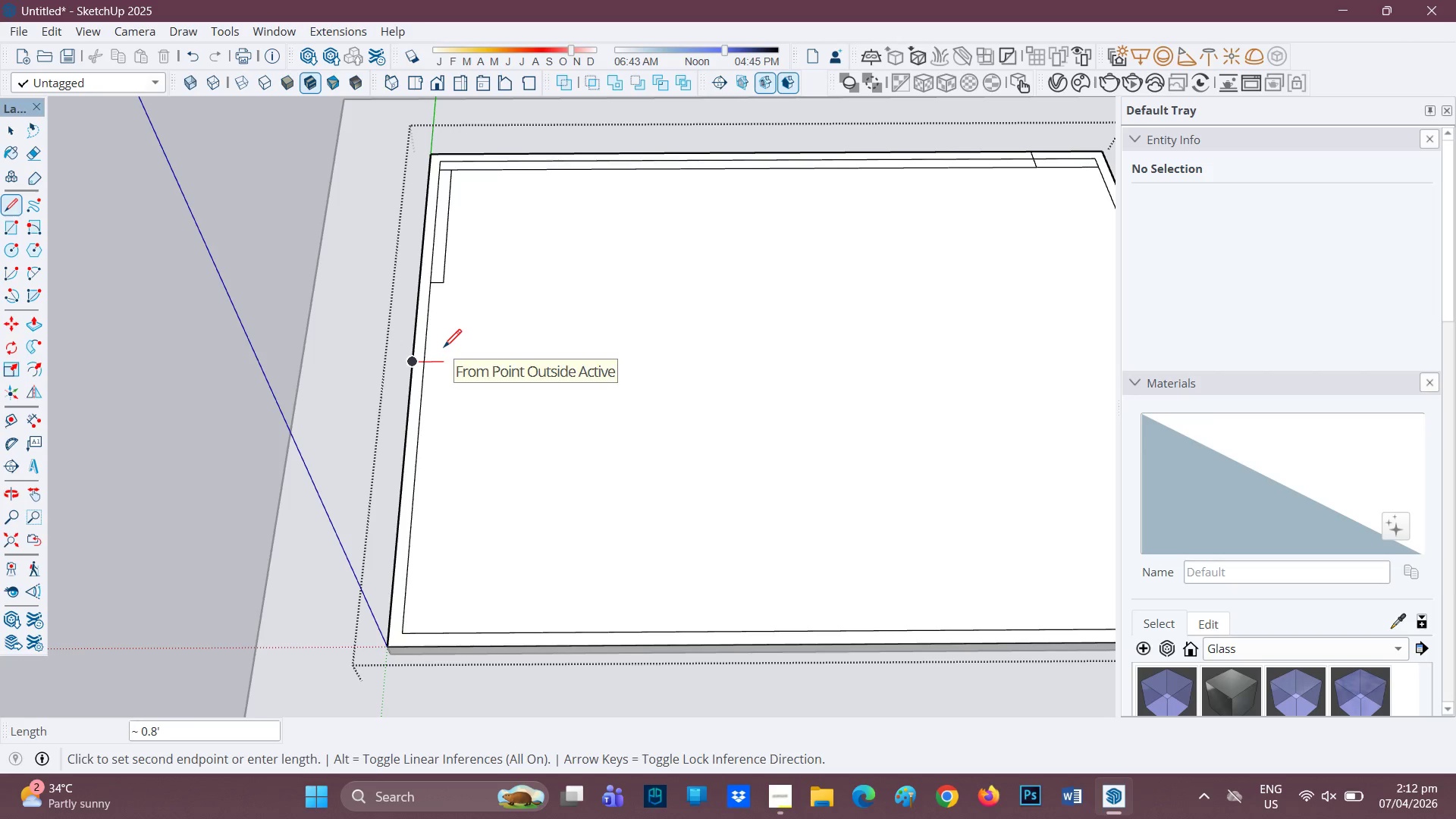 
key(R)
 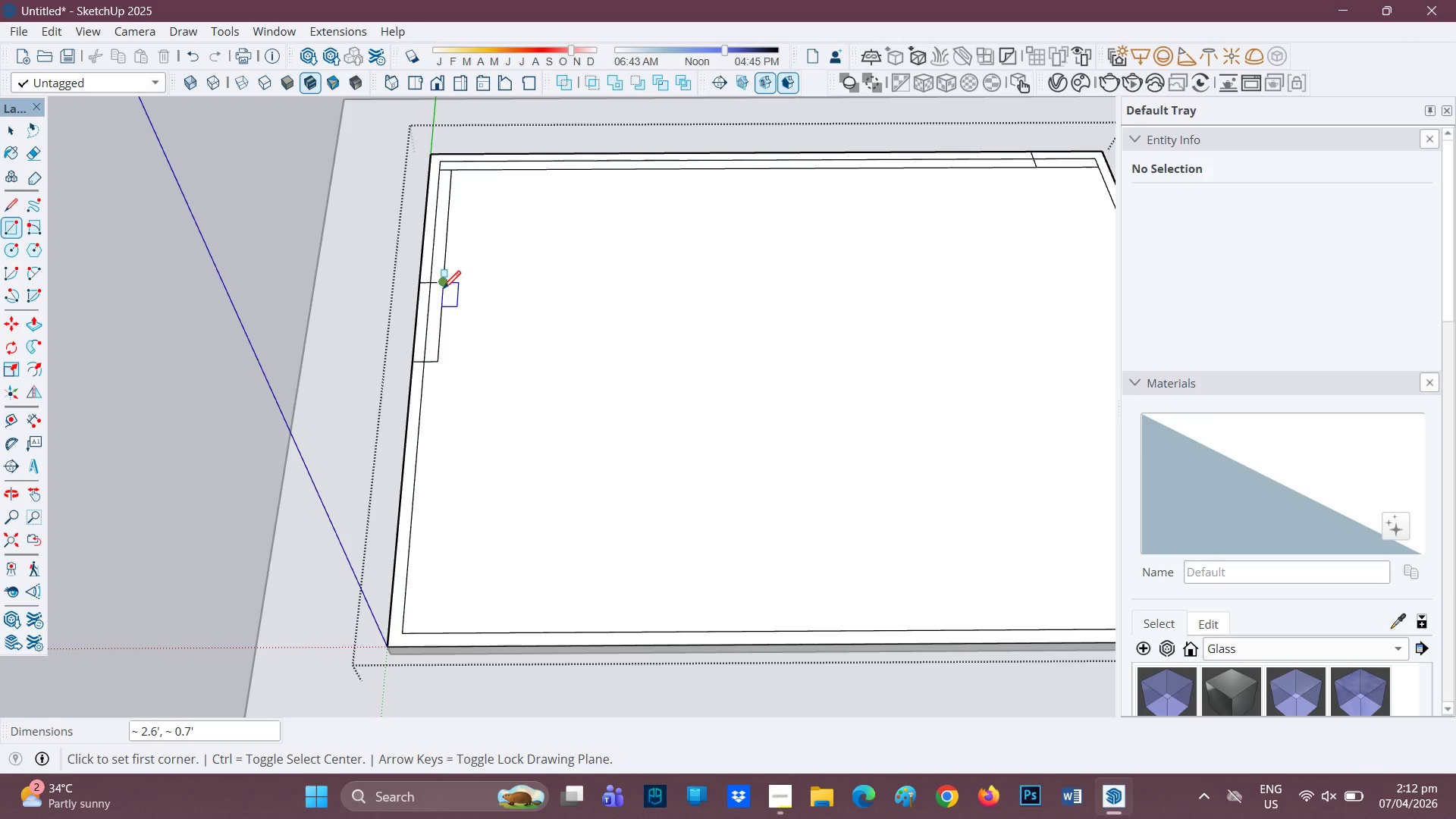 
key(E)
 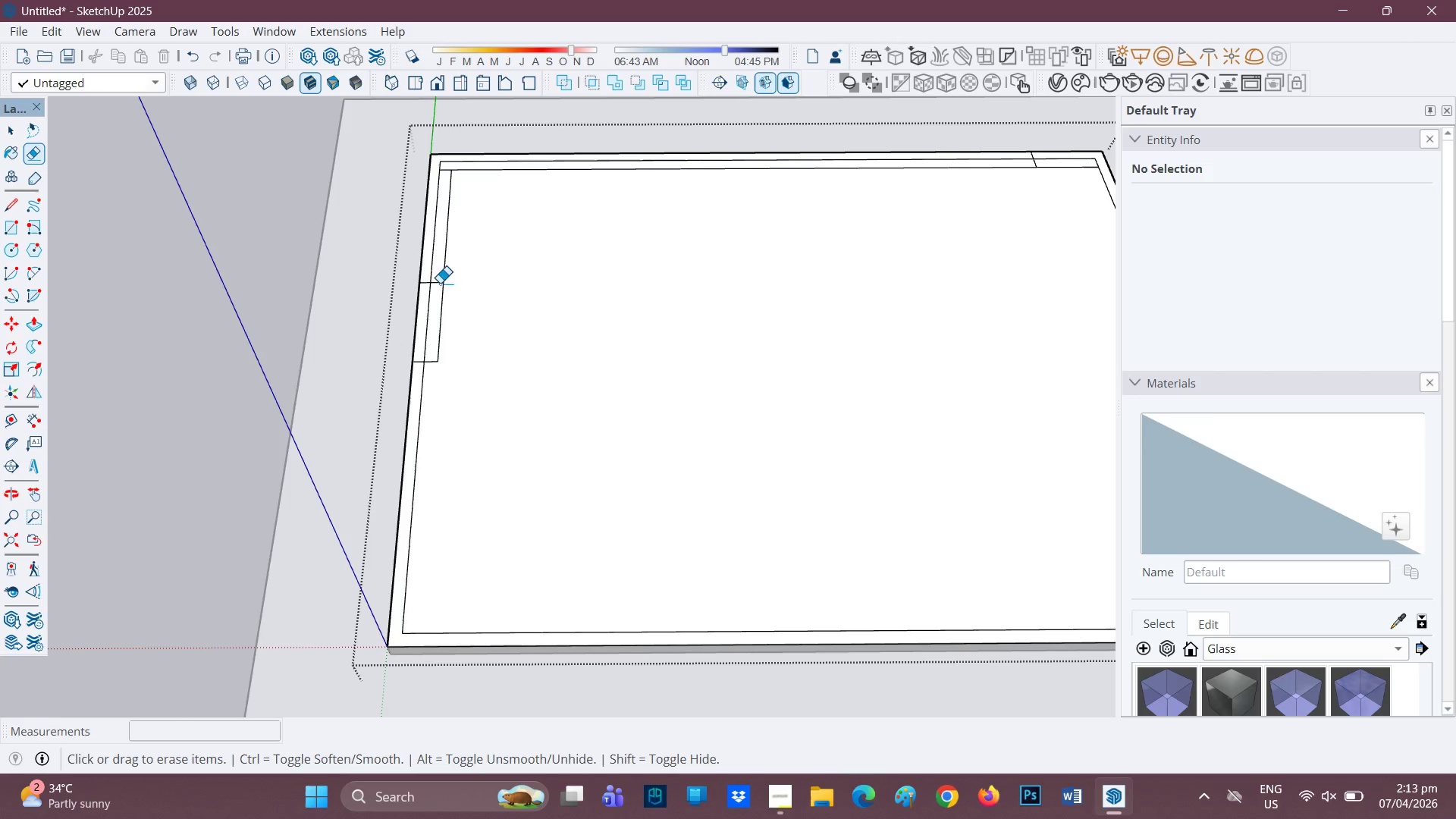 
left_click_drag(start_coordinate=[435, 278], to_coordinate=[423, 291])
 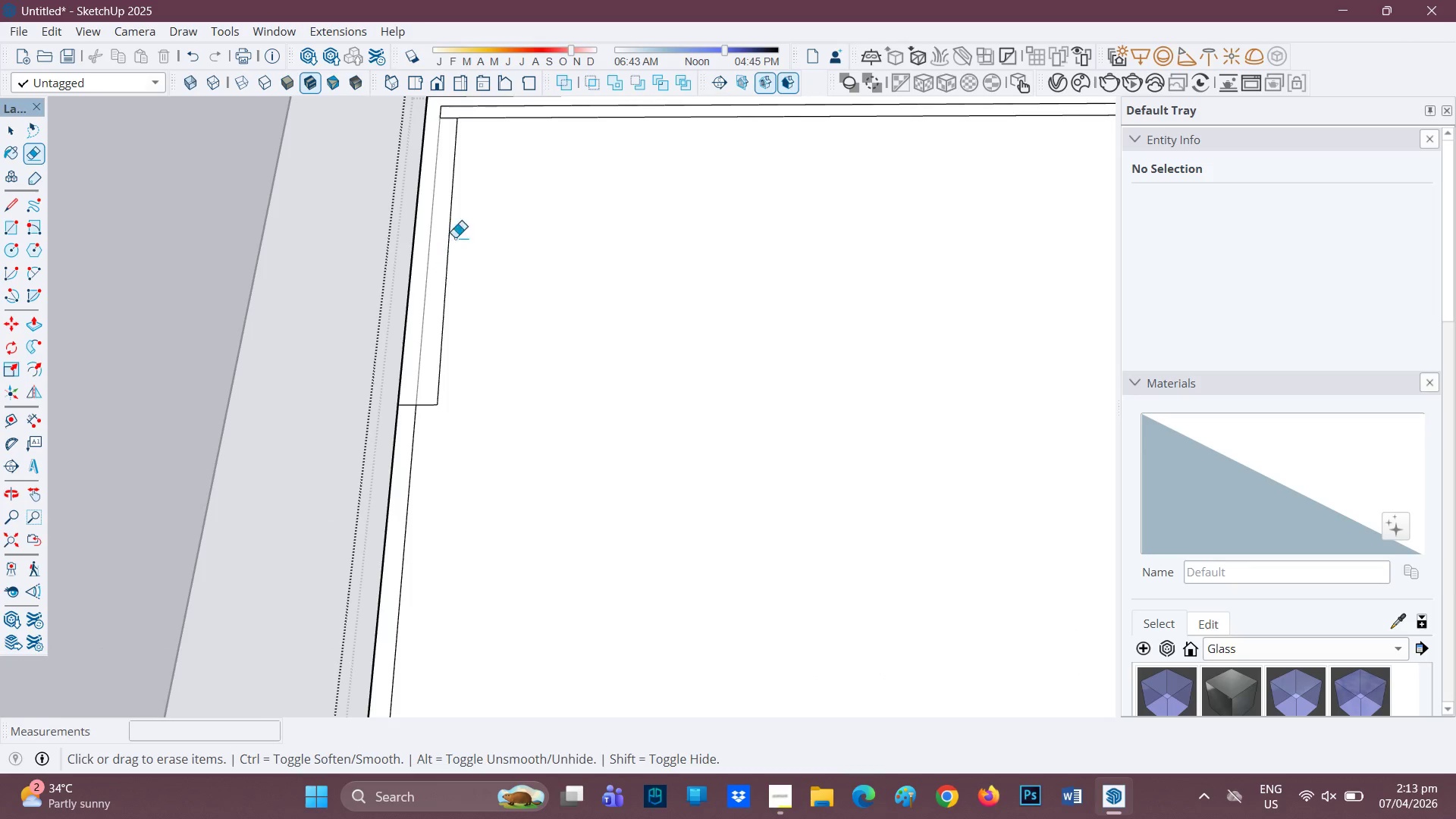 
scroll: coordinate [428, 287], scroll_direction: up, amount: 4.0
 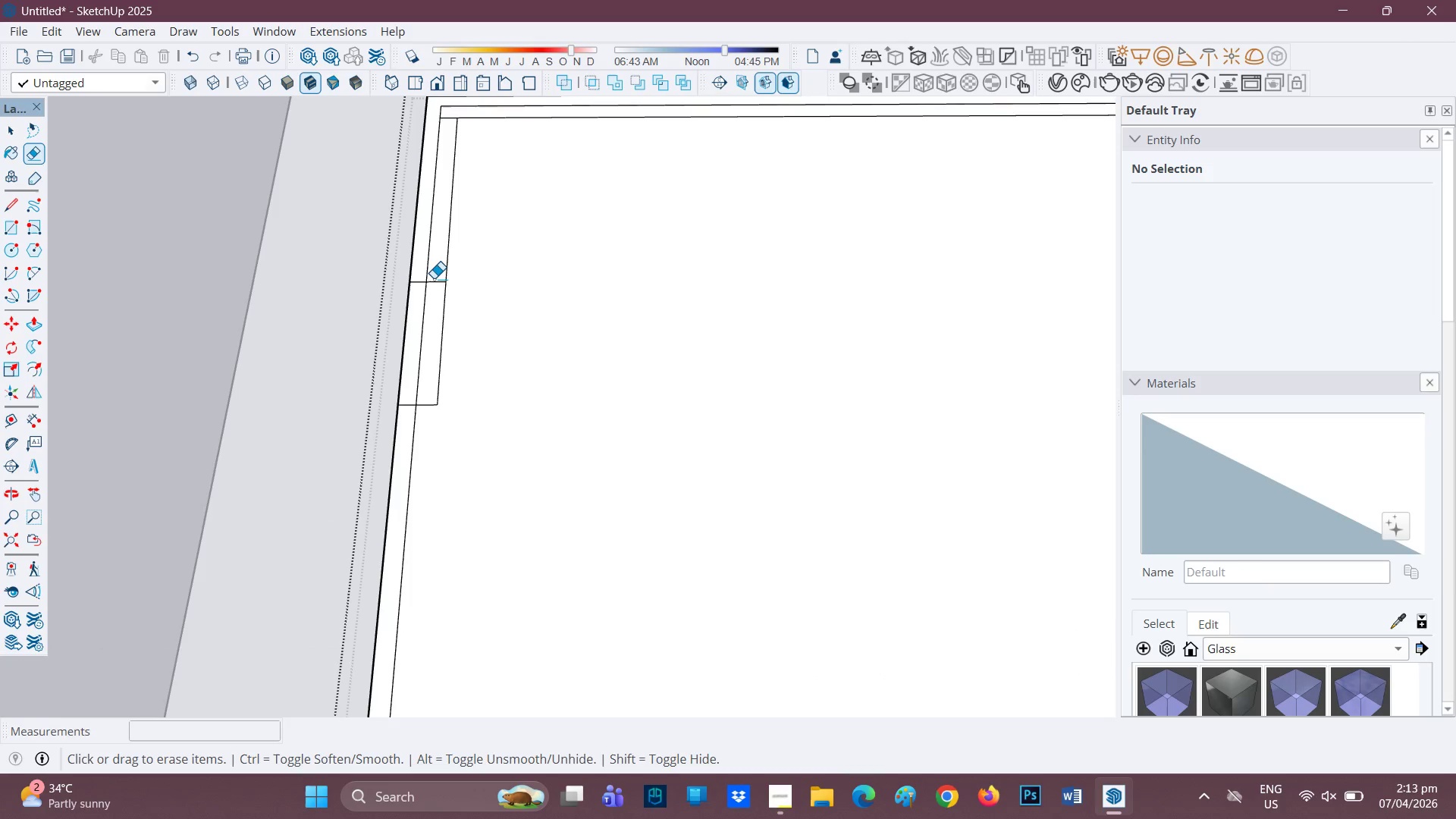 
scroll: coordinate [454, 228], scroll_direction: down, amount: 3.0
 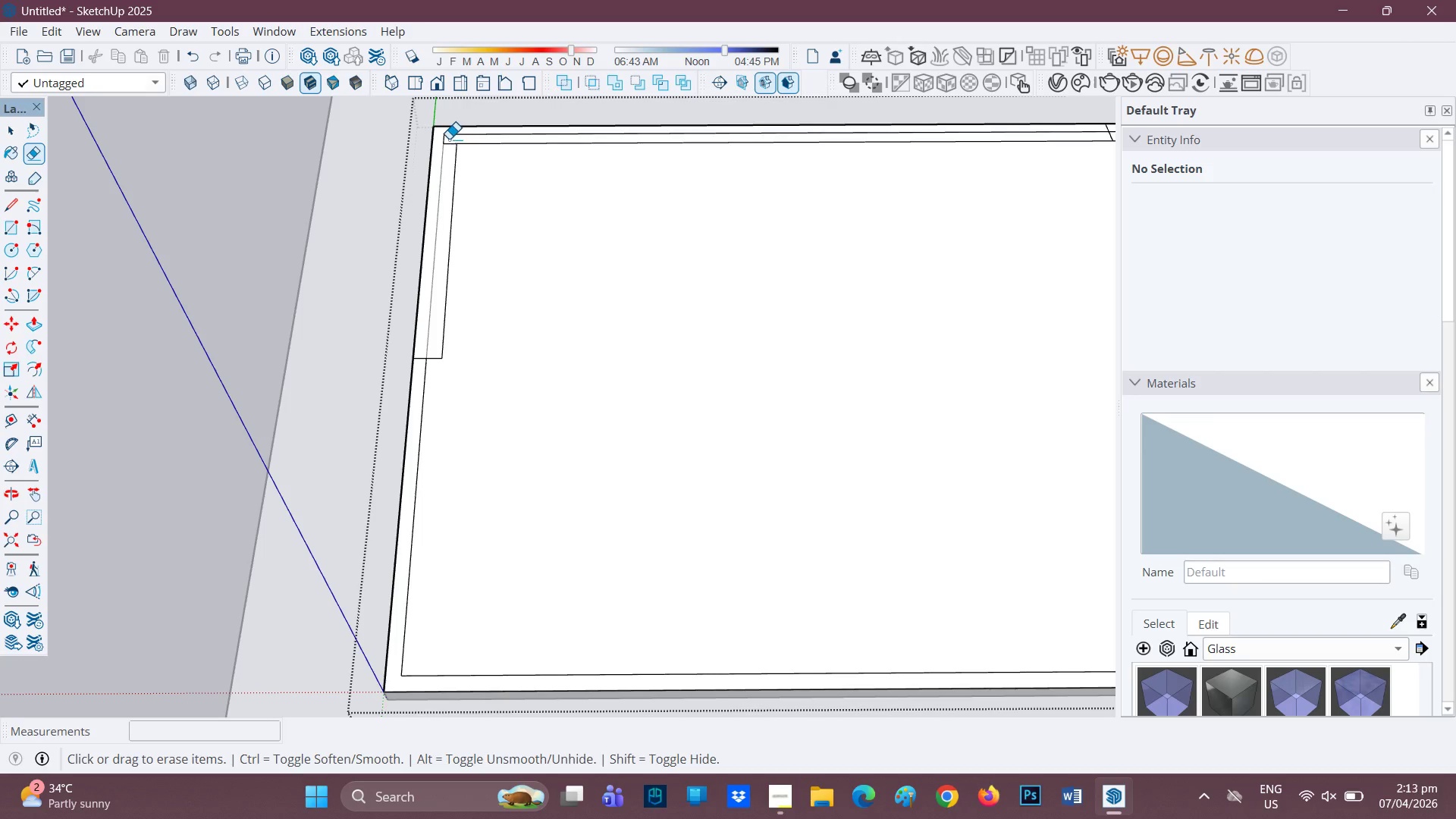 
left_click_drag(start_coordinate=[449, 139], to_coordinate=[447, 146])
 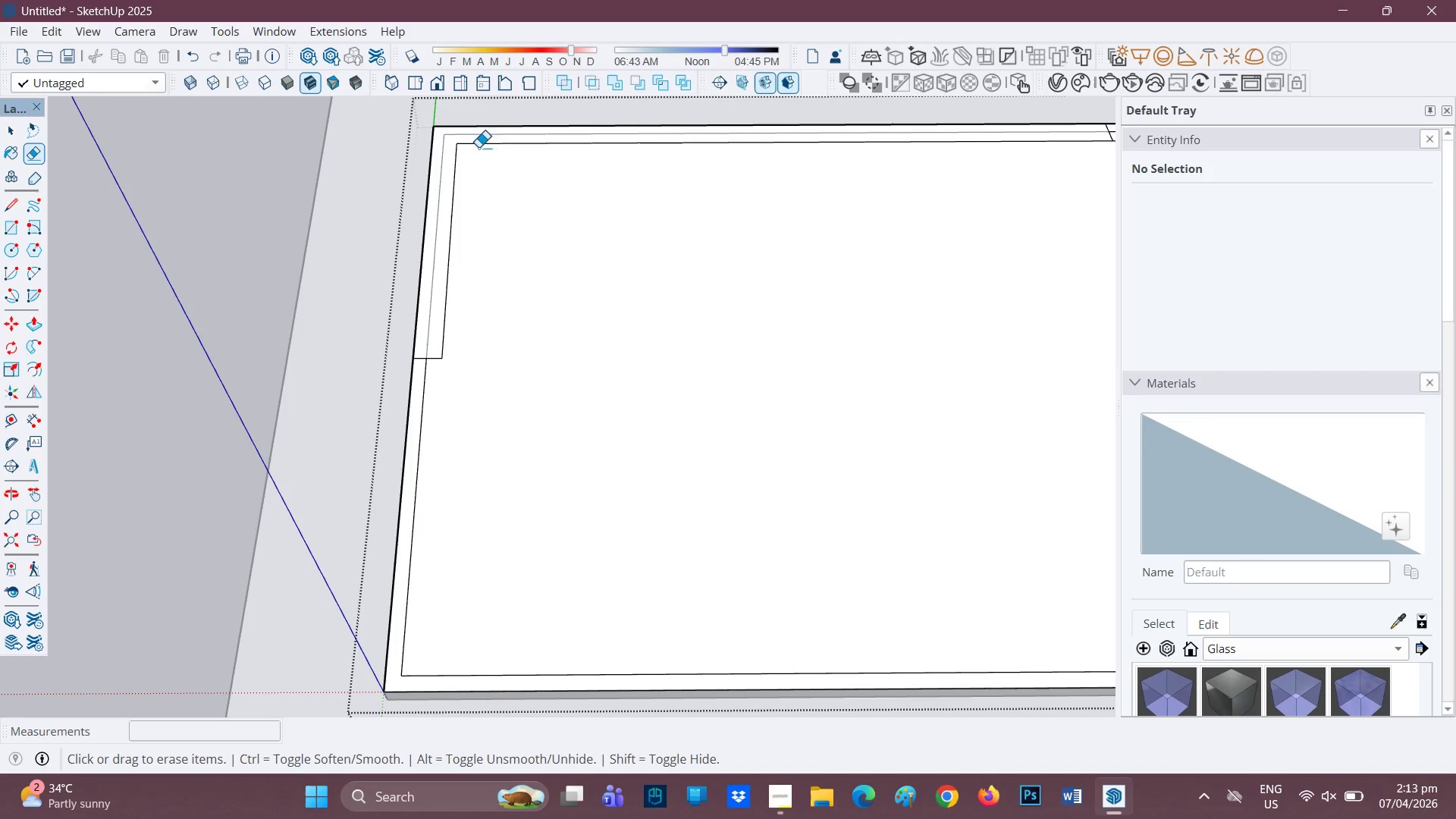 
key(H)
 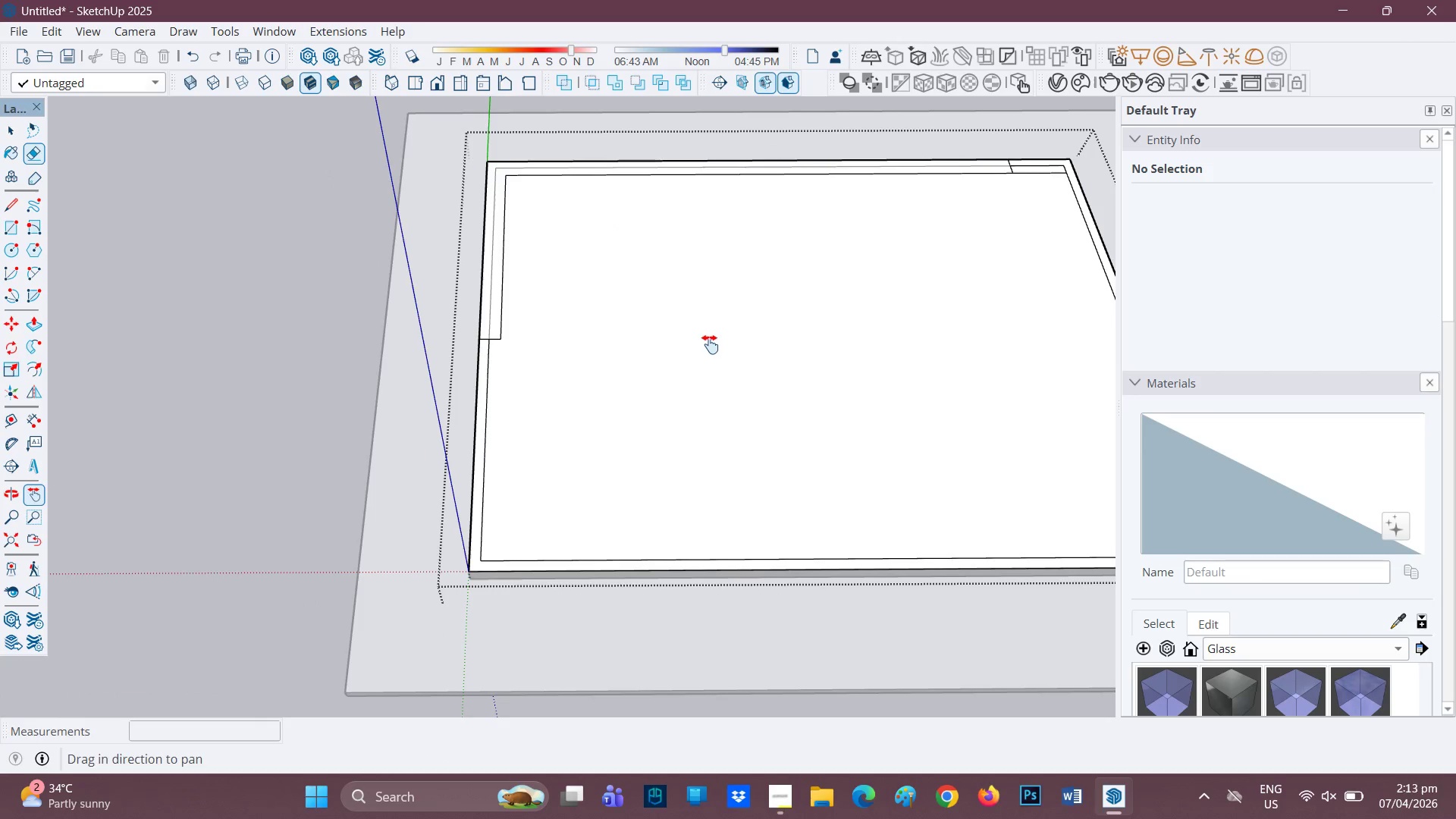 
left_click_drag(start_coordinate=[710, 344], to_coordinate=[502, 440])
 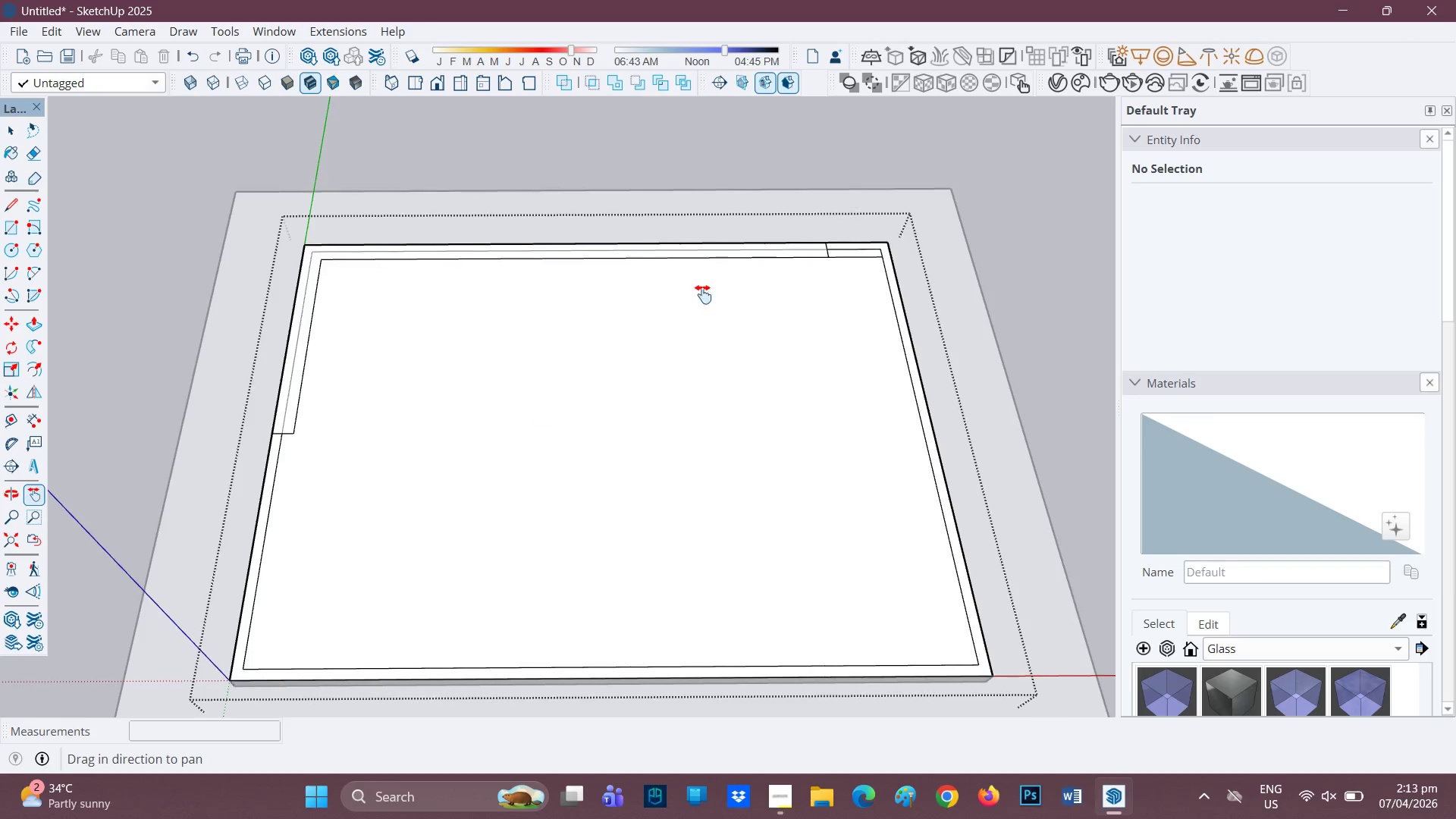 
scroll: coordinate [681, 316], scroll_direction: down, amount: 3.0
 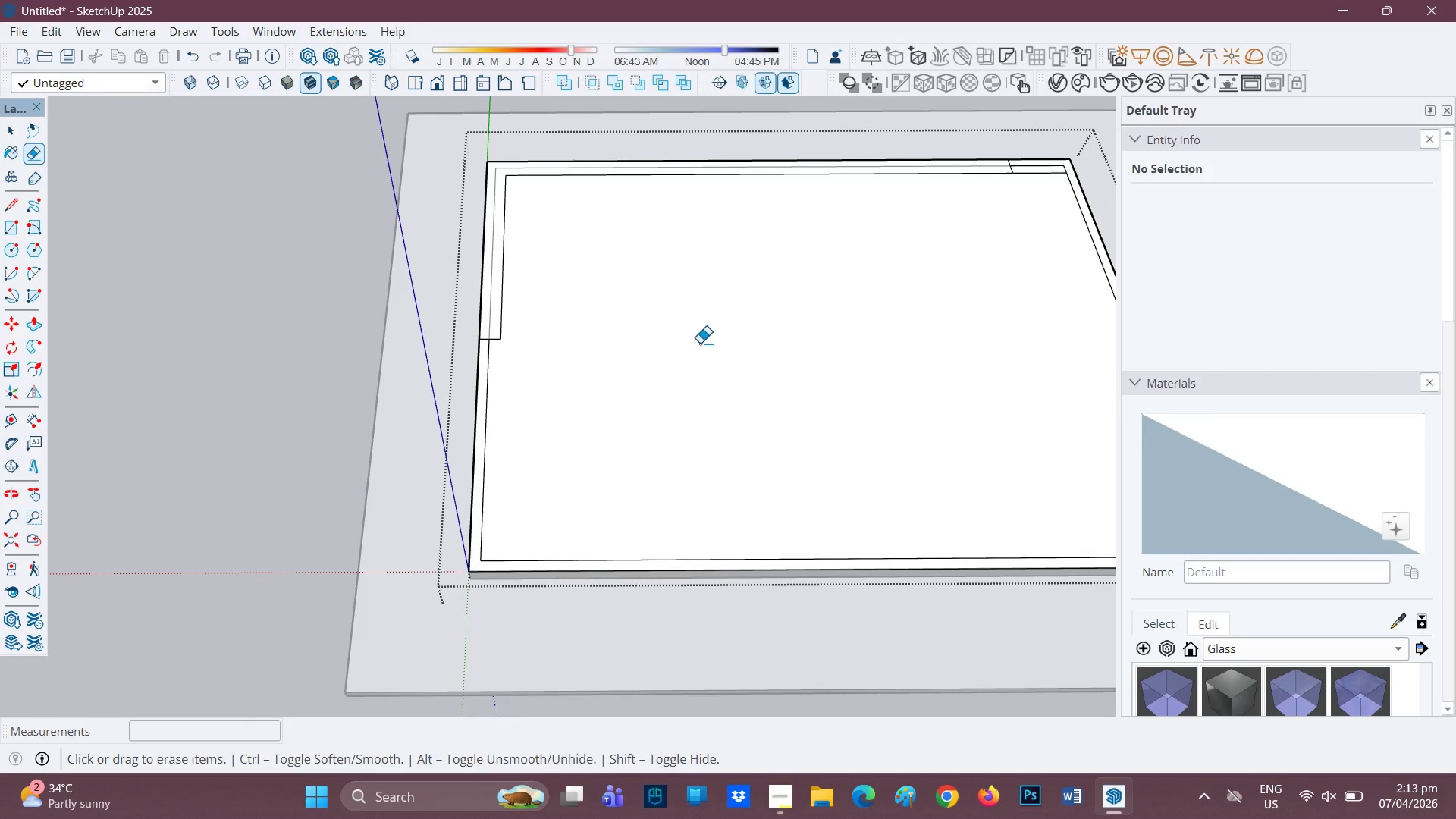 
scroll: coordinate [897, 238], scroll_direction: up, amount: 4.0
 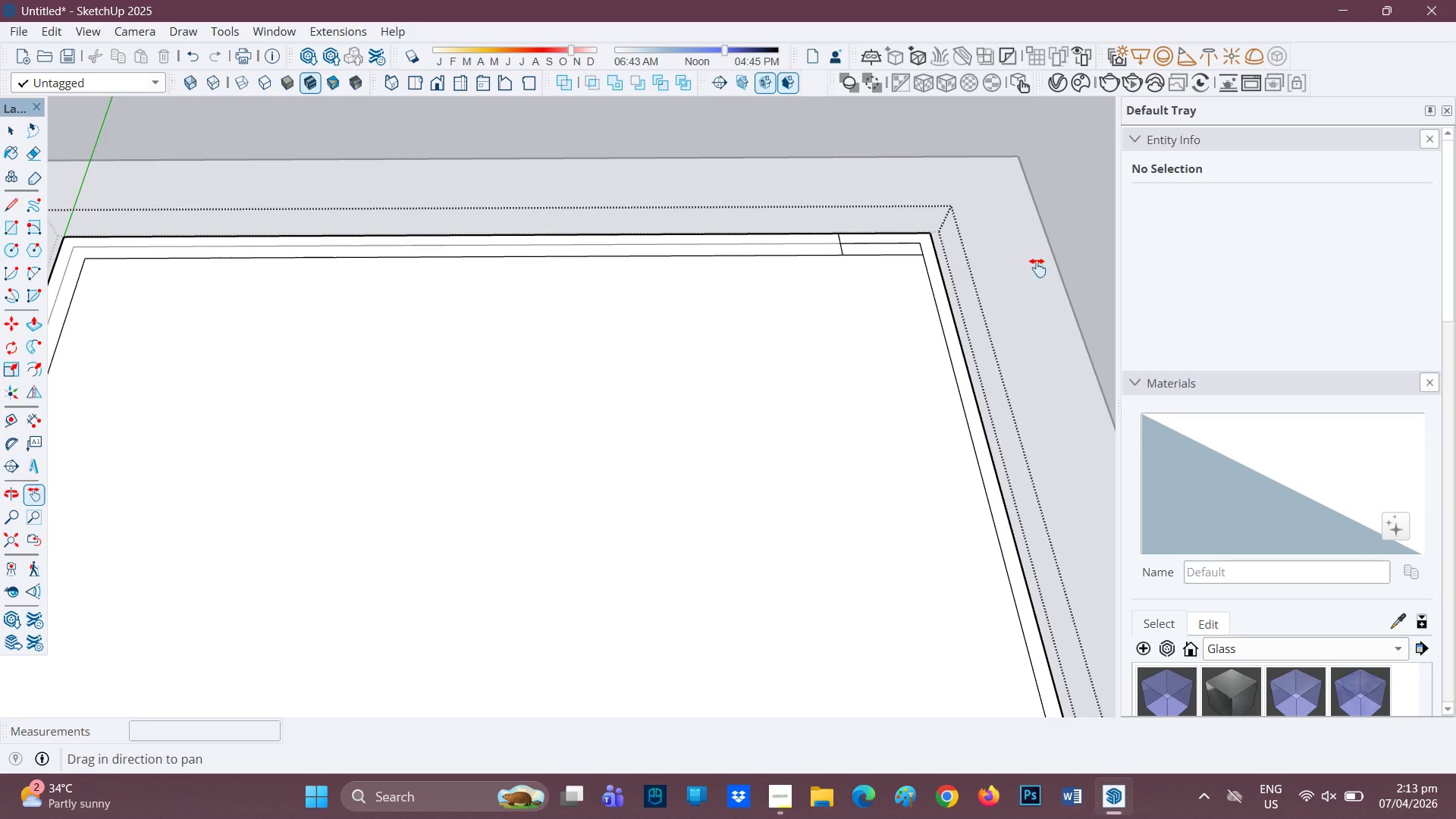 
key(L)
 